 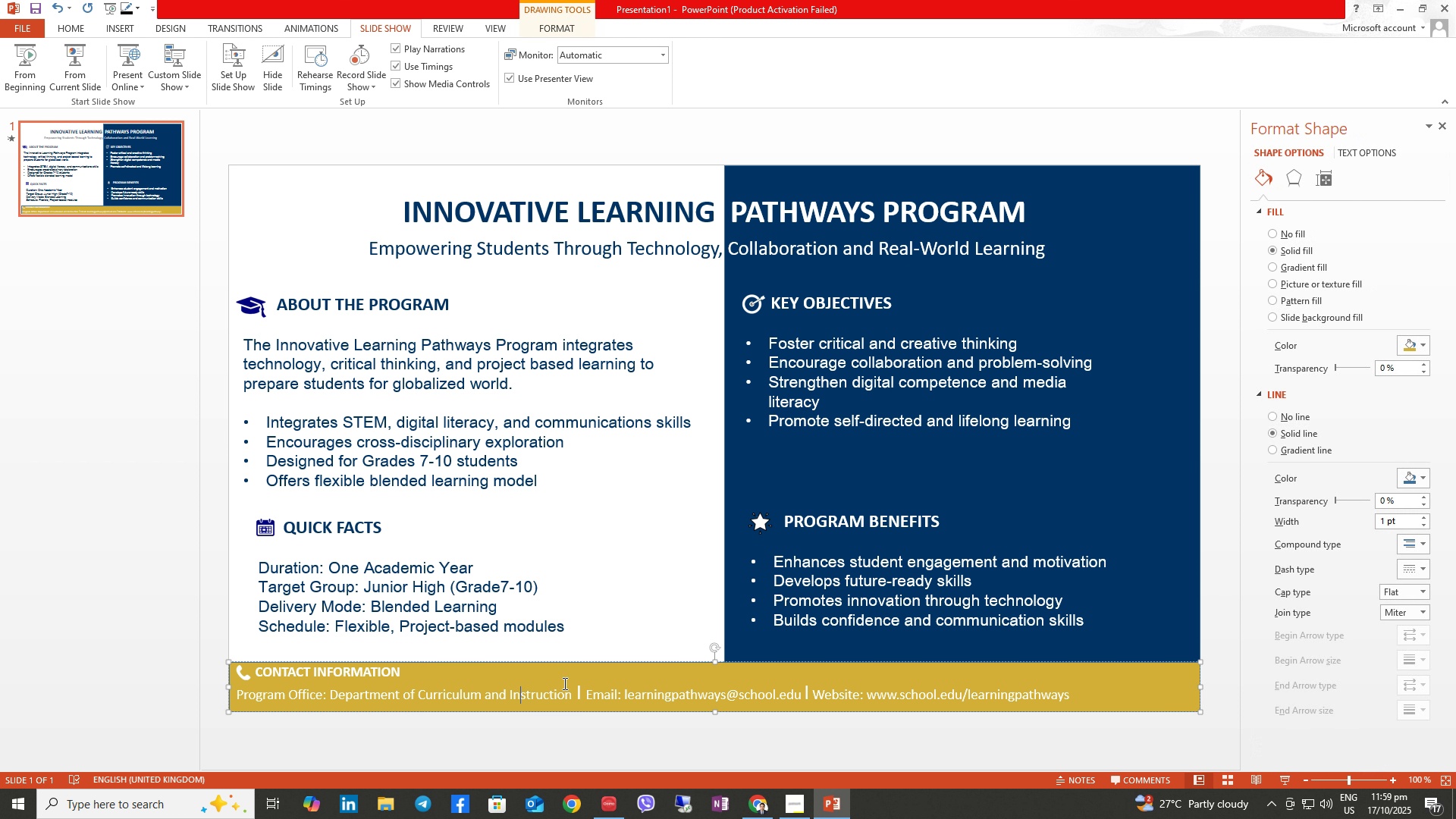 
left_click([501, 676])
 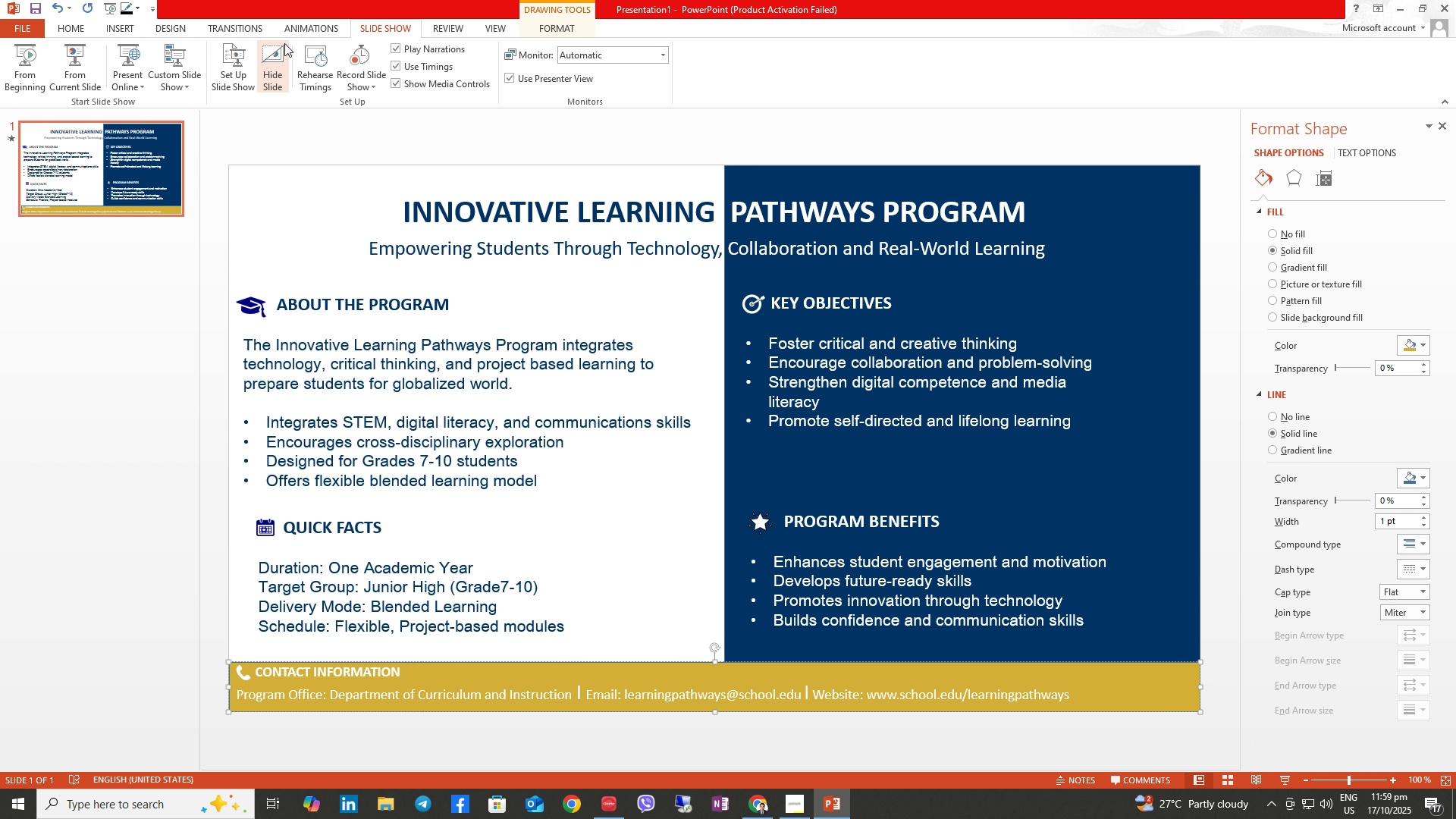 
left_click([312, 33])
 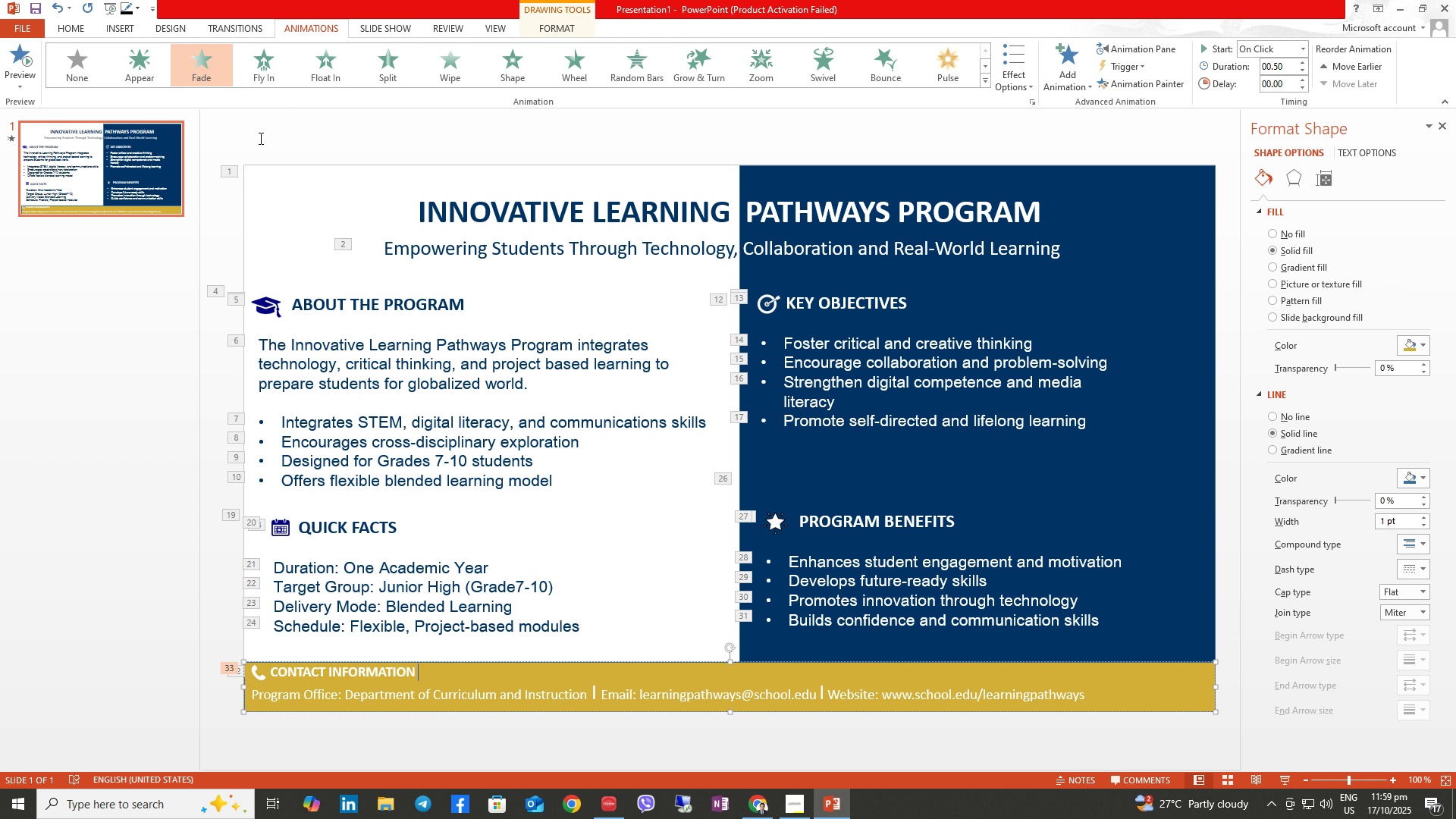 
left_click([328, 75])
 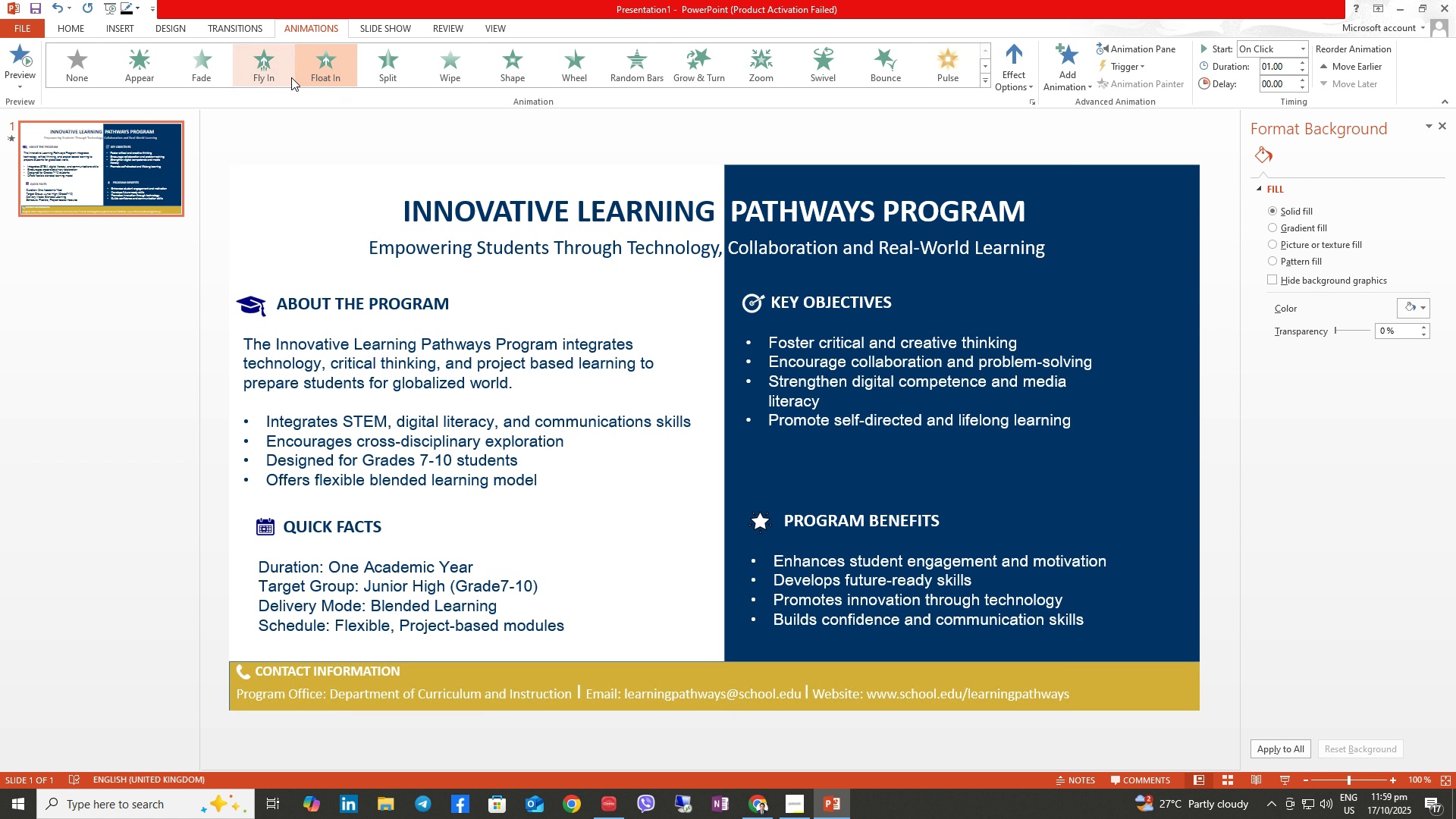 
left_click([274, 66])
 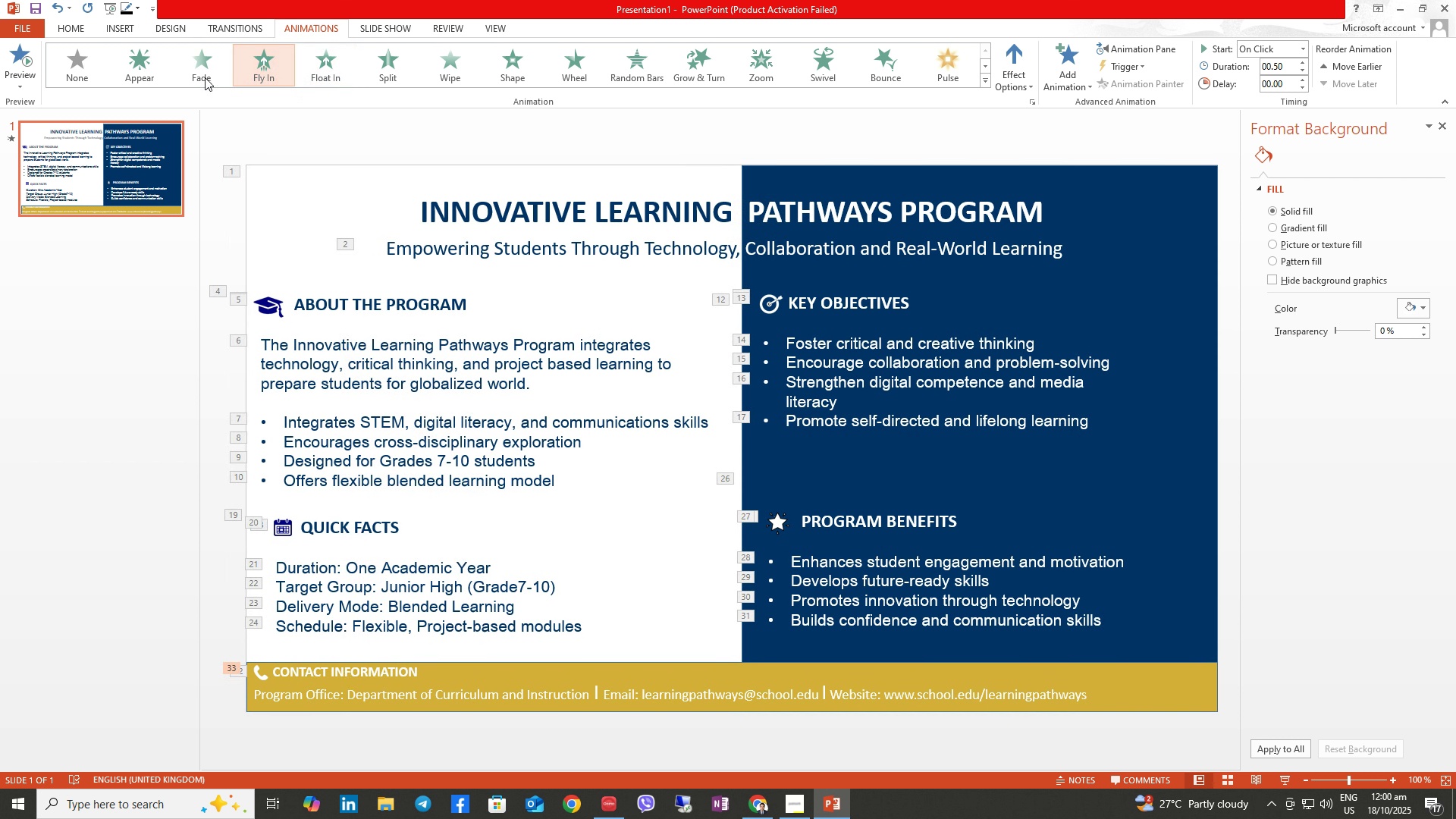 
left_click([196, 72])
 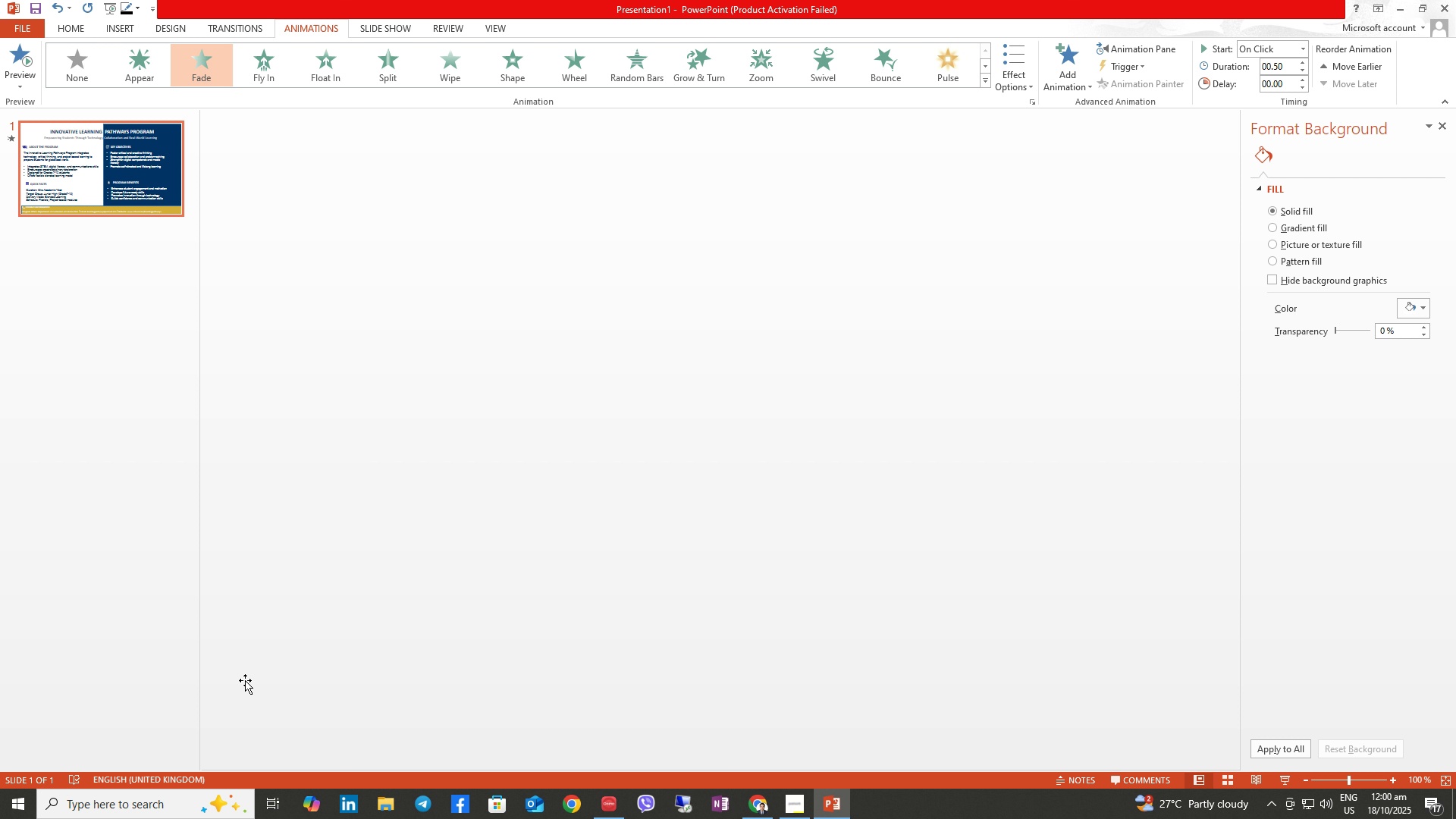 
left_click([245, 680])
 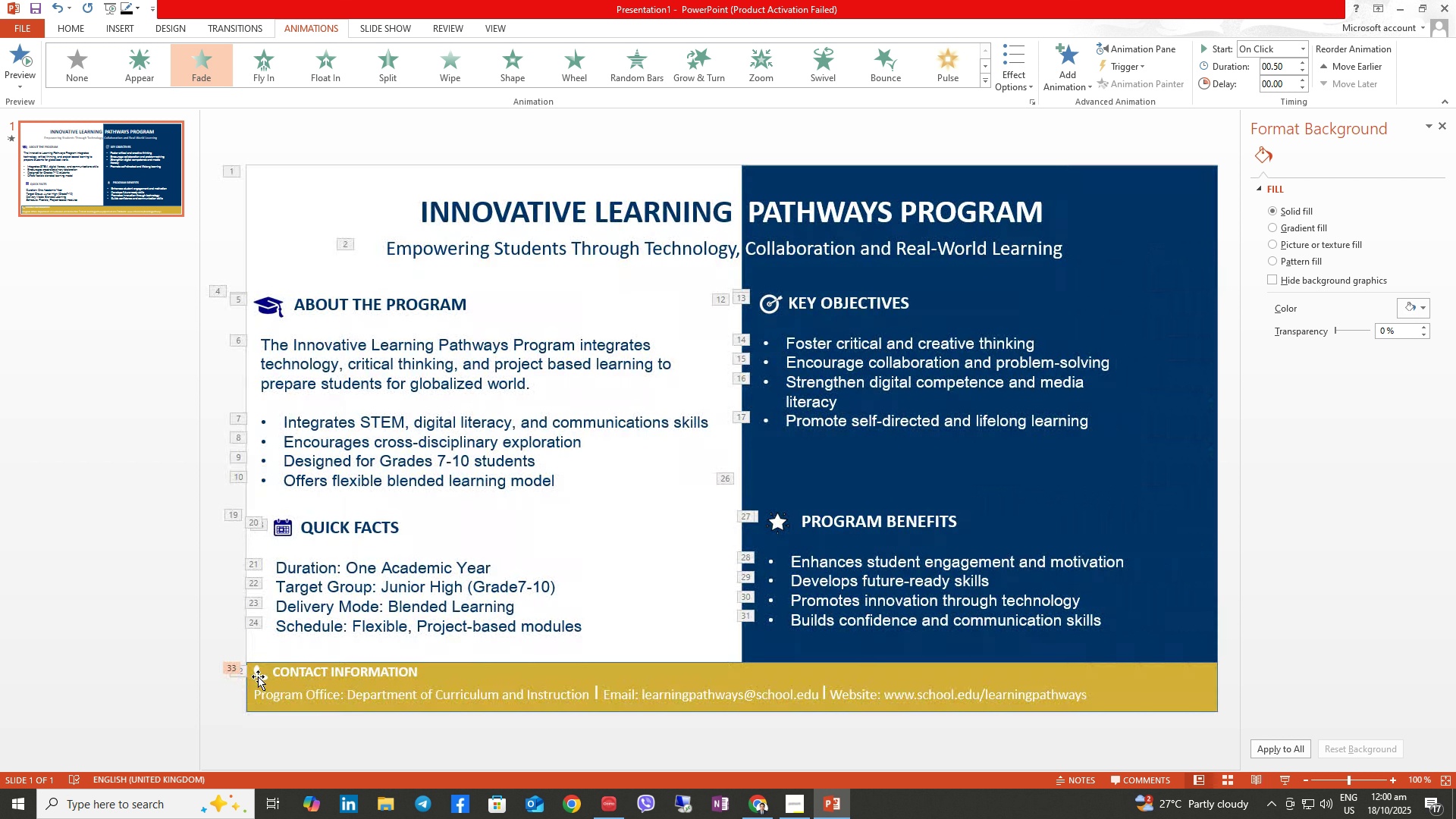 
left_click([258, 676])
 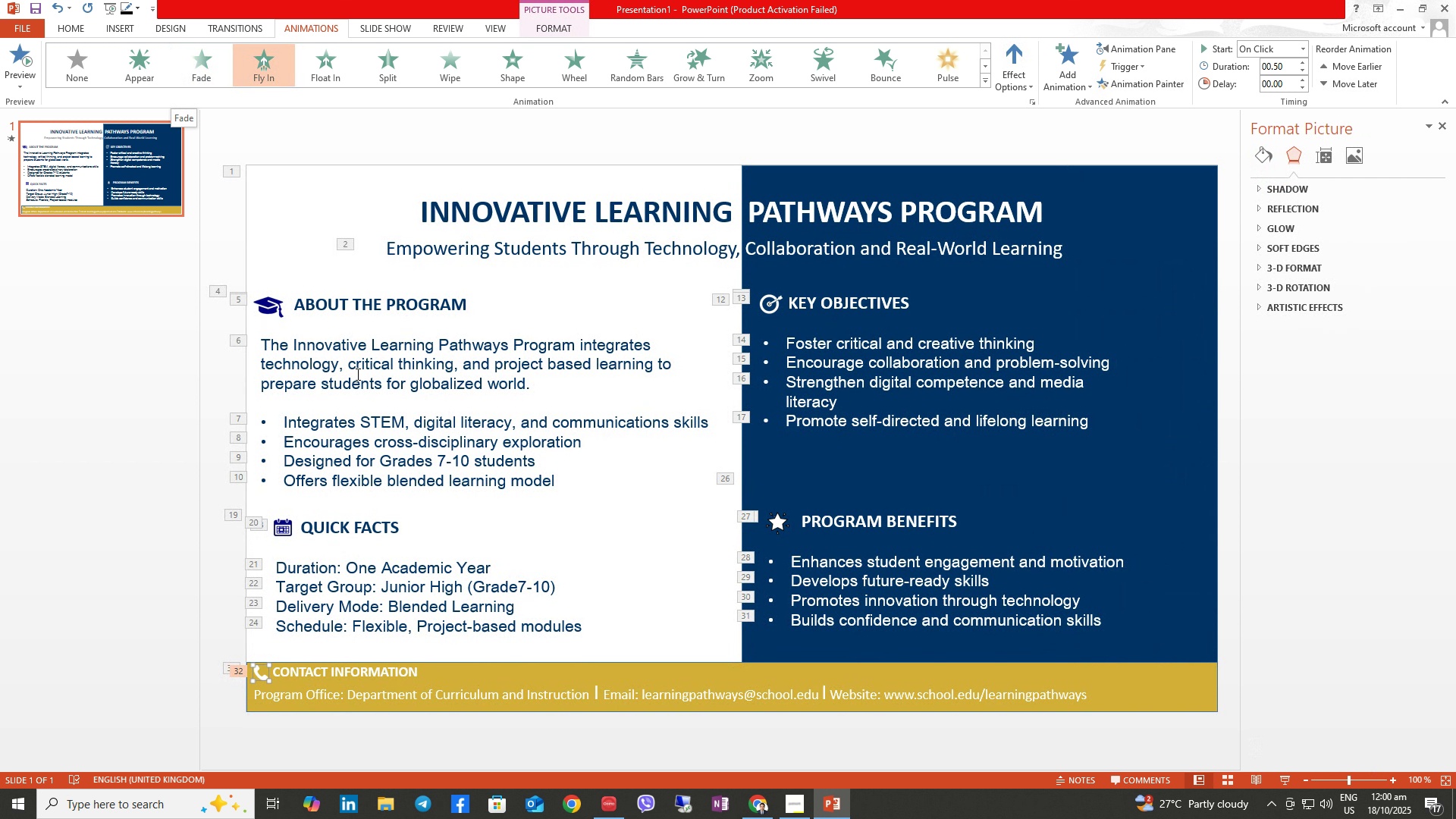 
left_click([80, 71])
 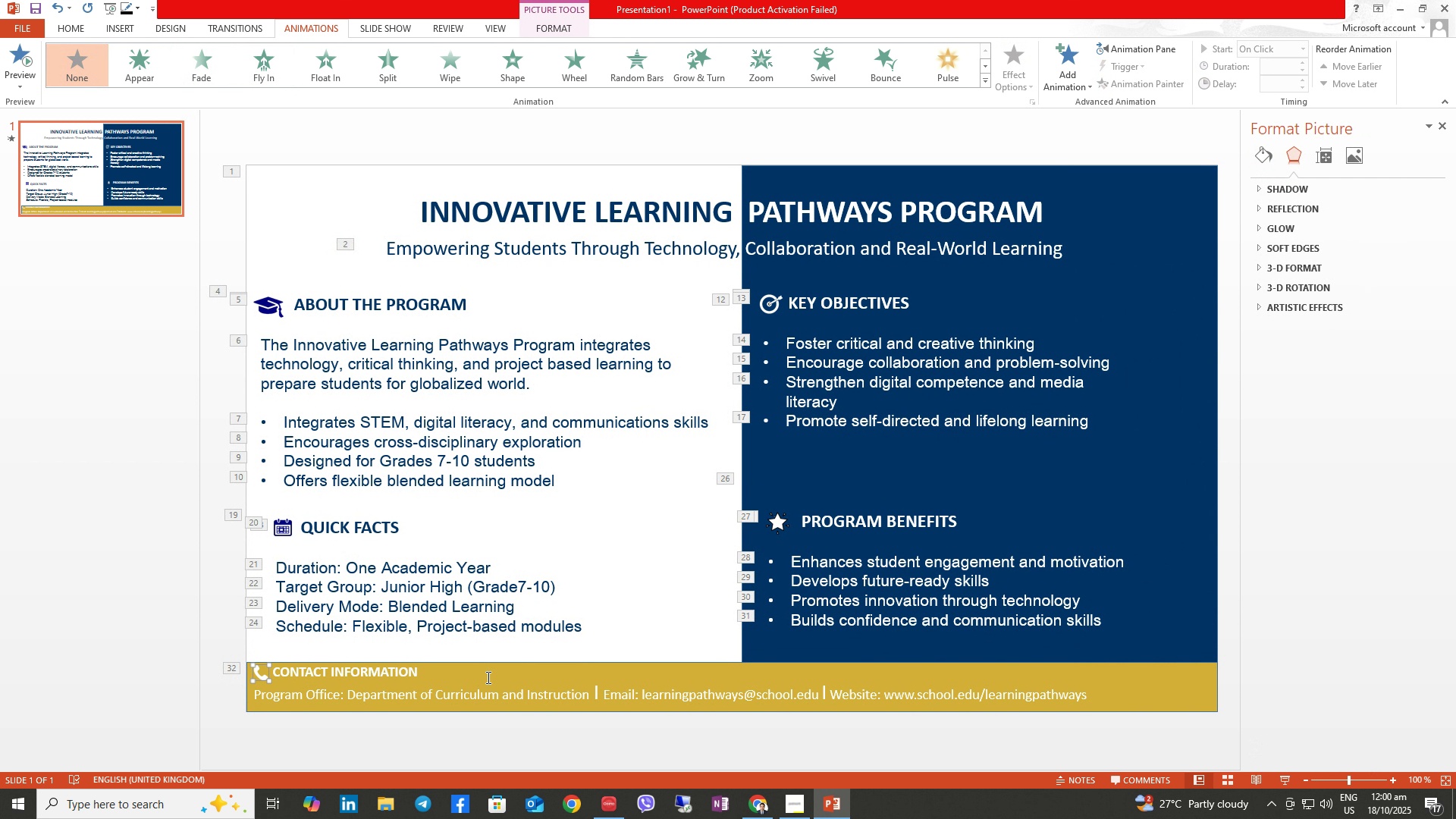 
left_click([487, 679])
 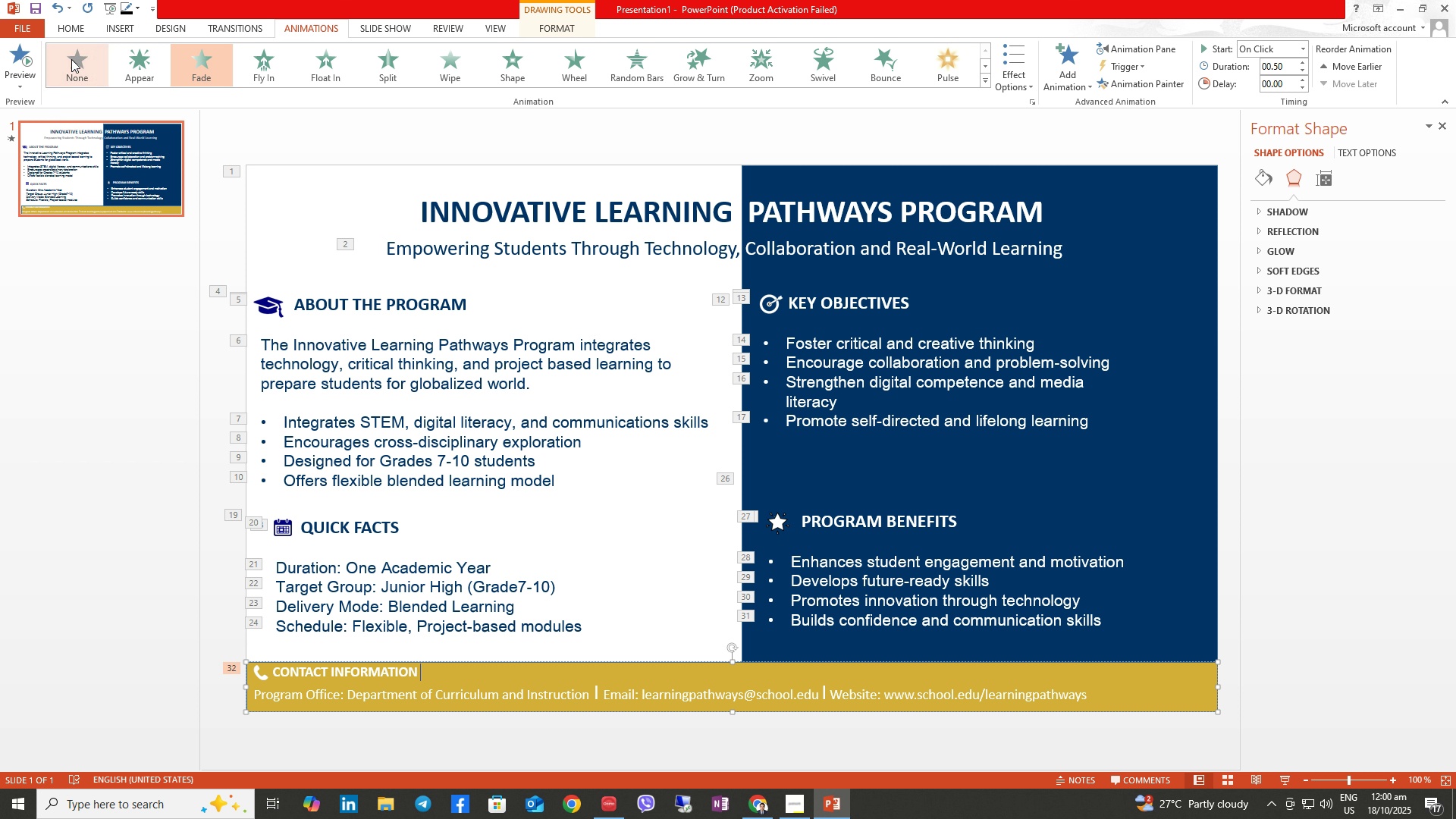 
left_click([71, 55])
 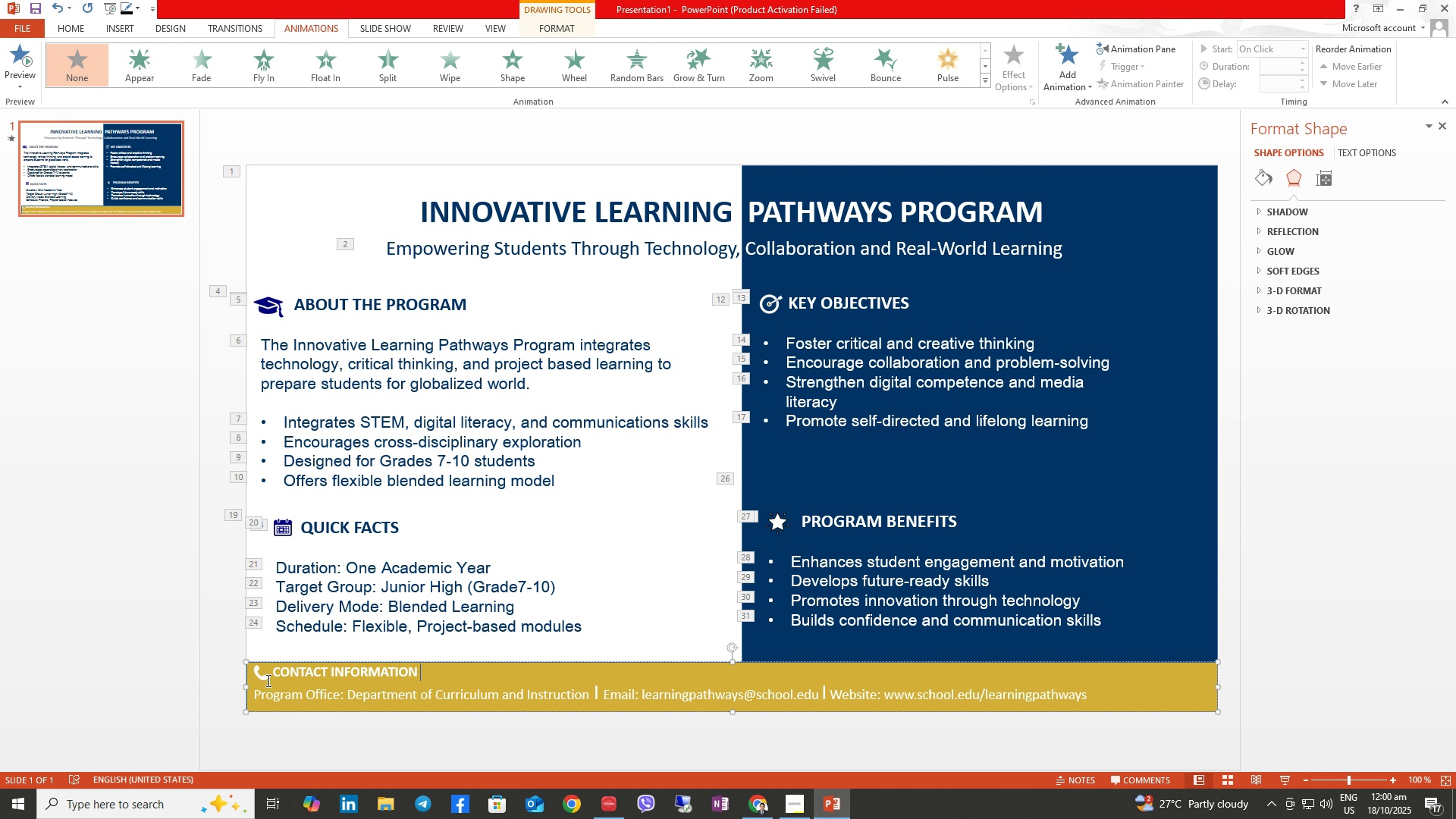 
left_click([263, 676])
 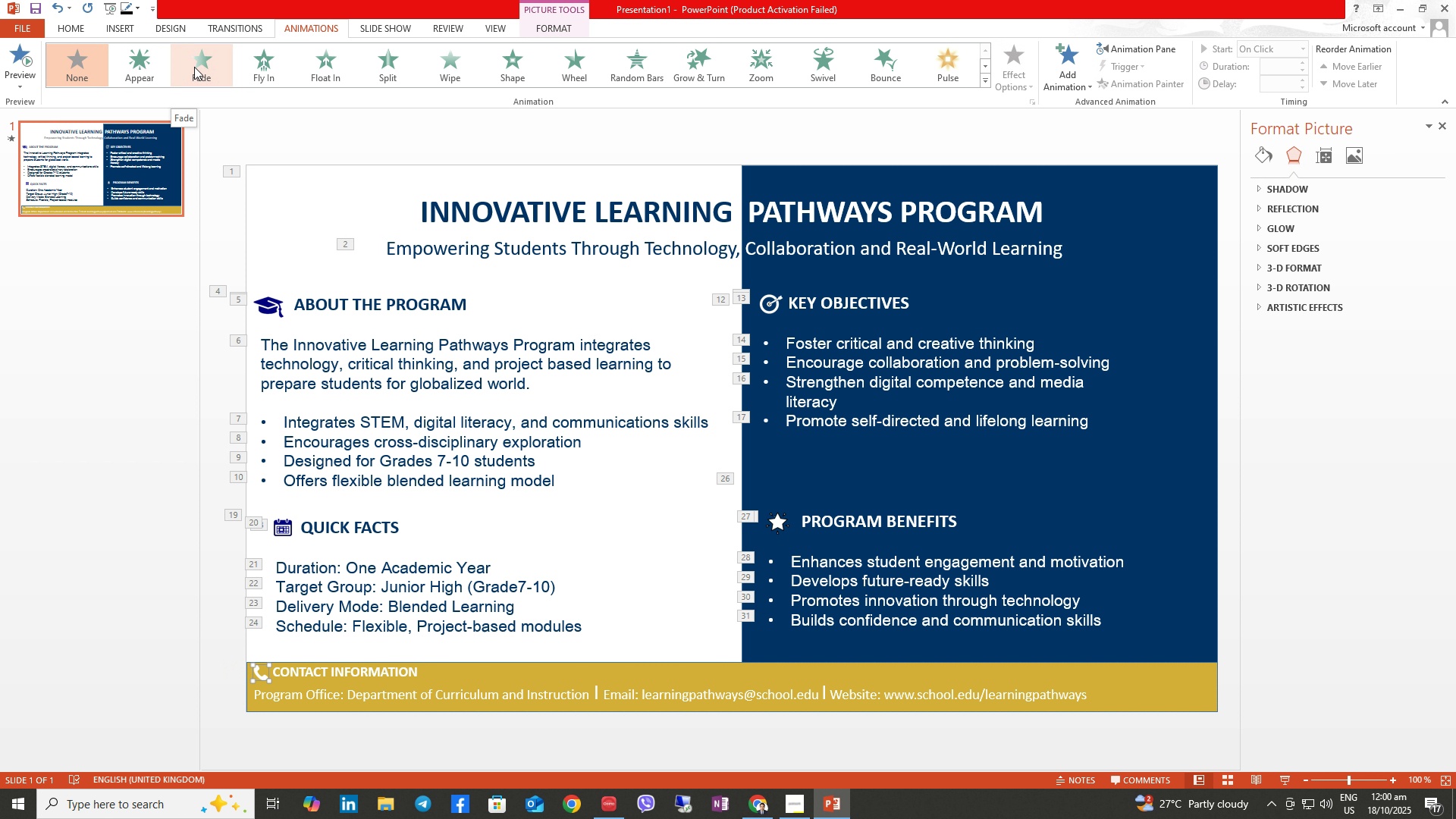 
left_click([194, 67])
 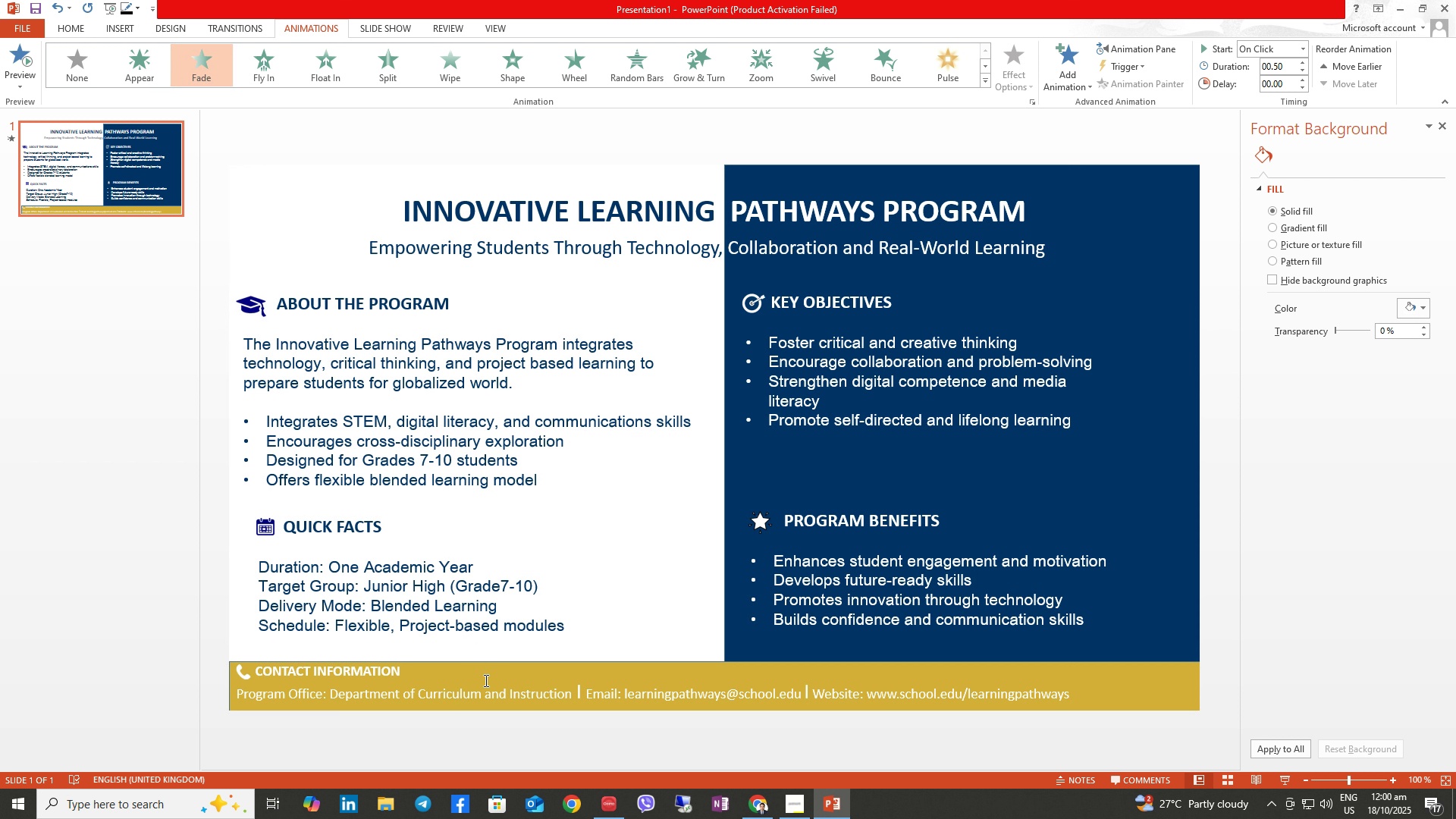 
left_click([479, 677])
 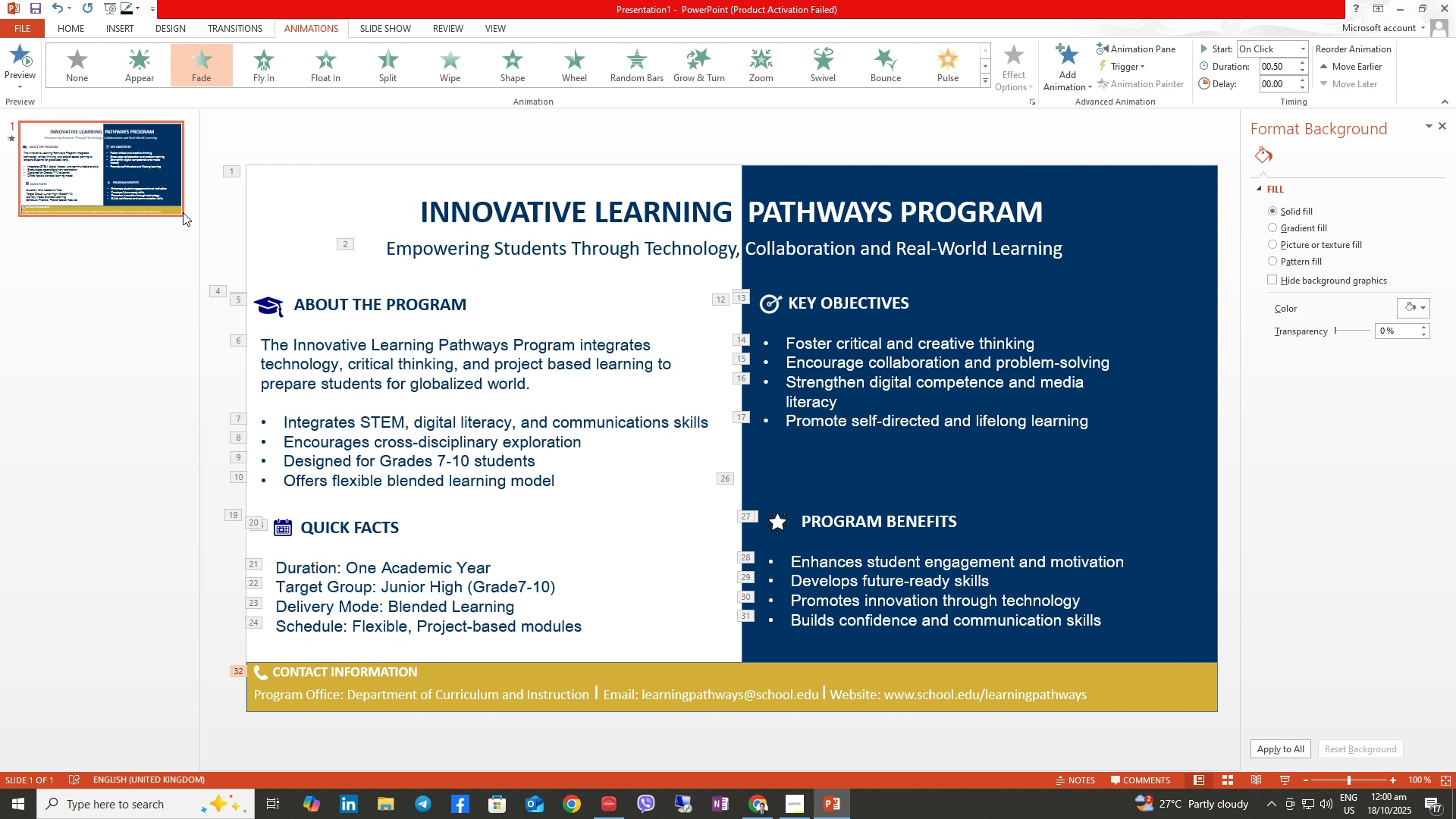 
left_click([93, 77])
 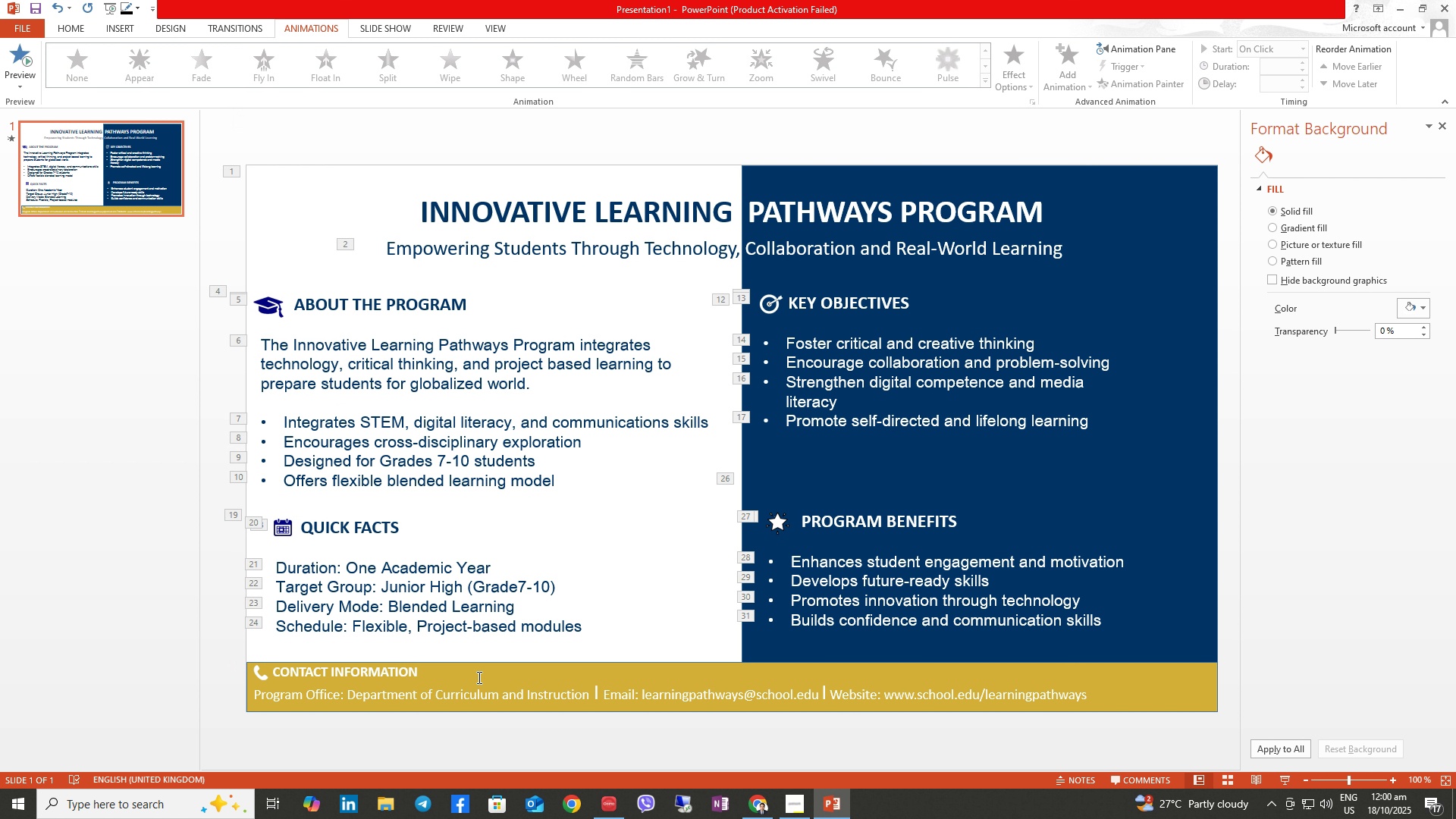 
left_click([478, 677])
 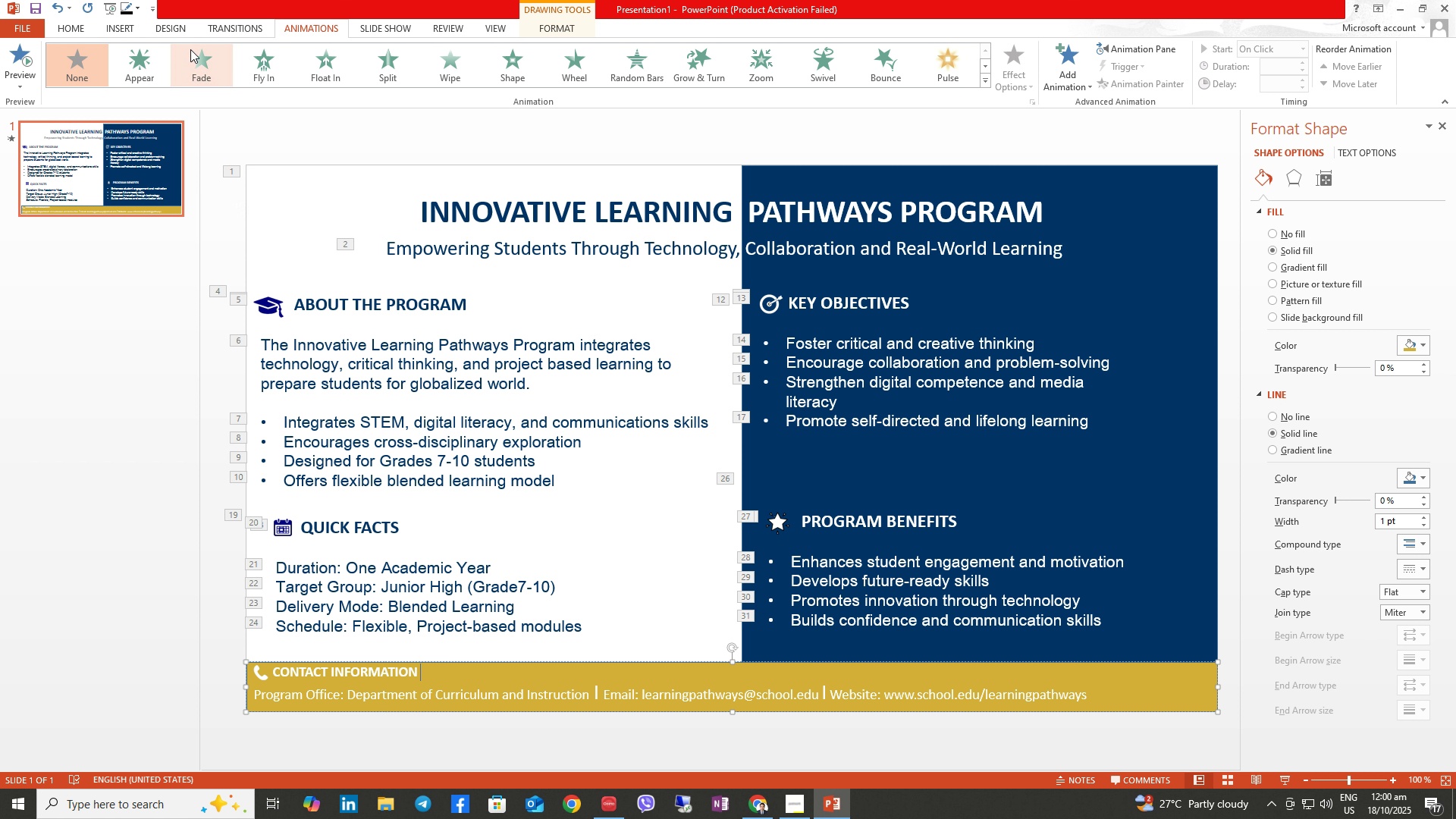 
left_click([202, 61])
 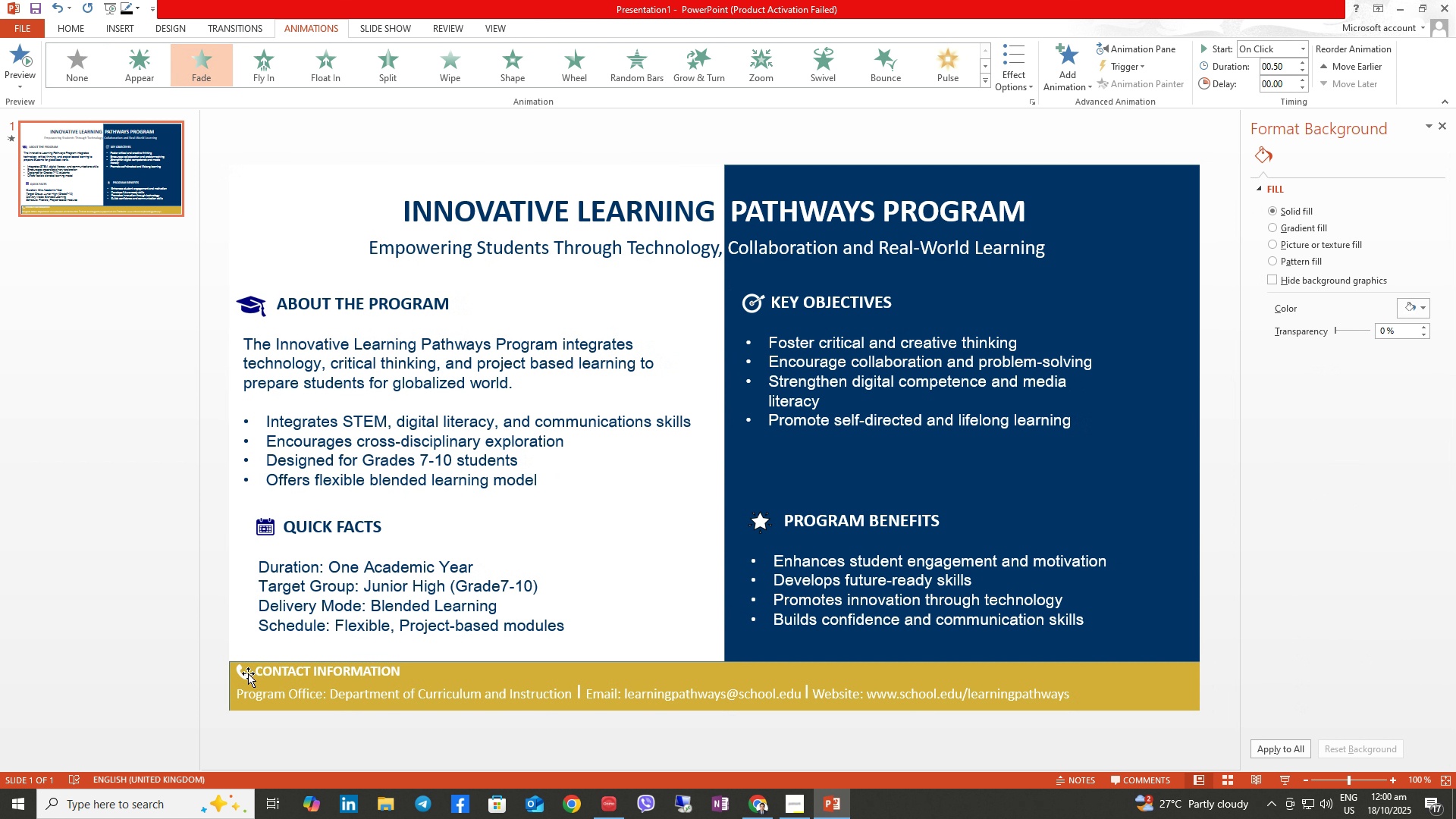 
left_click([240, 672])
 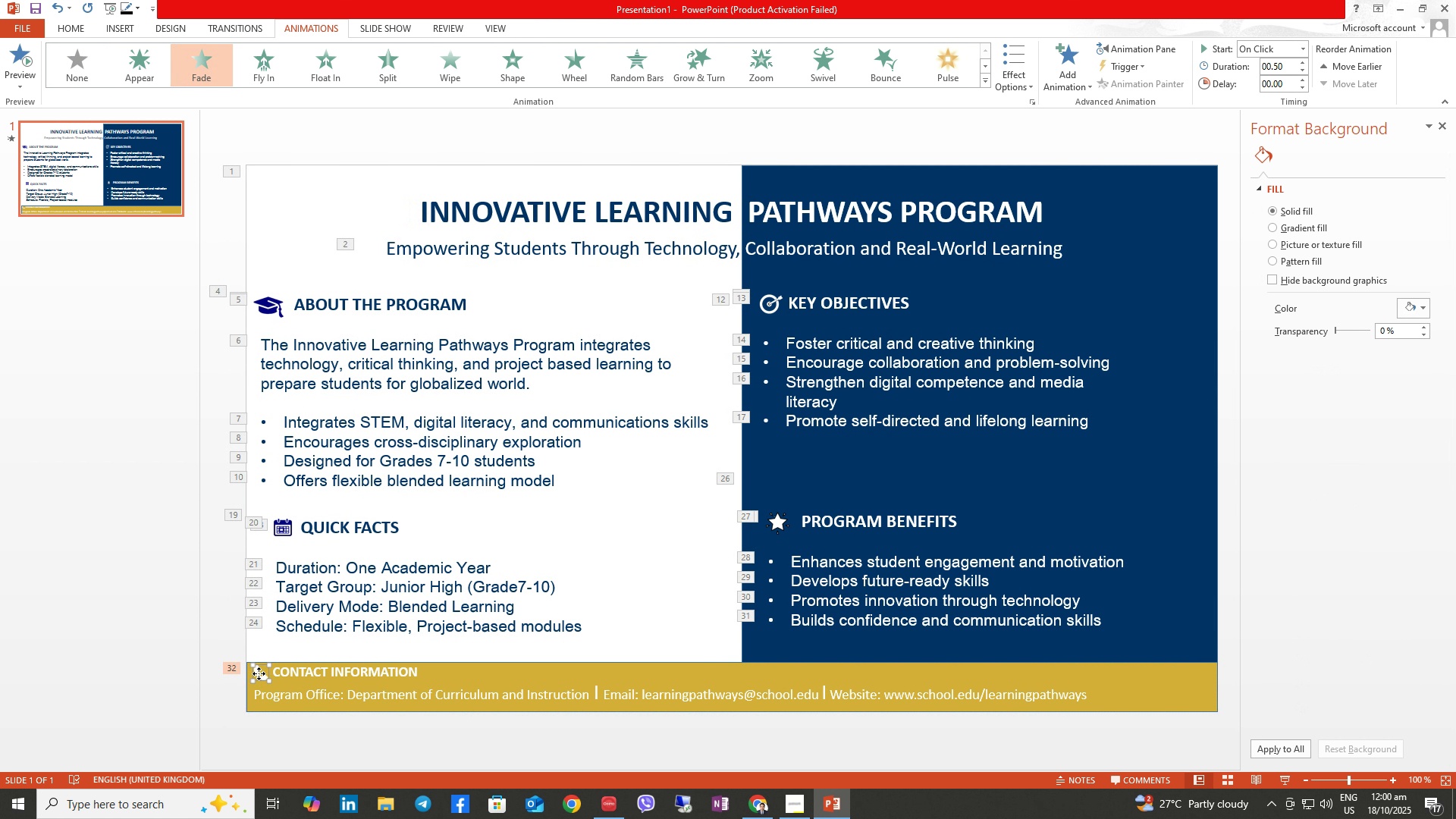 
left_click([259, 673])
 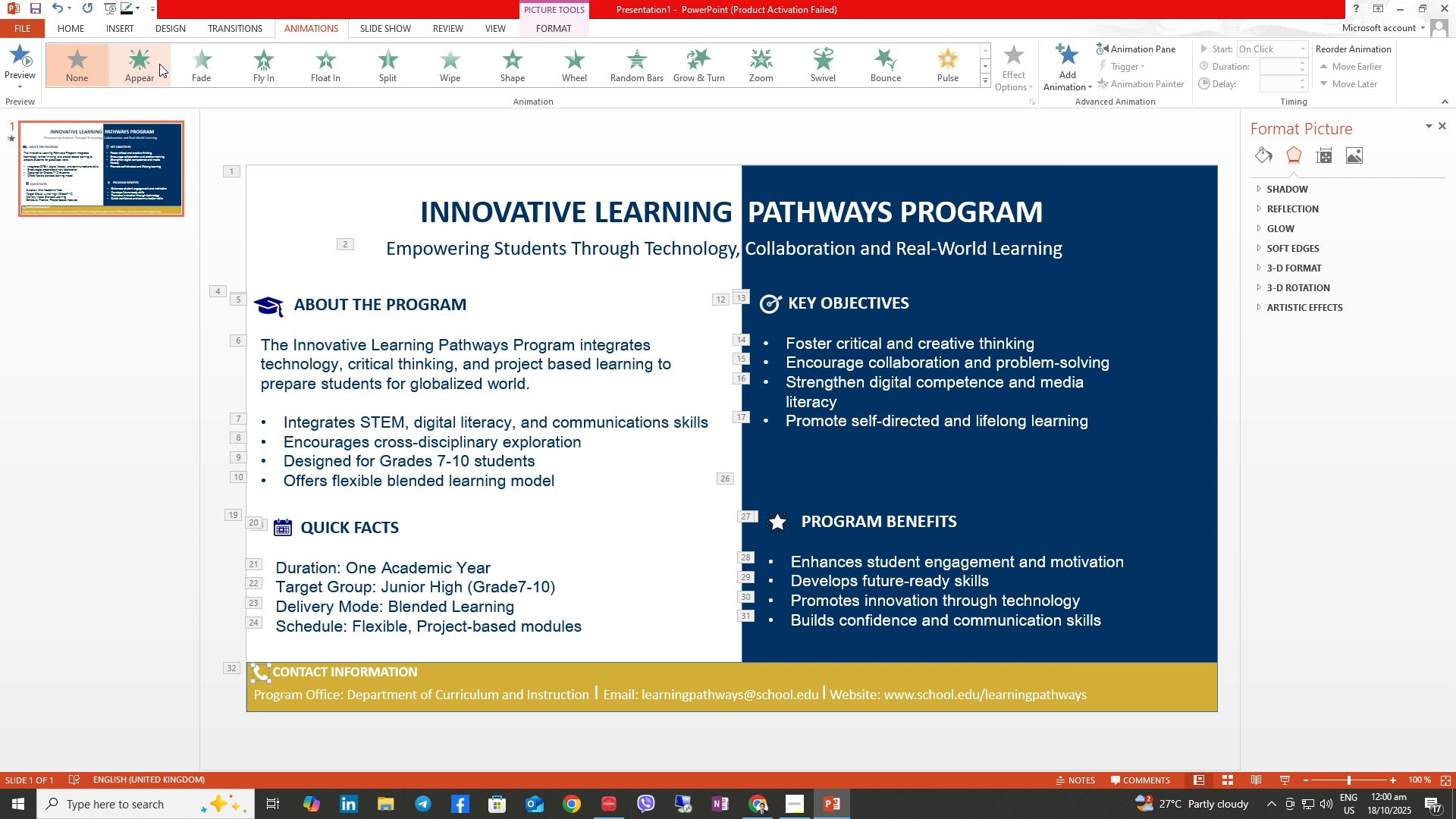 
left_click([178, 67])
 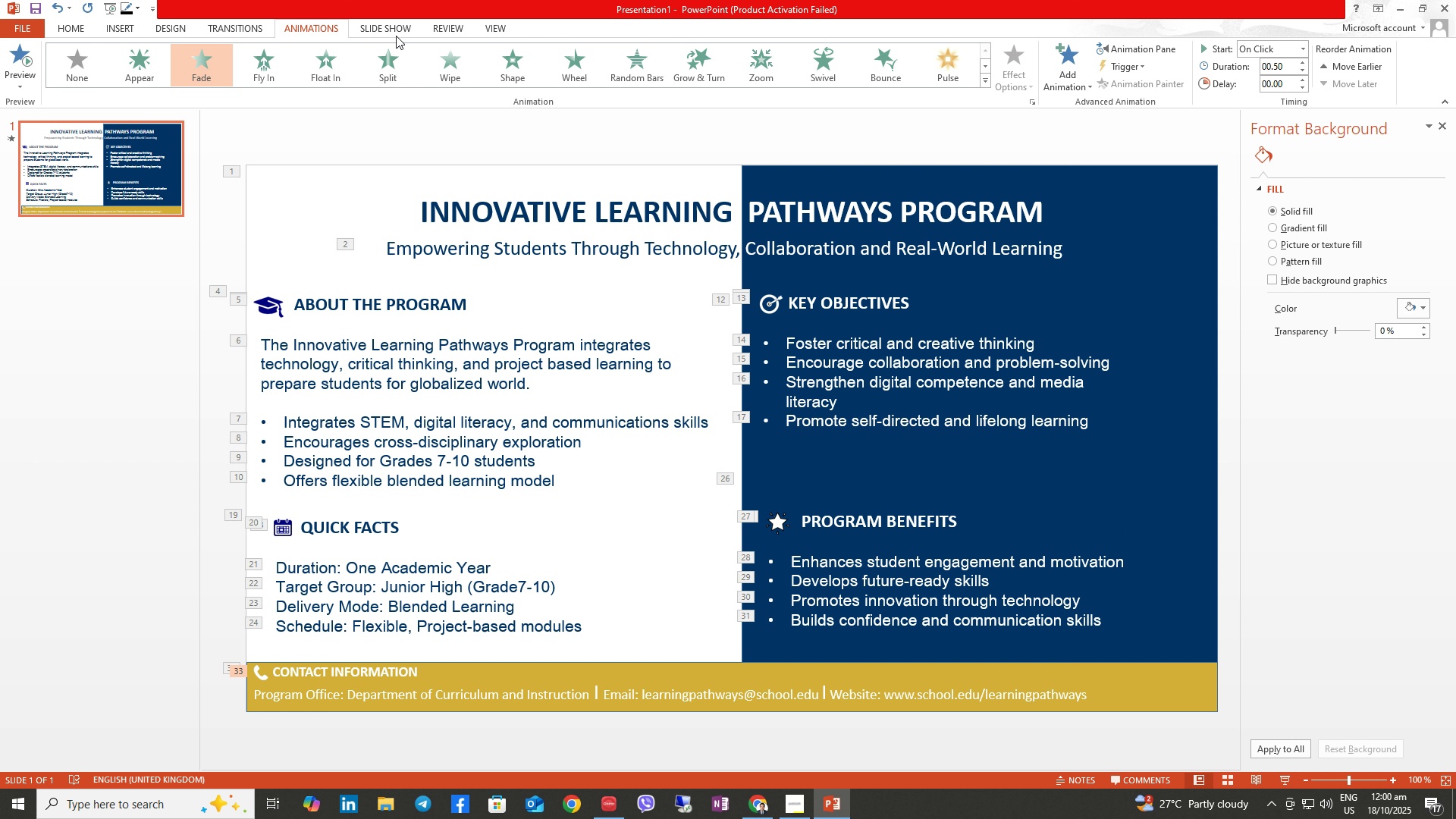 
left_click([390, 28])
 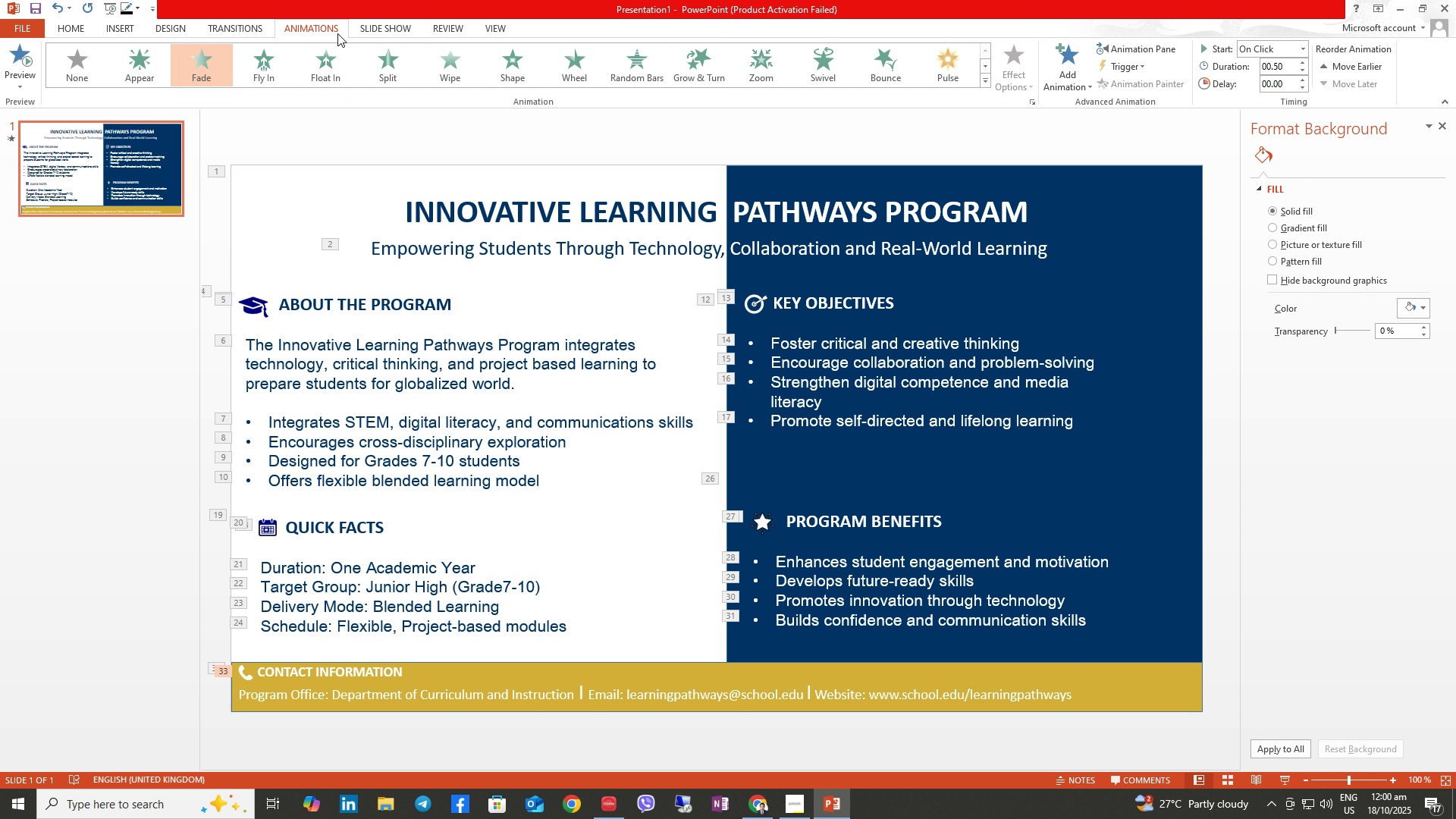 
left_click([340, 33])
 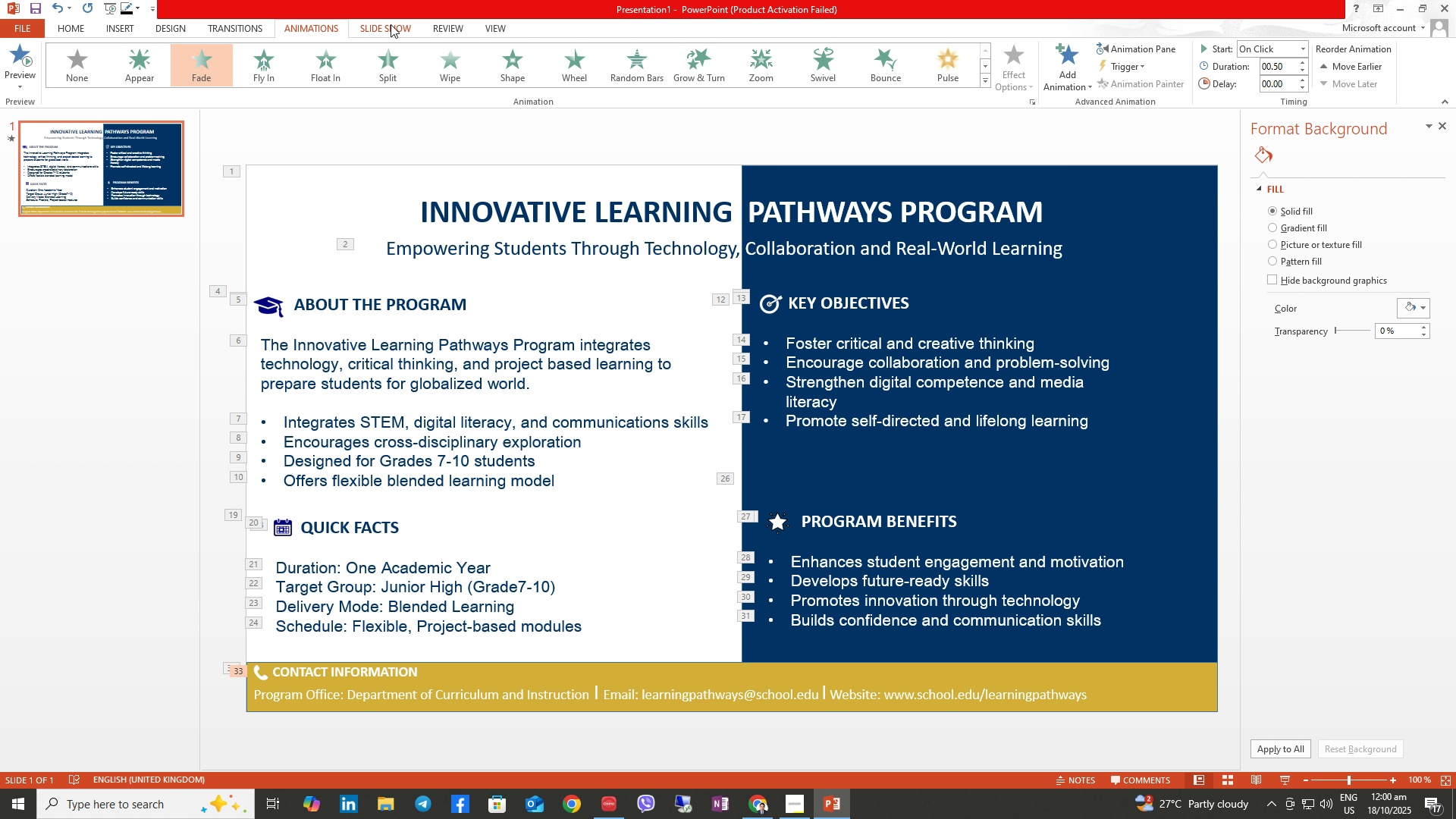 
left_click([391, 24])
 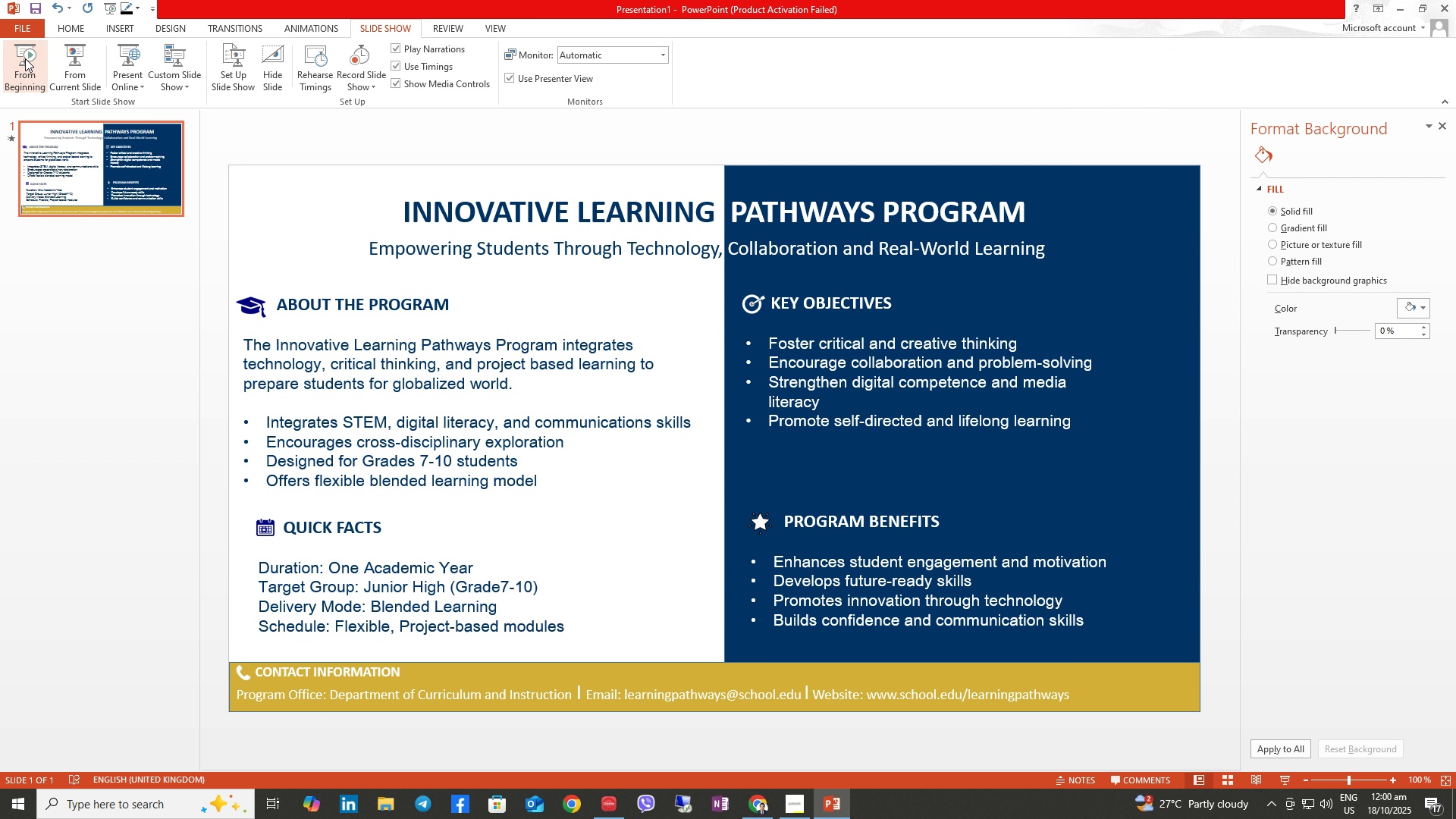 
left_click([25, 58])
 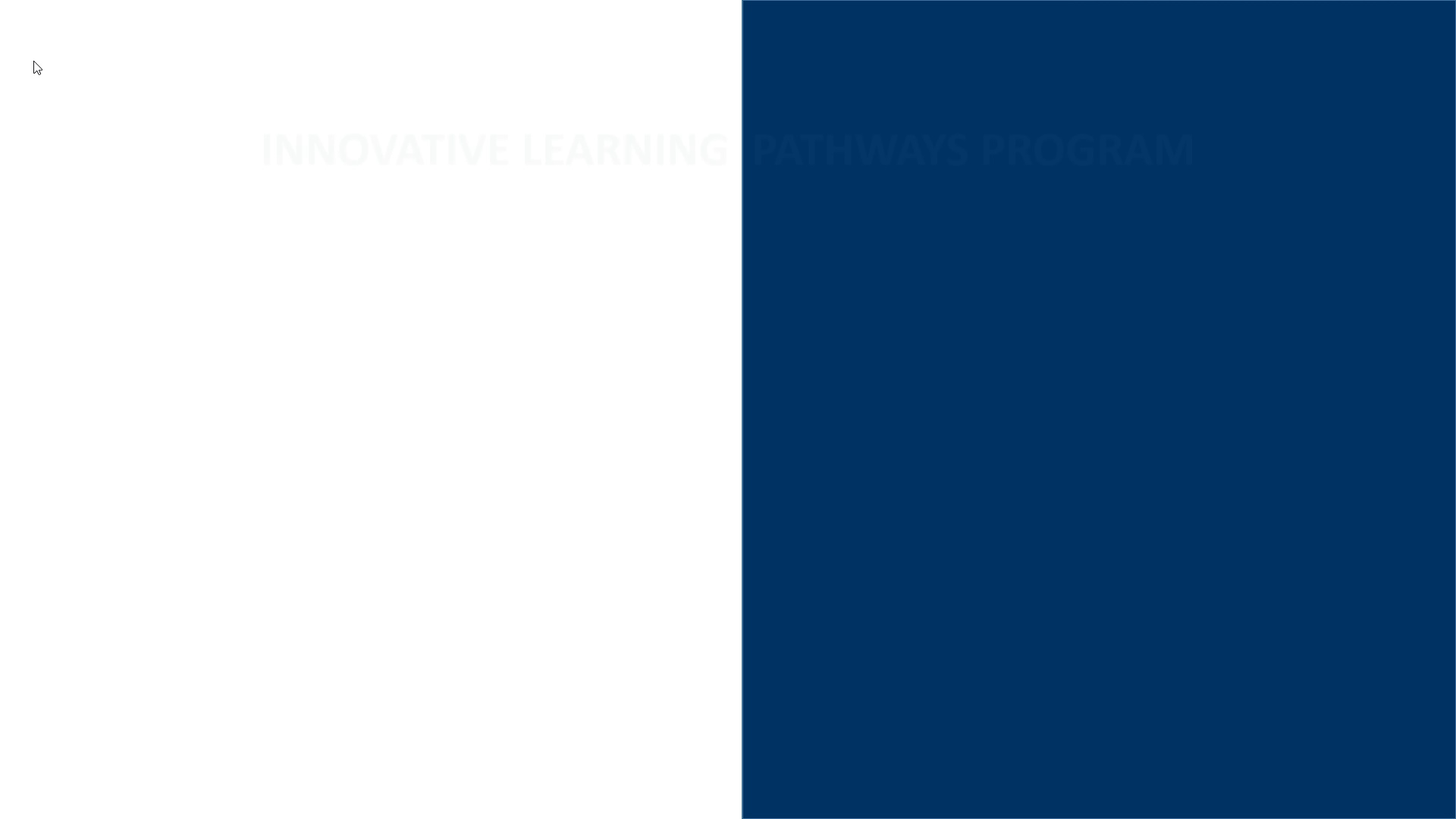 
key(ArrowRight)
 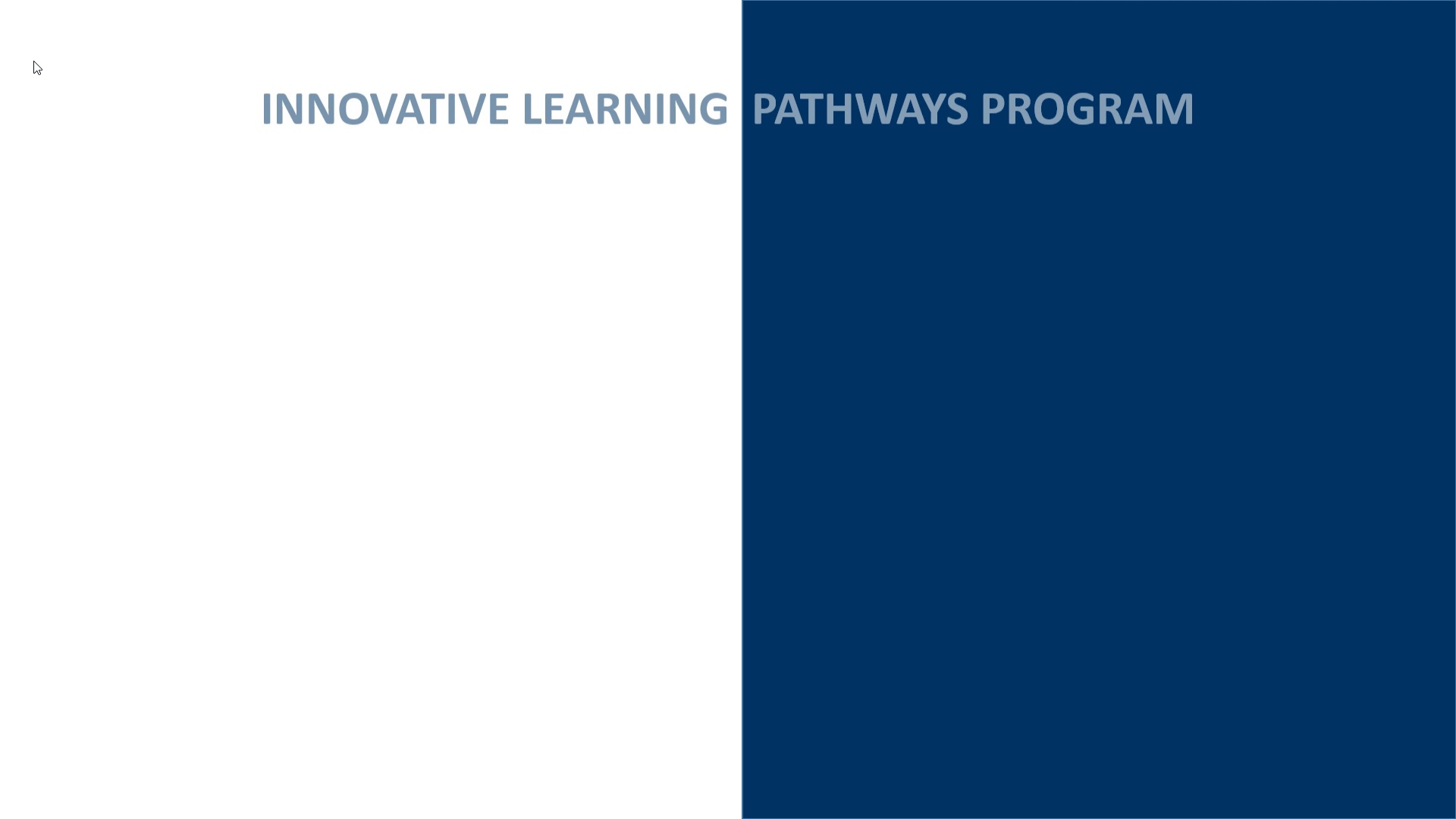 
key(ArrowRight)
 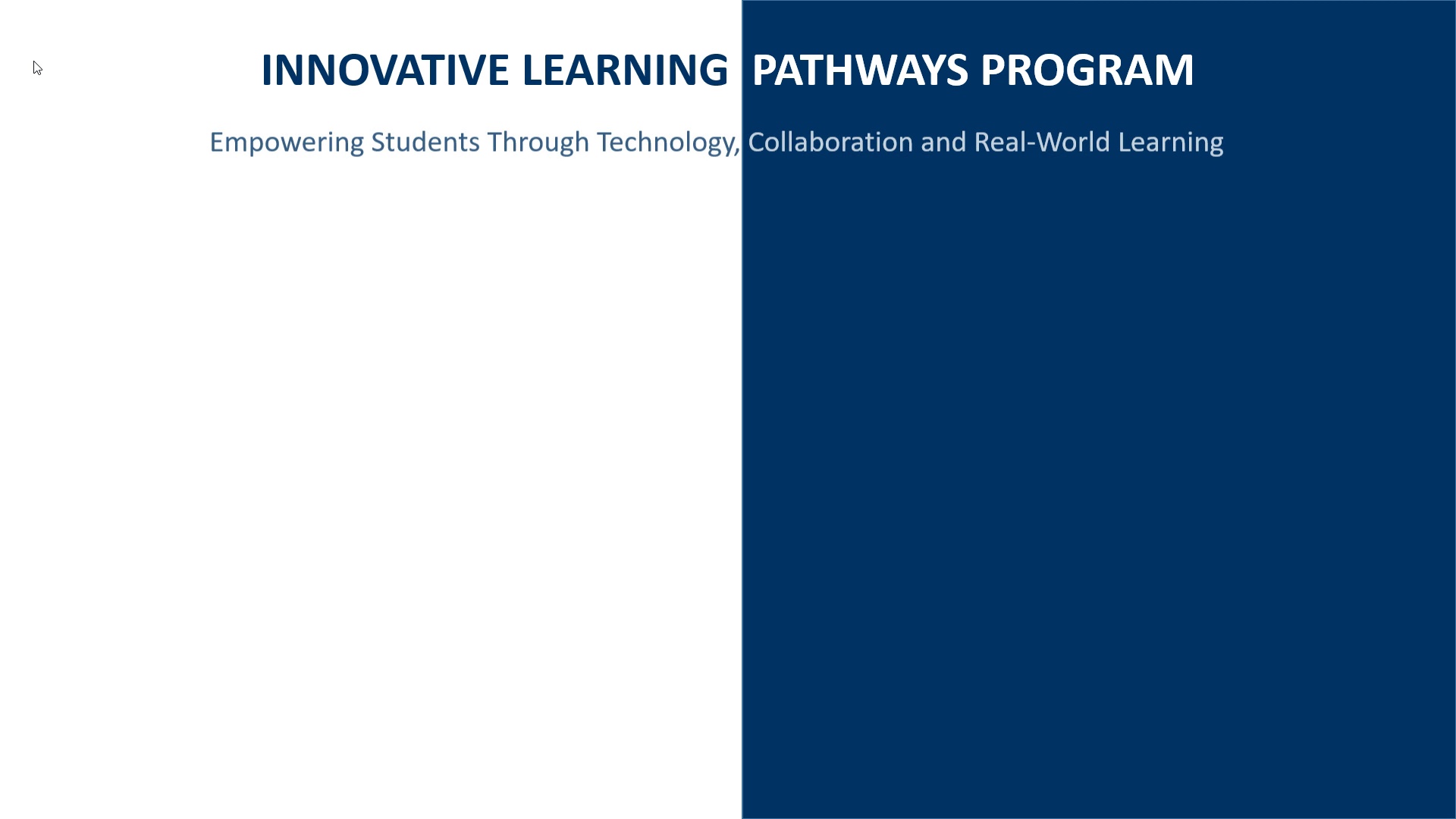 
key(ArrowRight)
 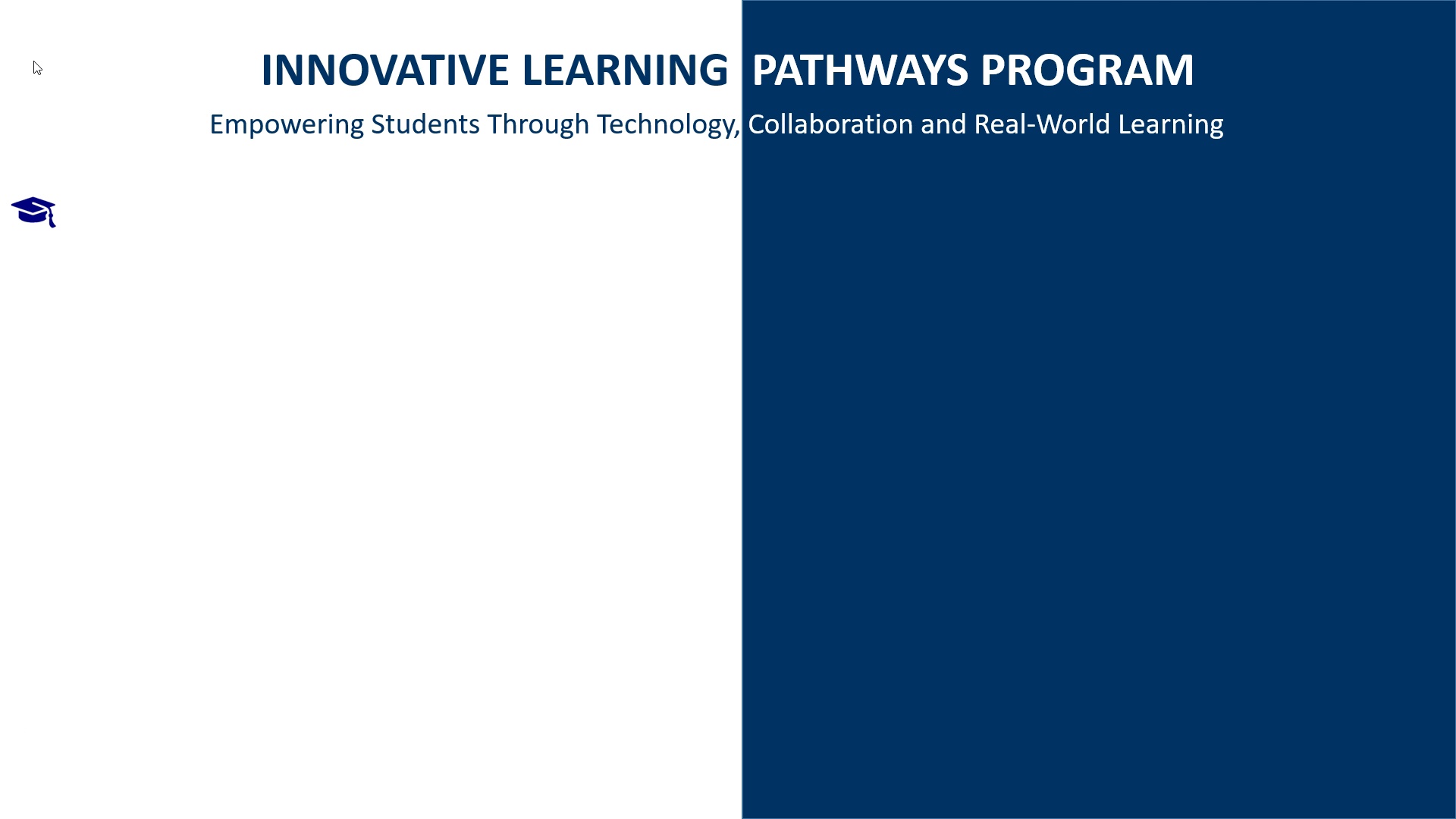 
key(ArrowRight)
 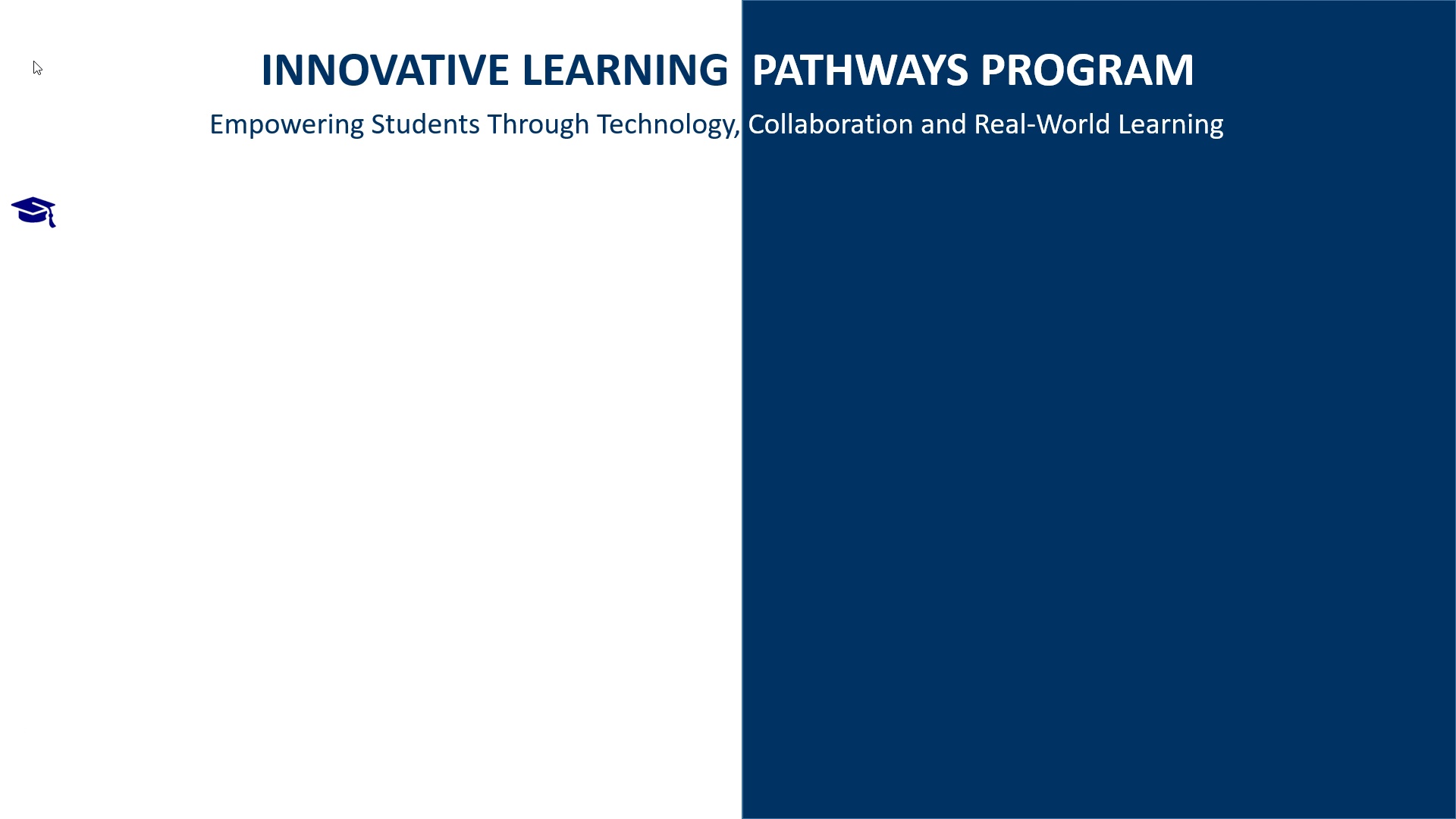 
key(ArrowRight)
 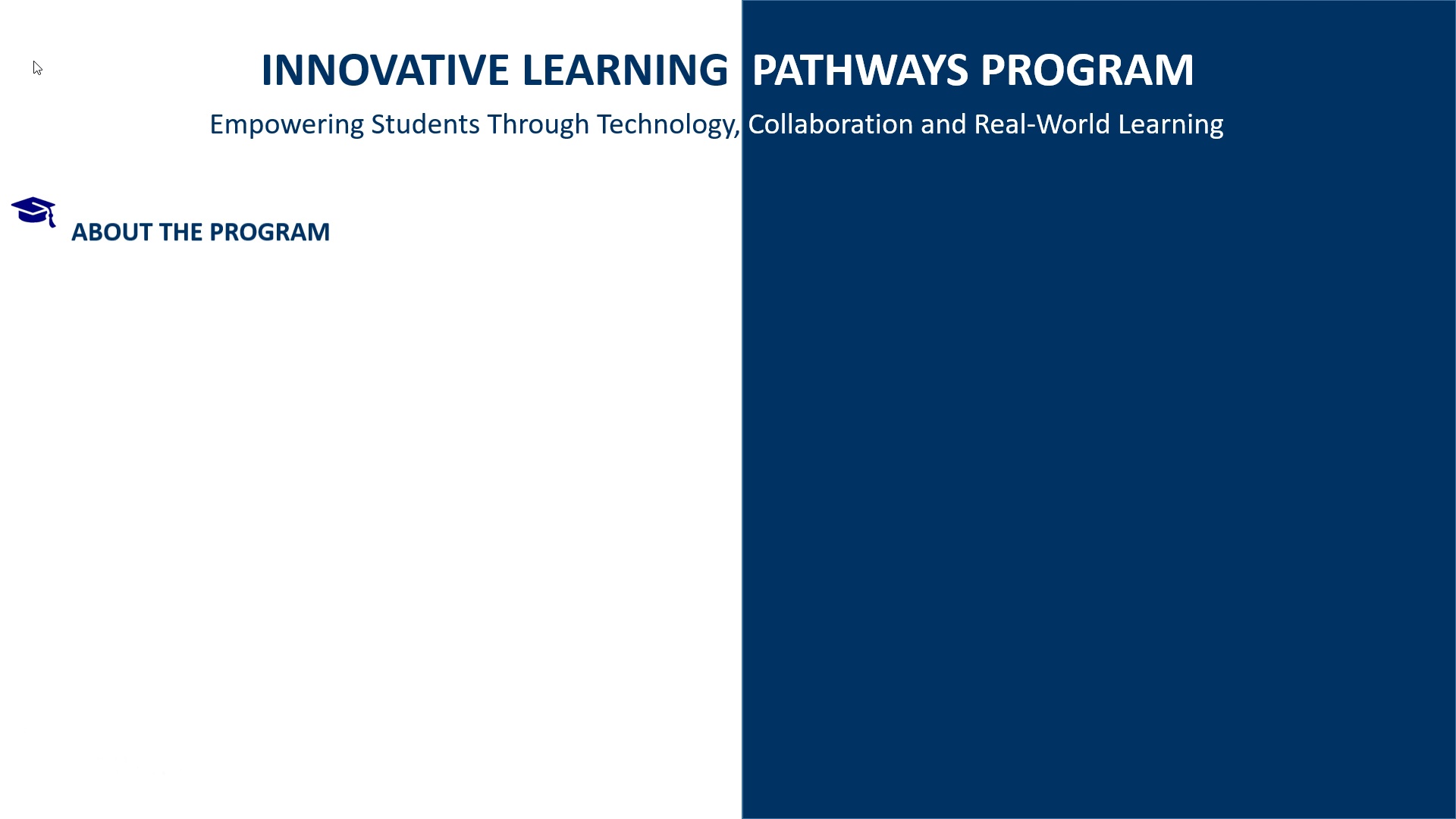 
key(ArrowRight)
 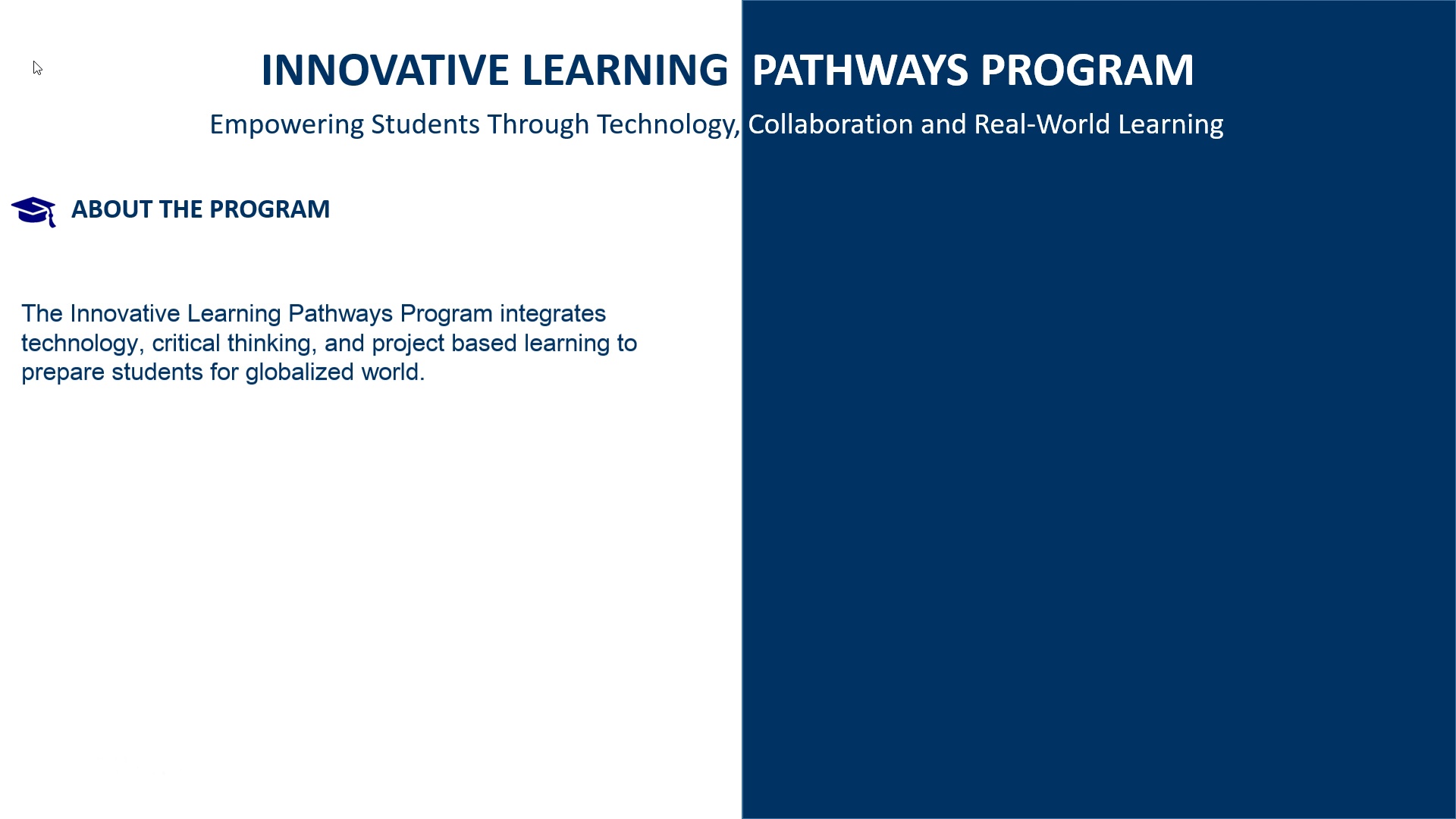 
key(ArrowRight)
 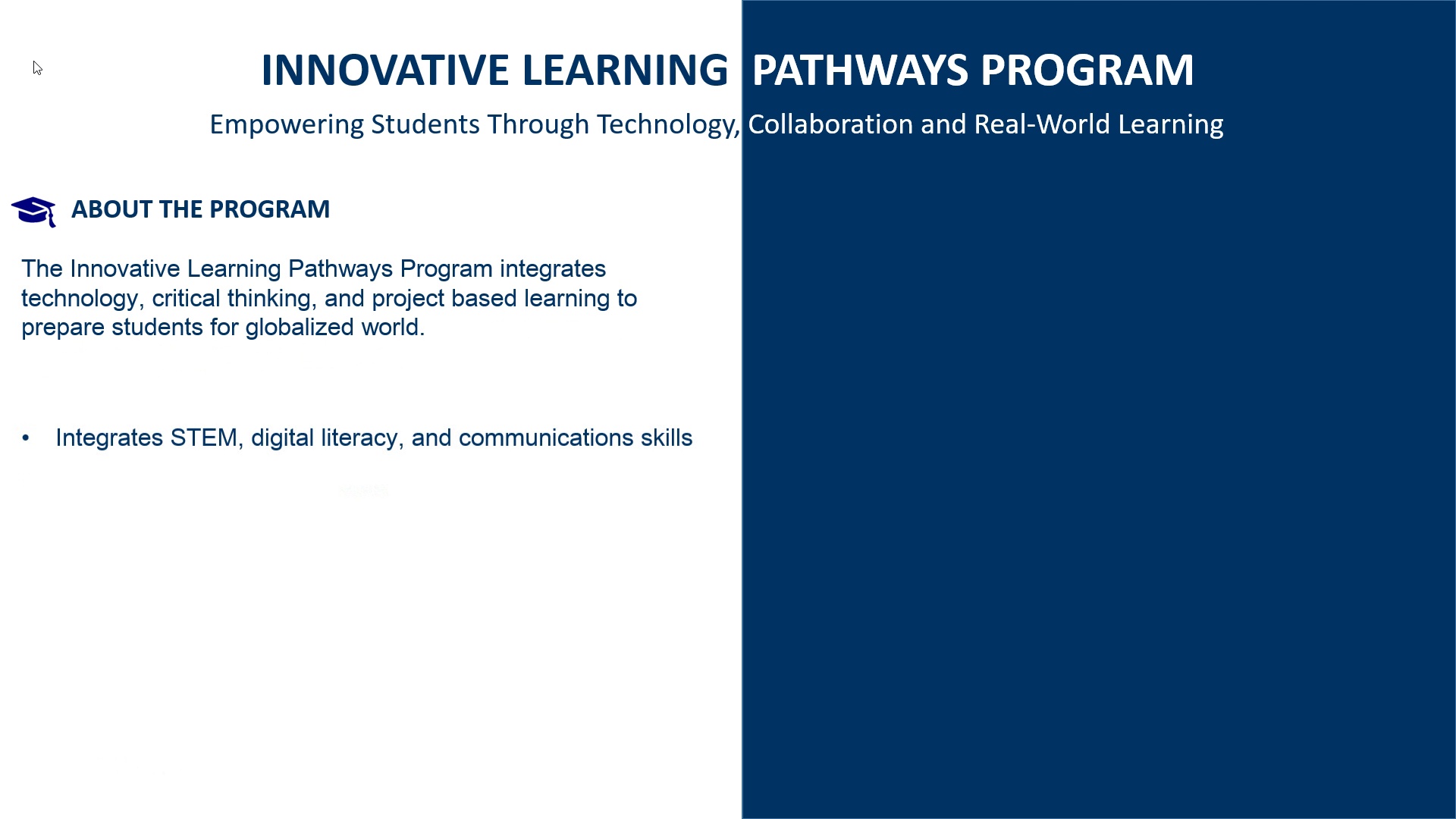 
key(ArrowRight)
 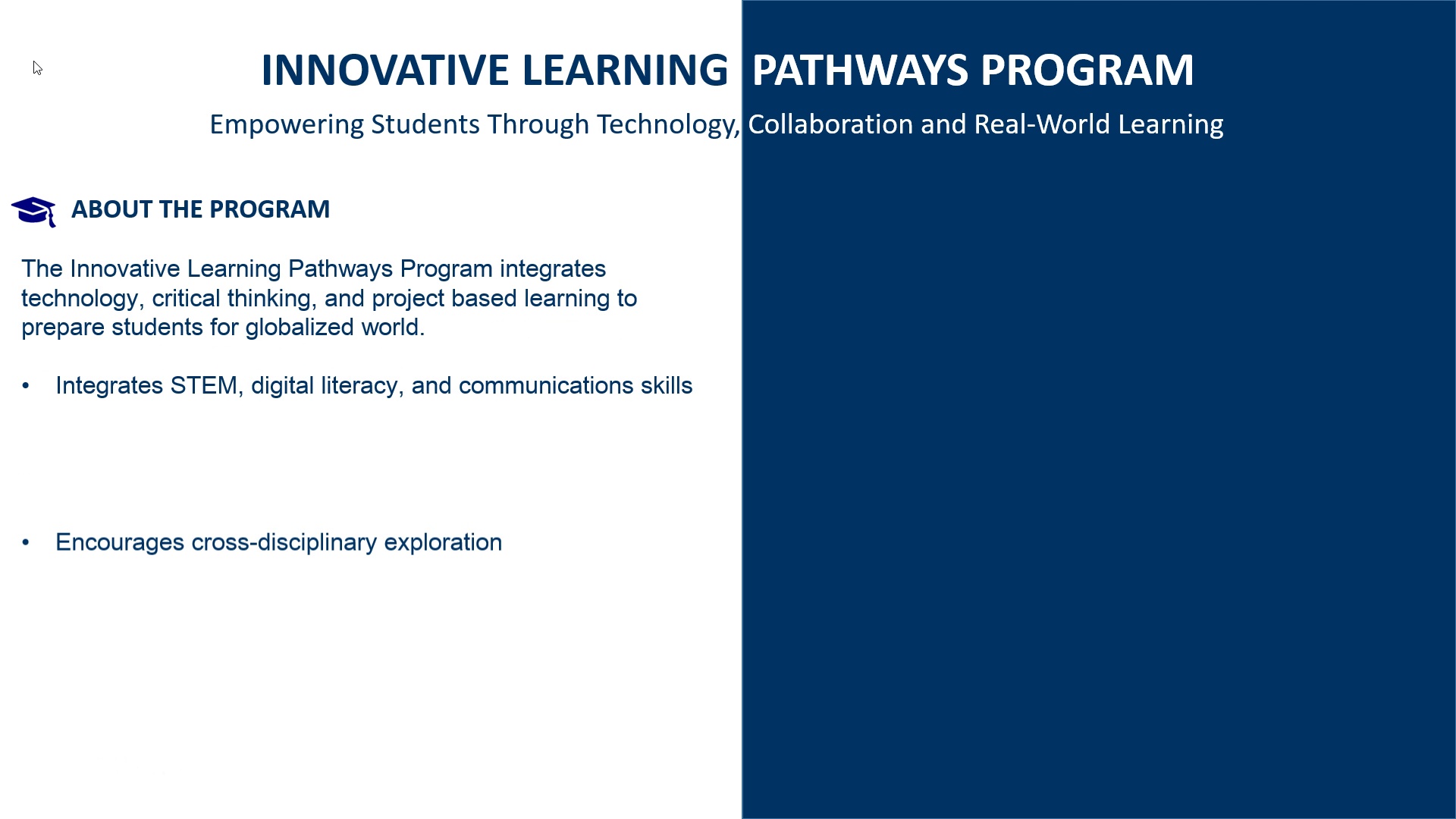 
key(ArrowRight)
 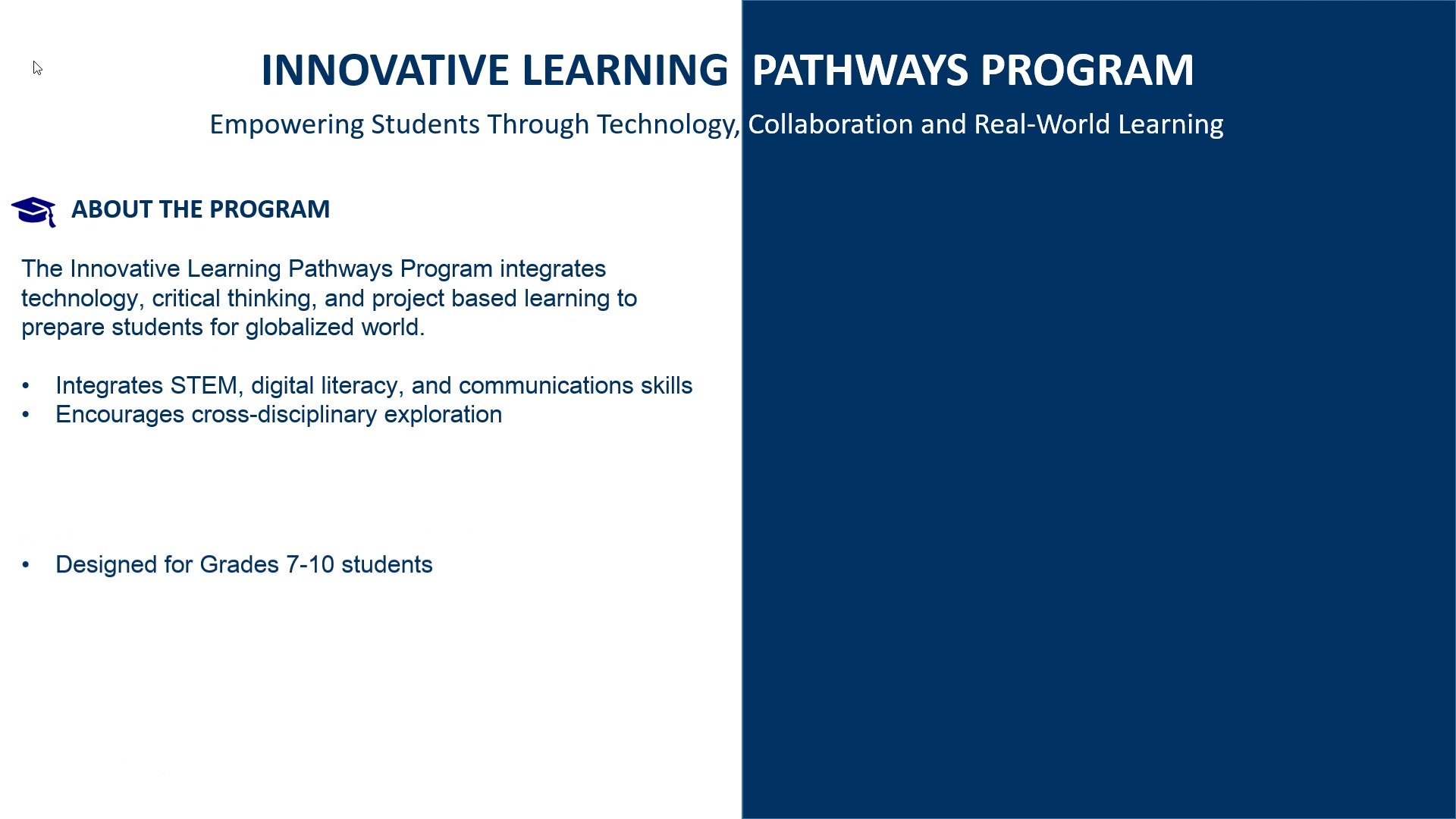 
key(ArrowRight)
 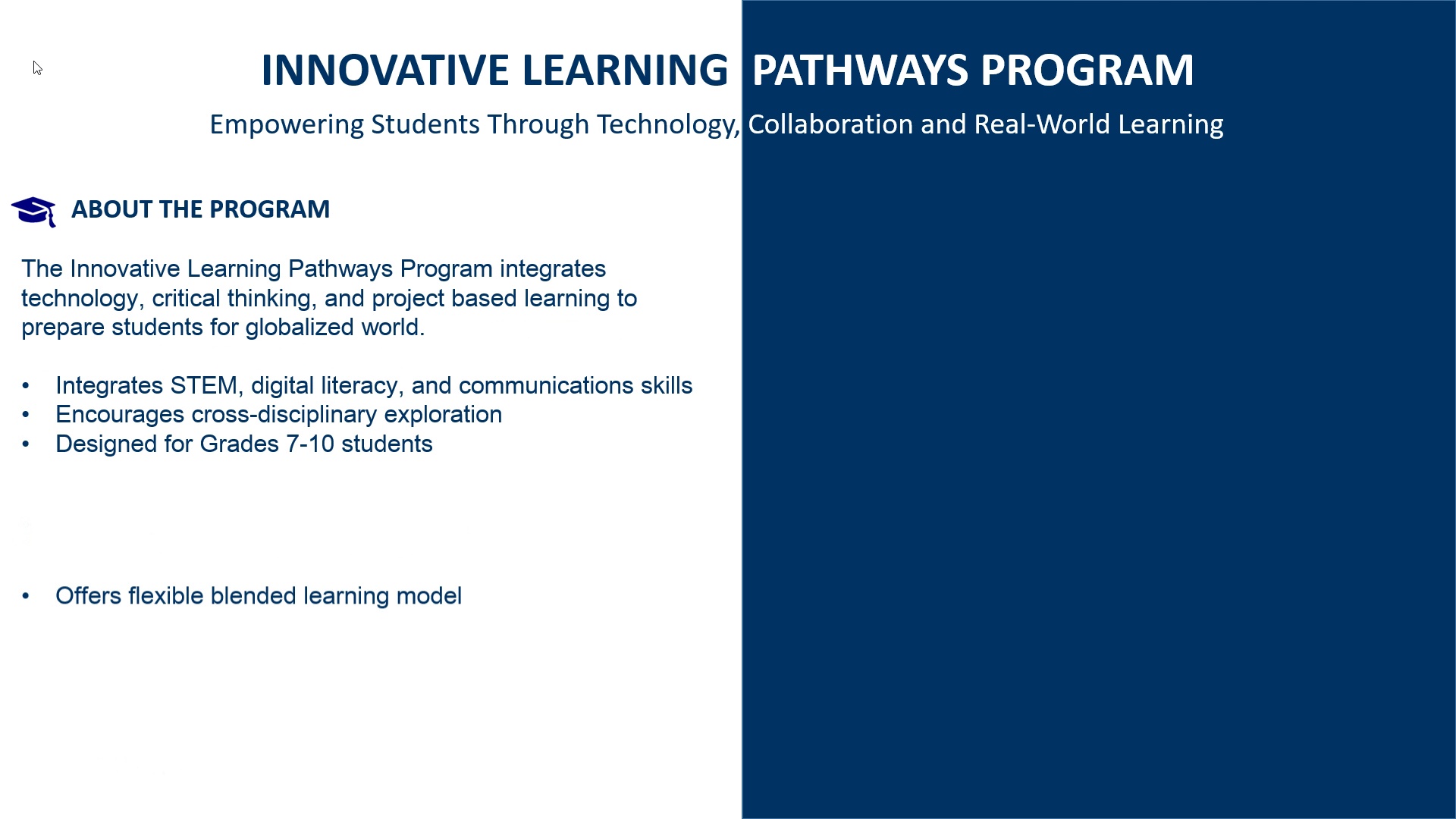 
key(ArrowRight)
 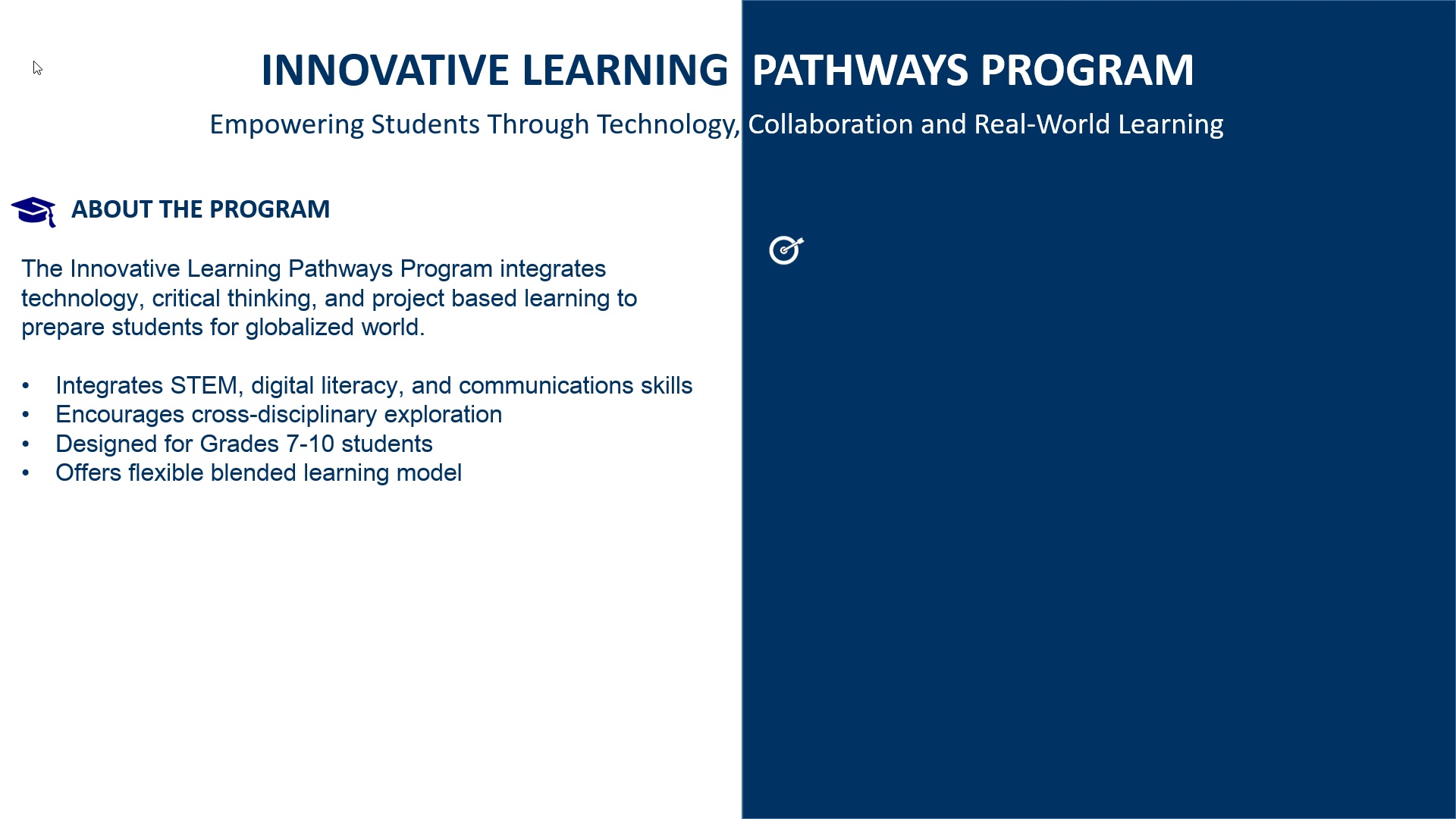 
key(ArrowRight)
 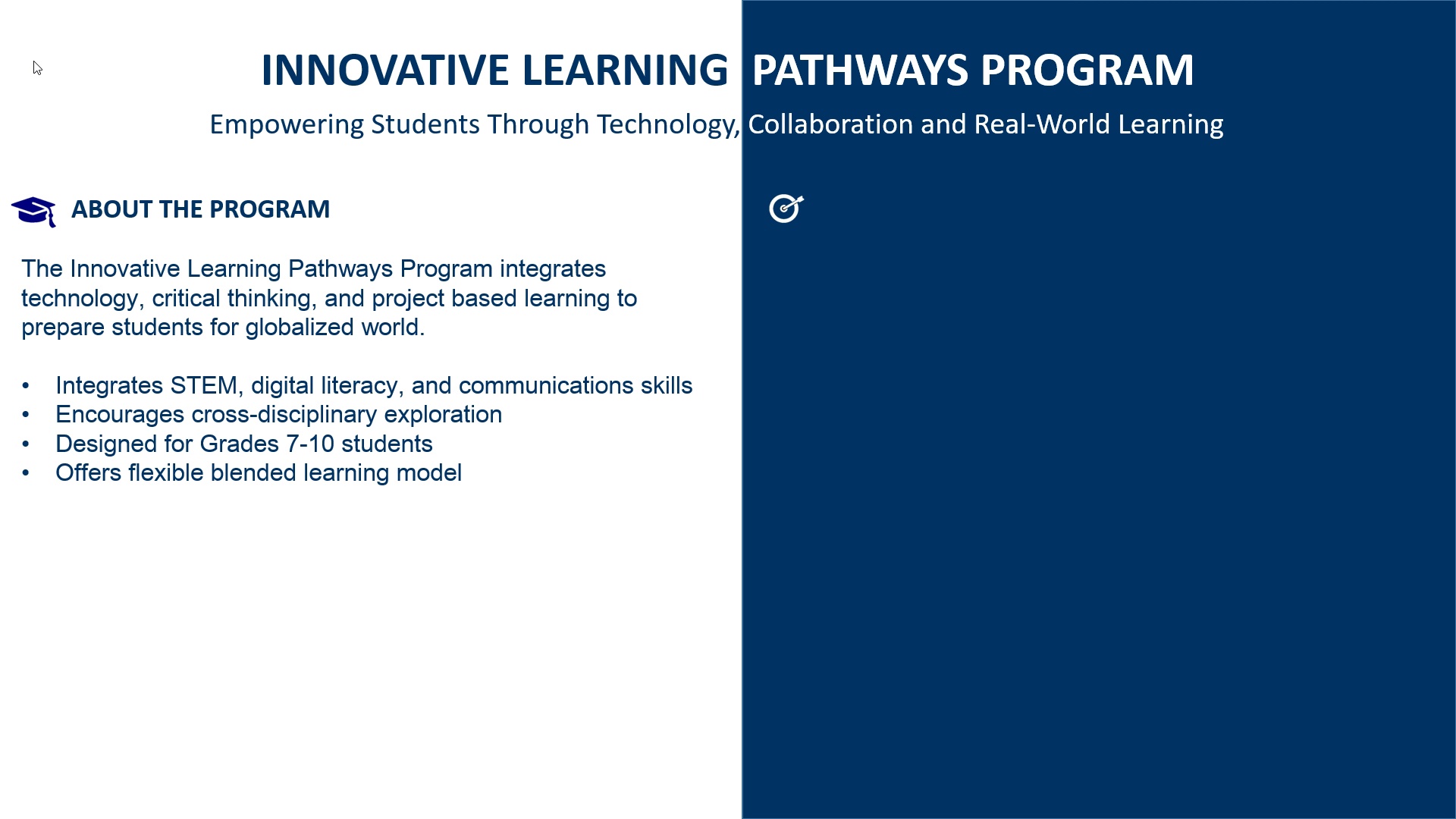 
key(ArrowRight)
 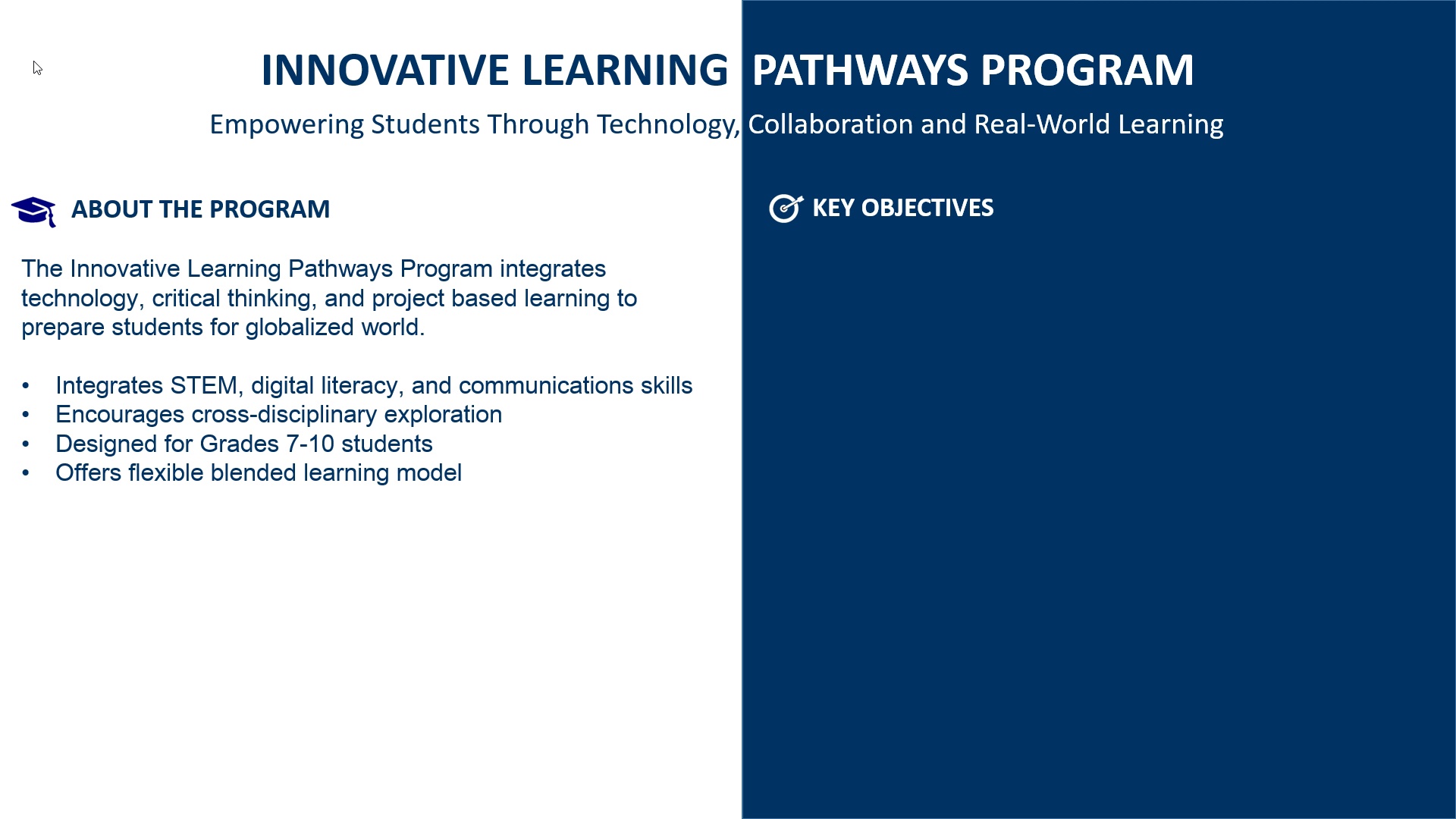 
key(ArrowRight)
 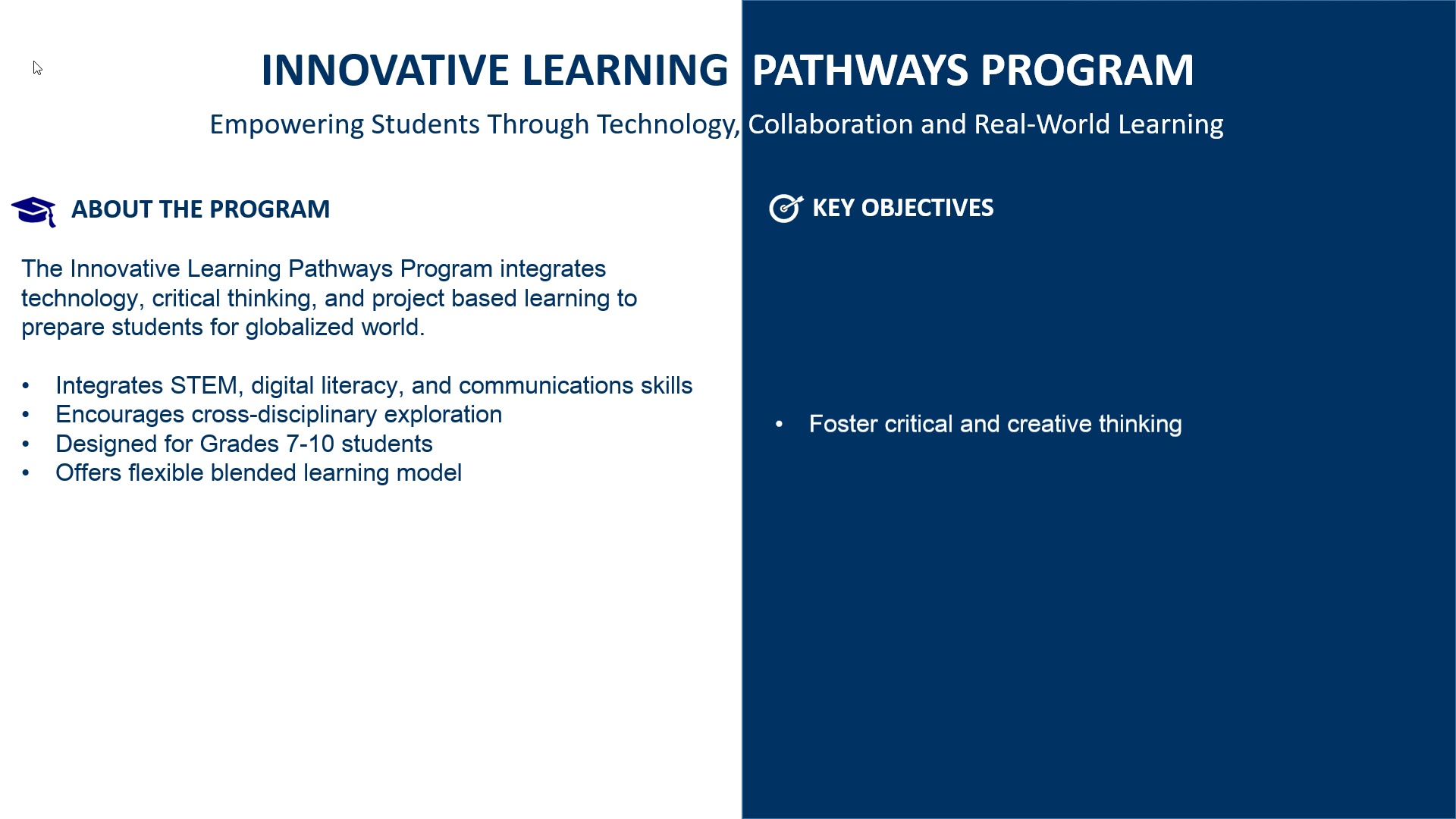 
key(ArrowRight)
 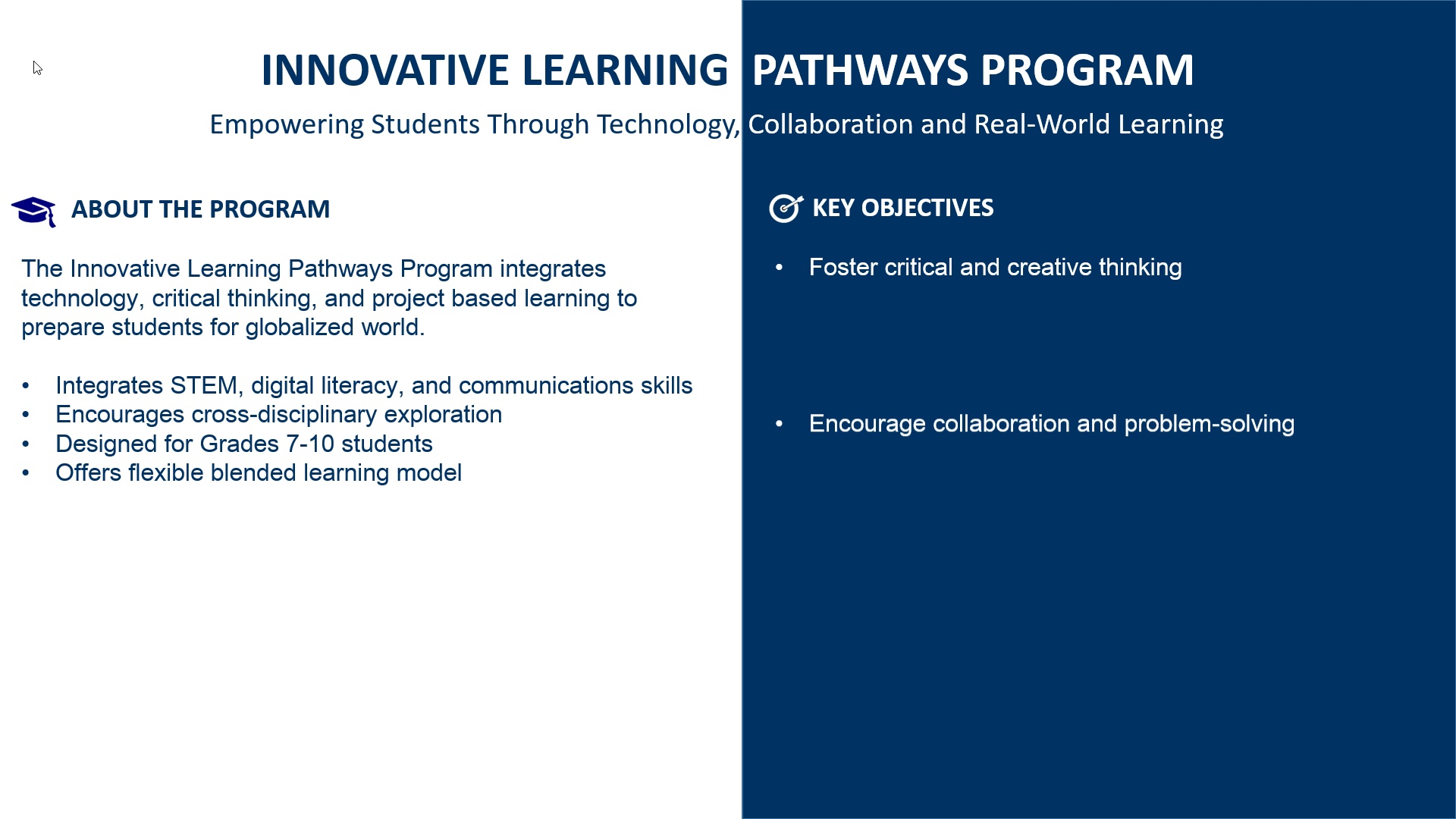 
key(ArrowRight)
 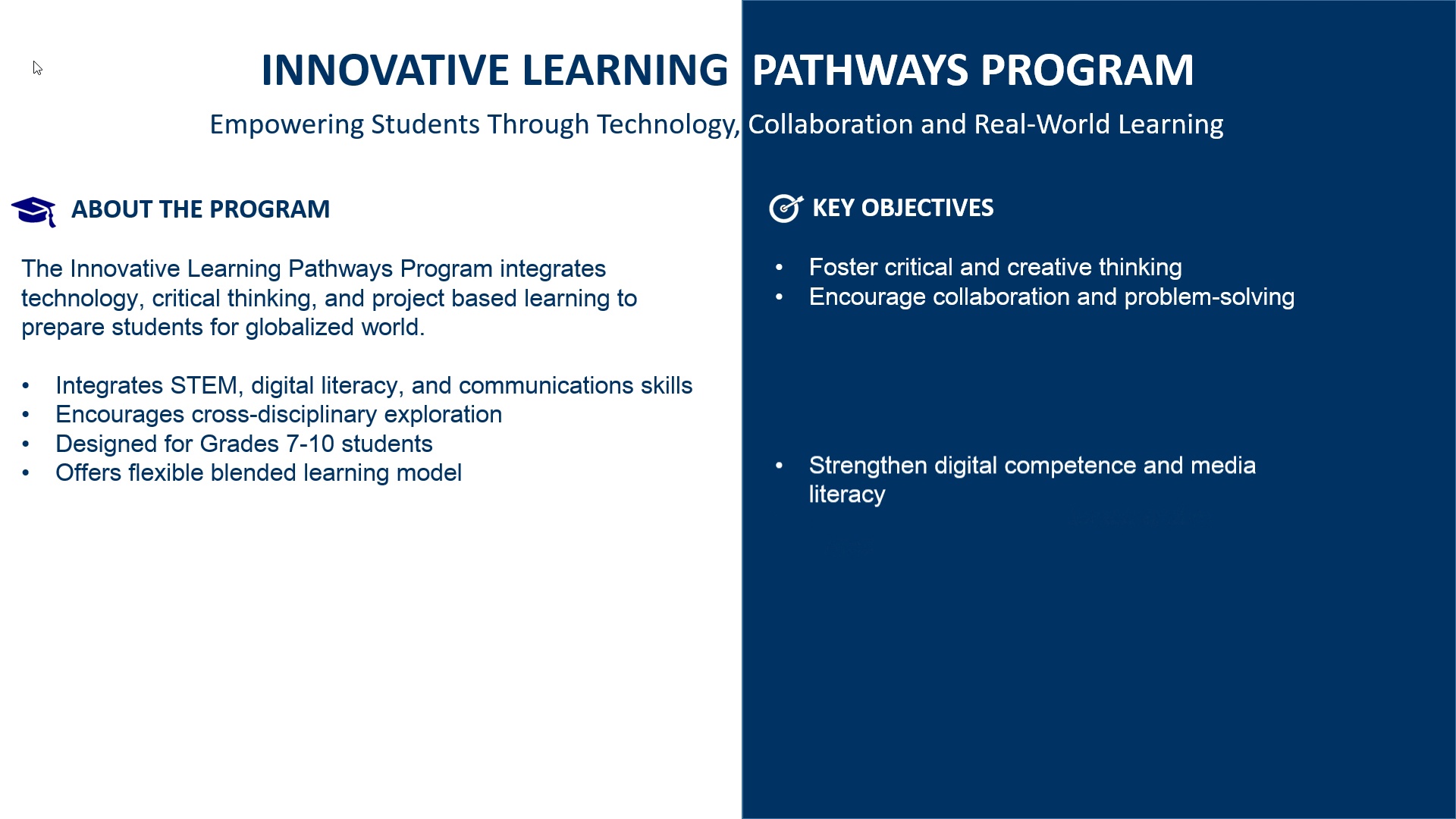 
key(ArrowRight)
 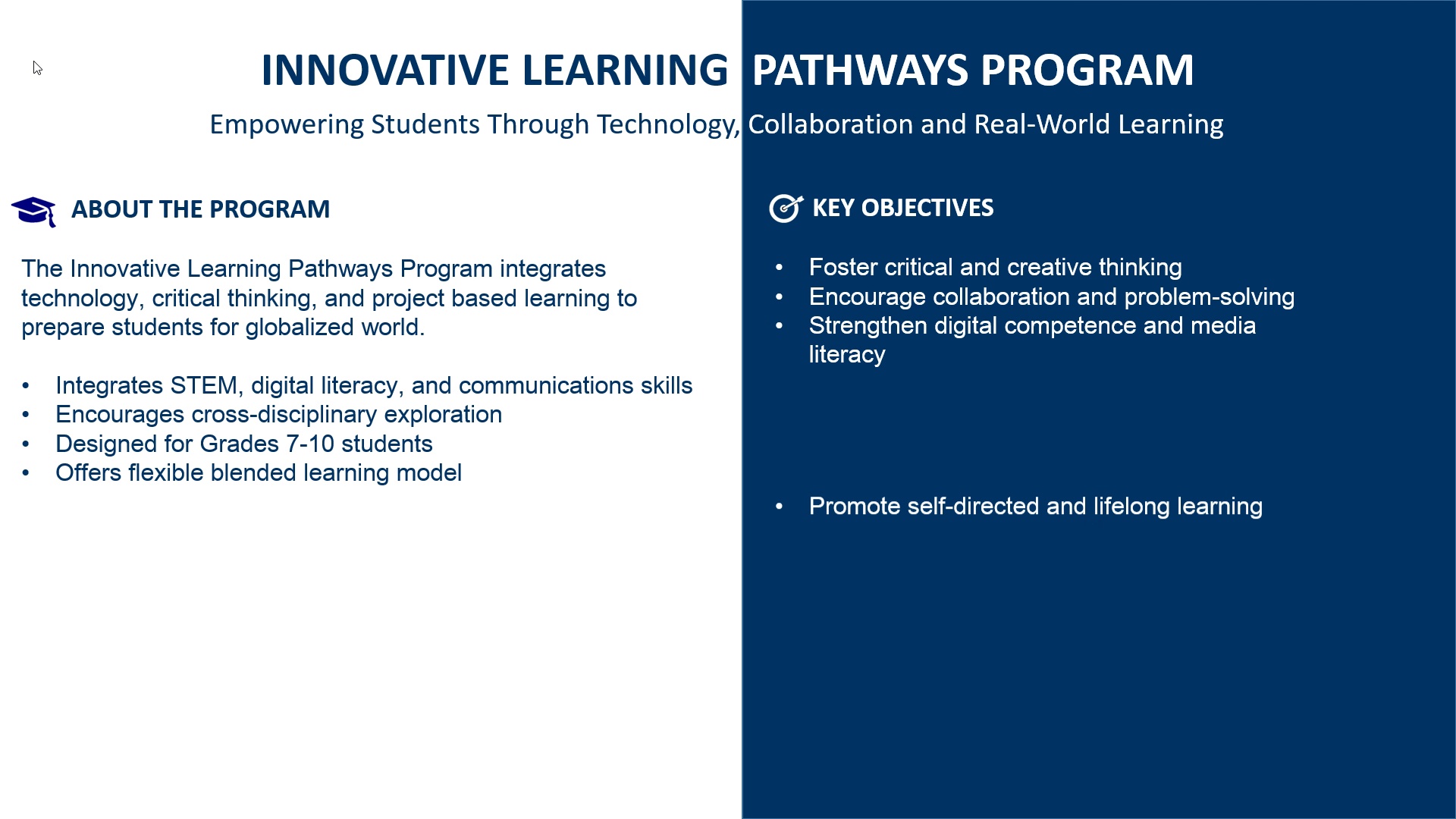 
key(ArrowRight)
 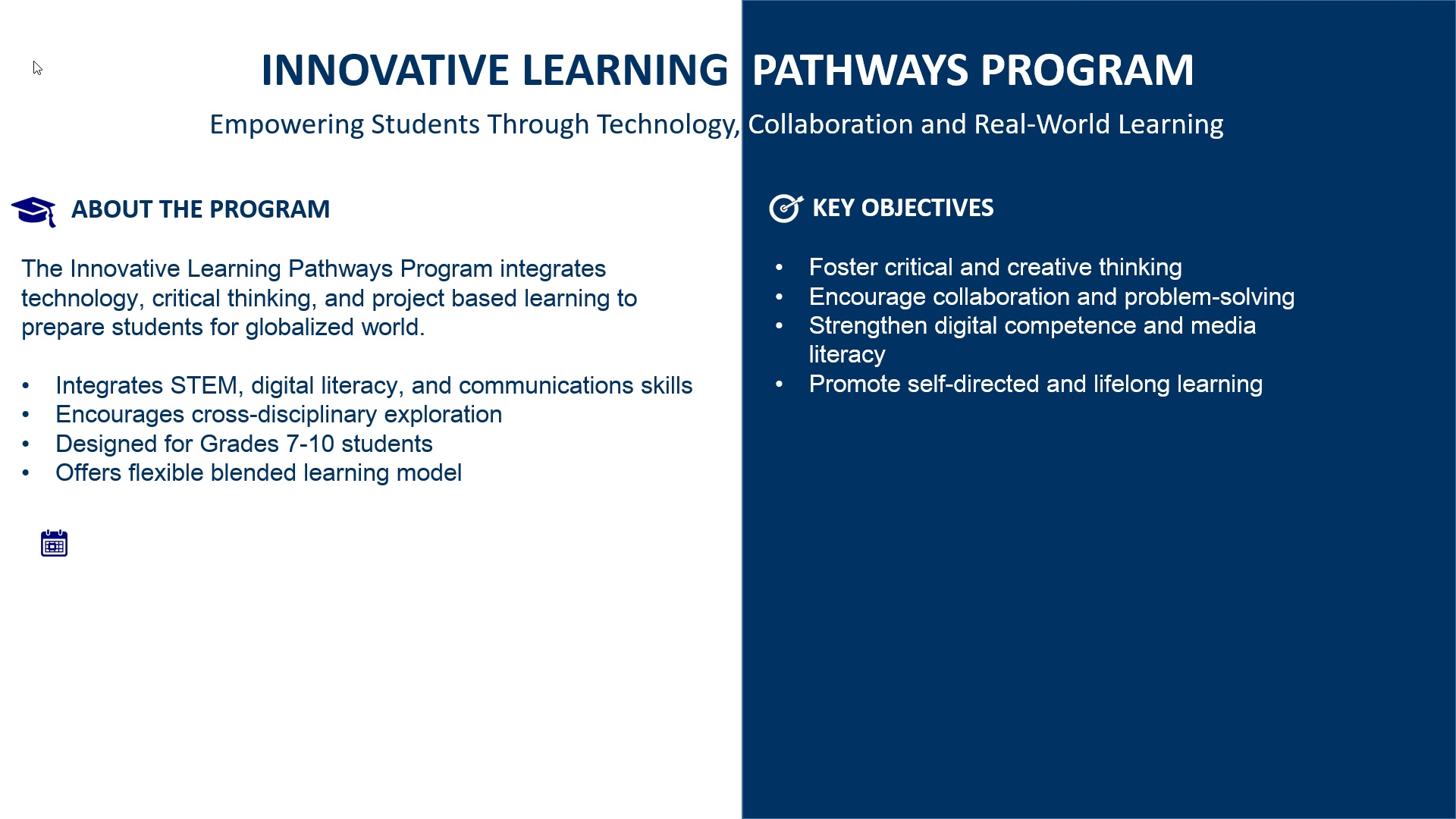 
key(ArrowRight)
 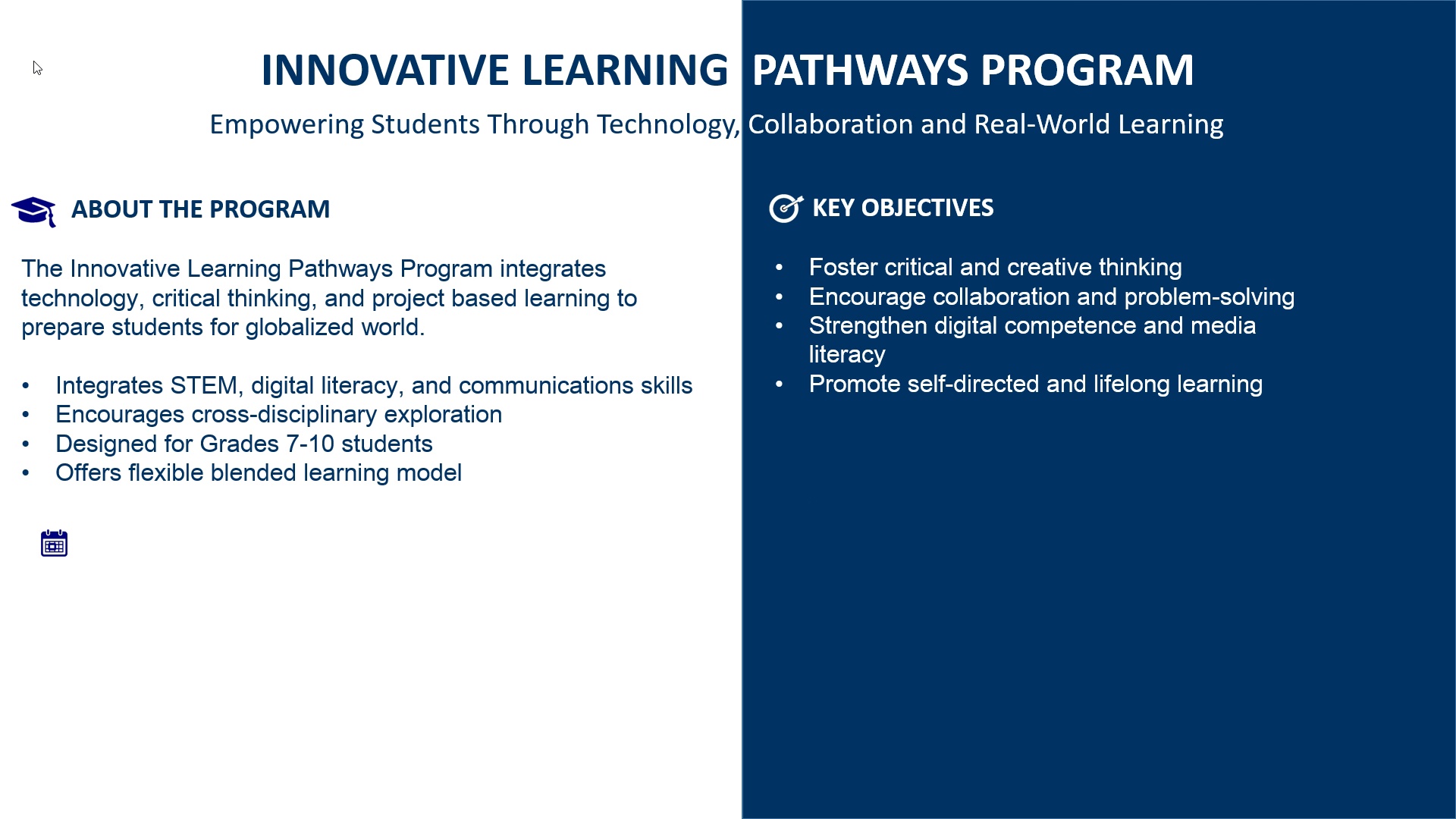 
key(ArrowRight)
 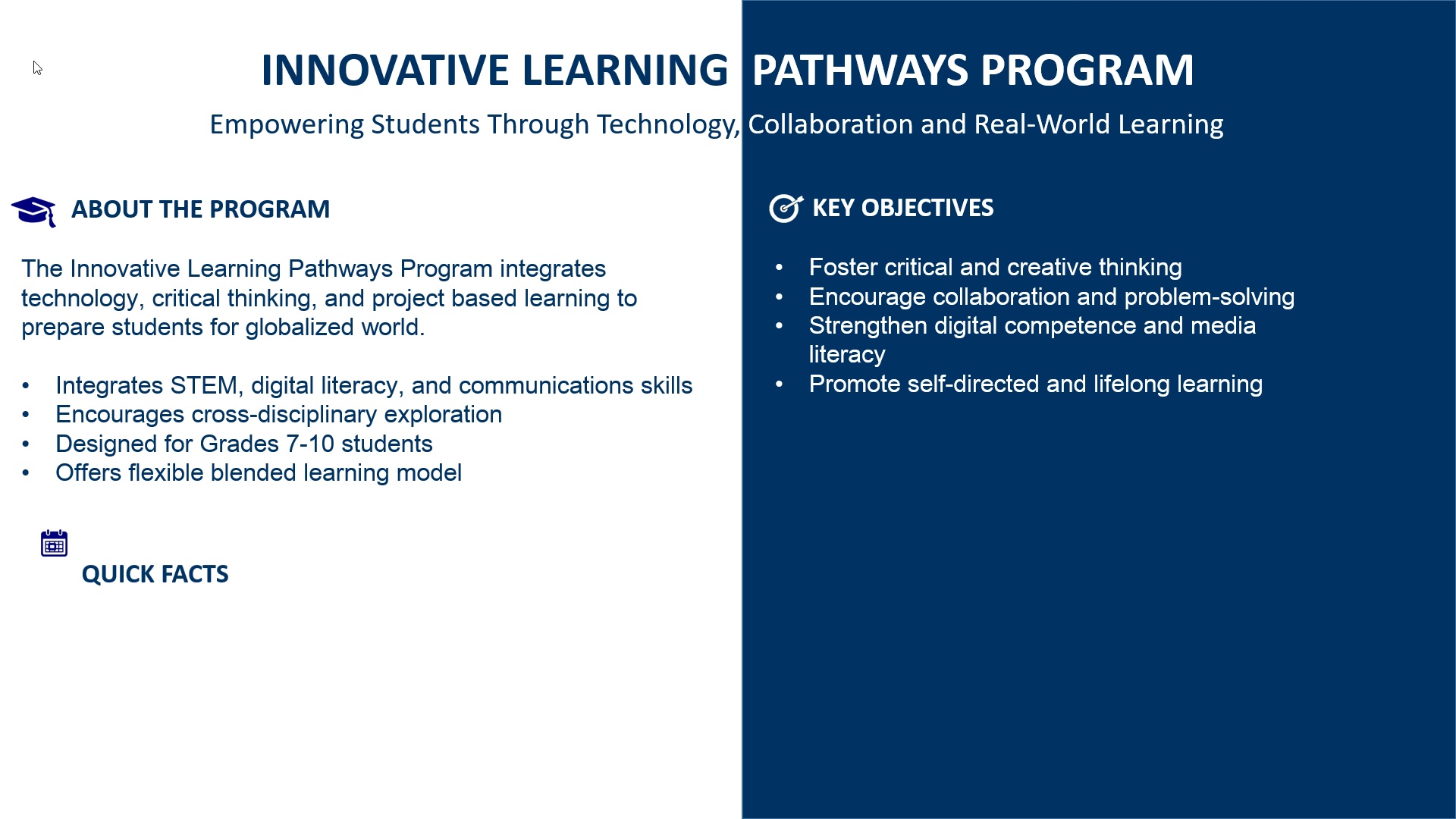 
key(ArrowRight)
 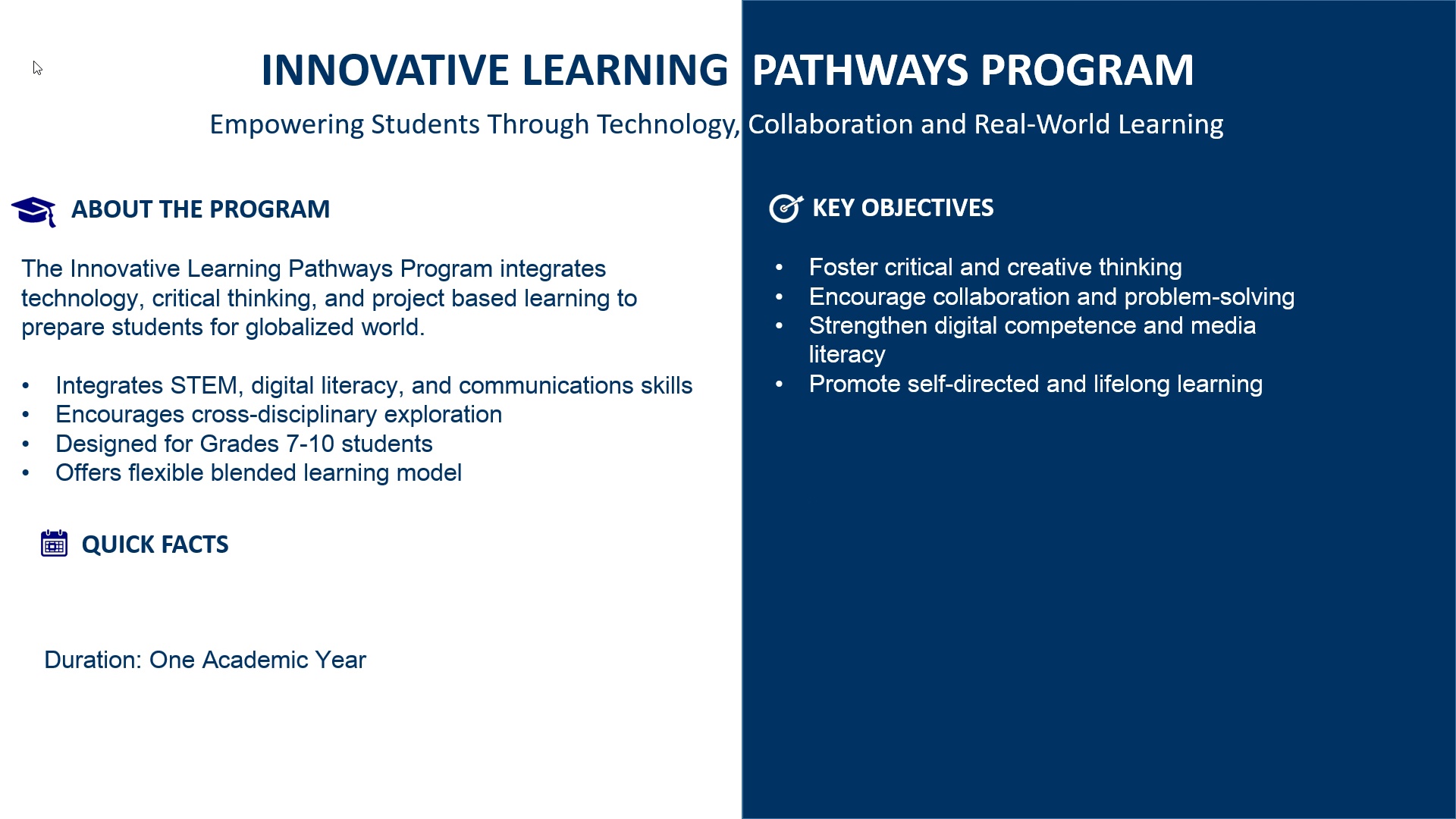 
key(ArrowRight)
 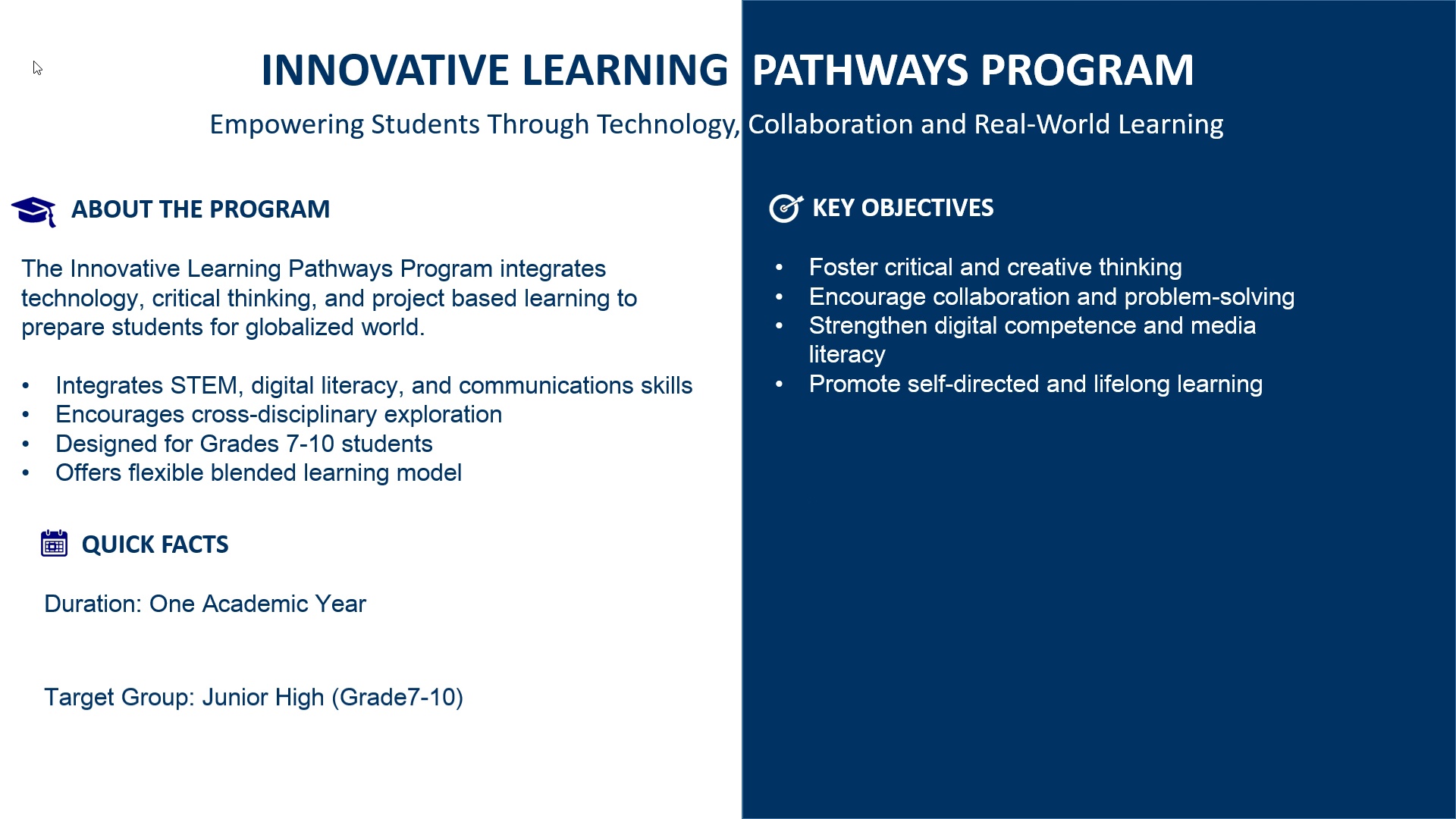 
key(ArrowRight)
 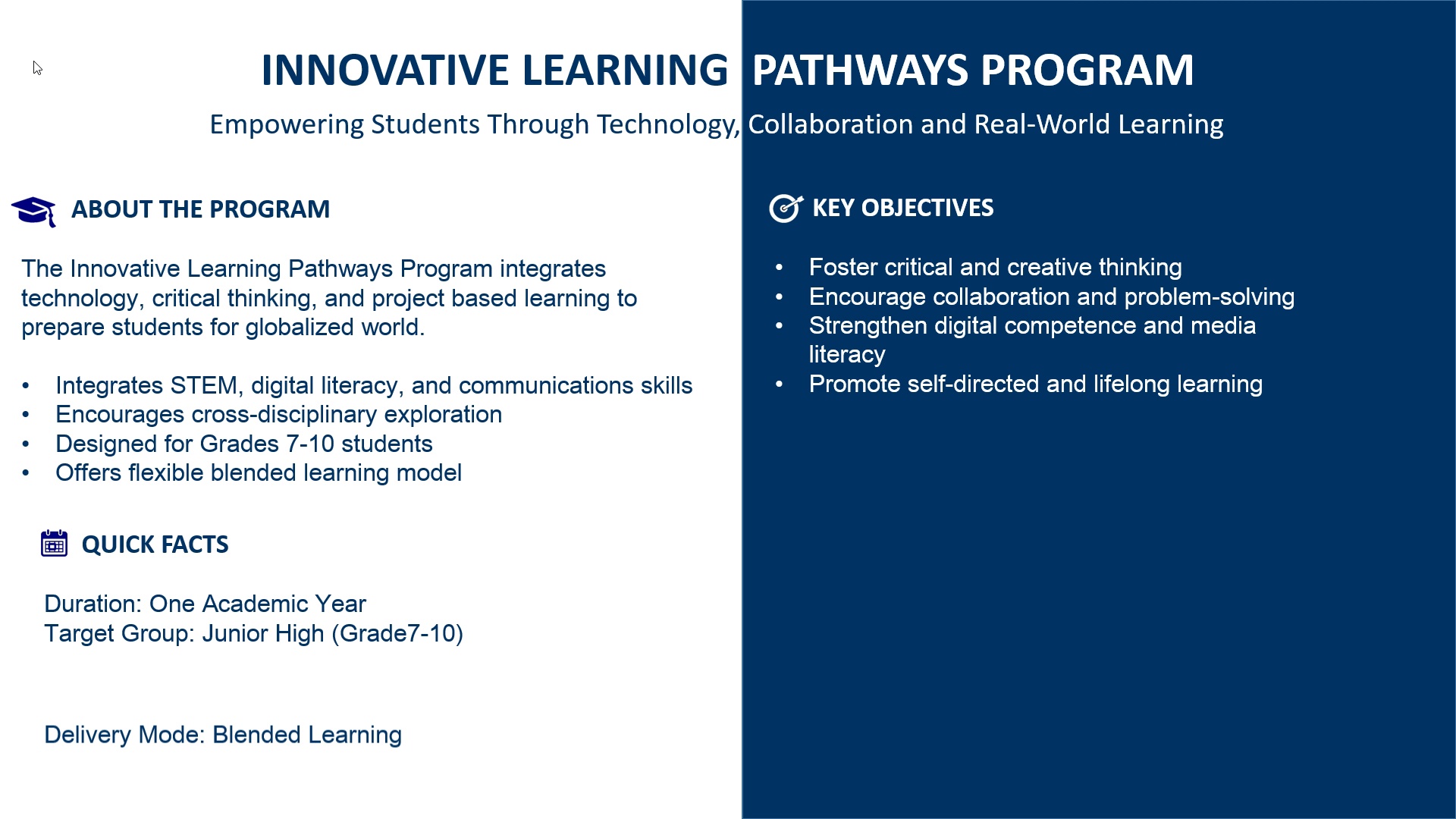 
key(ArrowRight)
 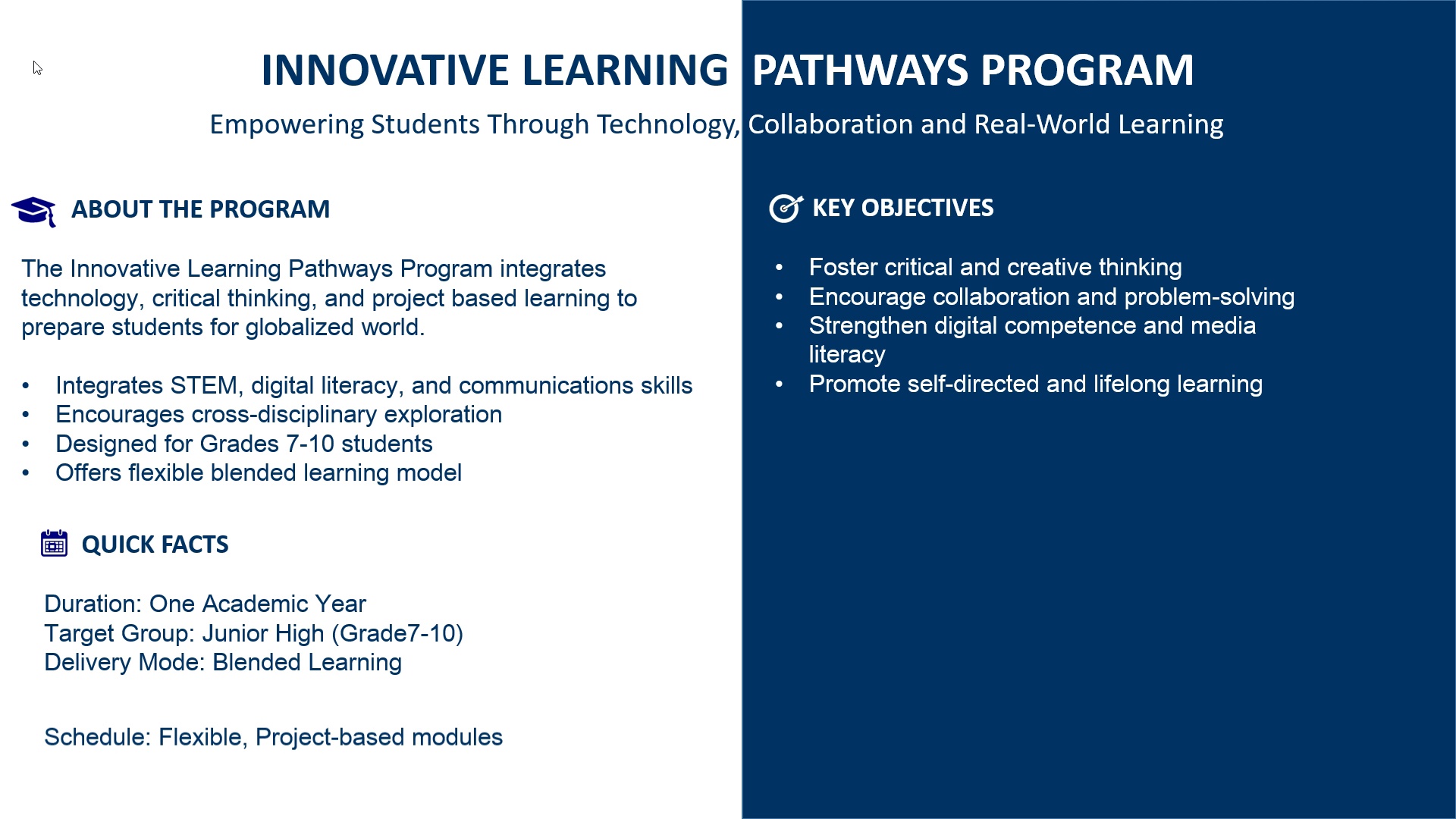 
key(ArrowRight)
 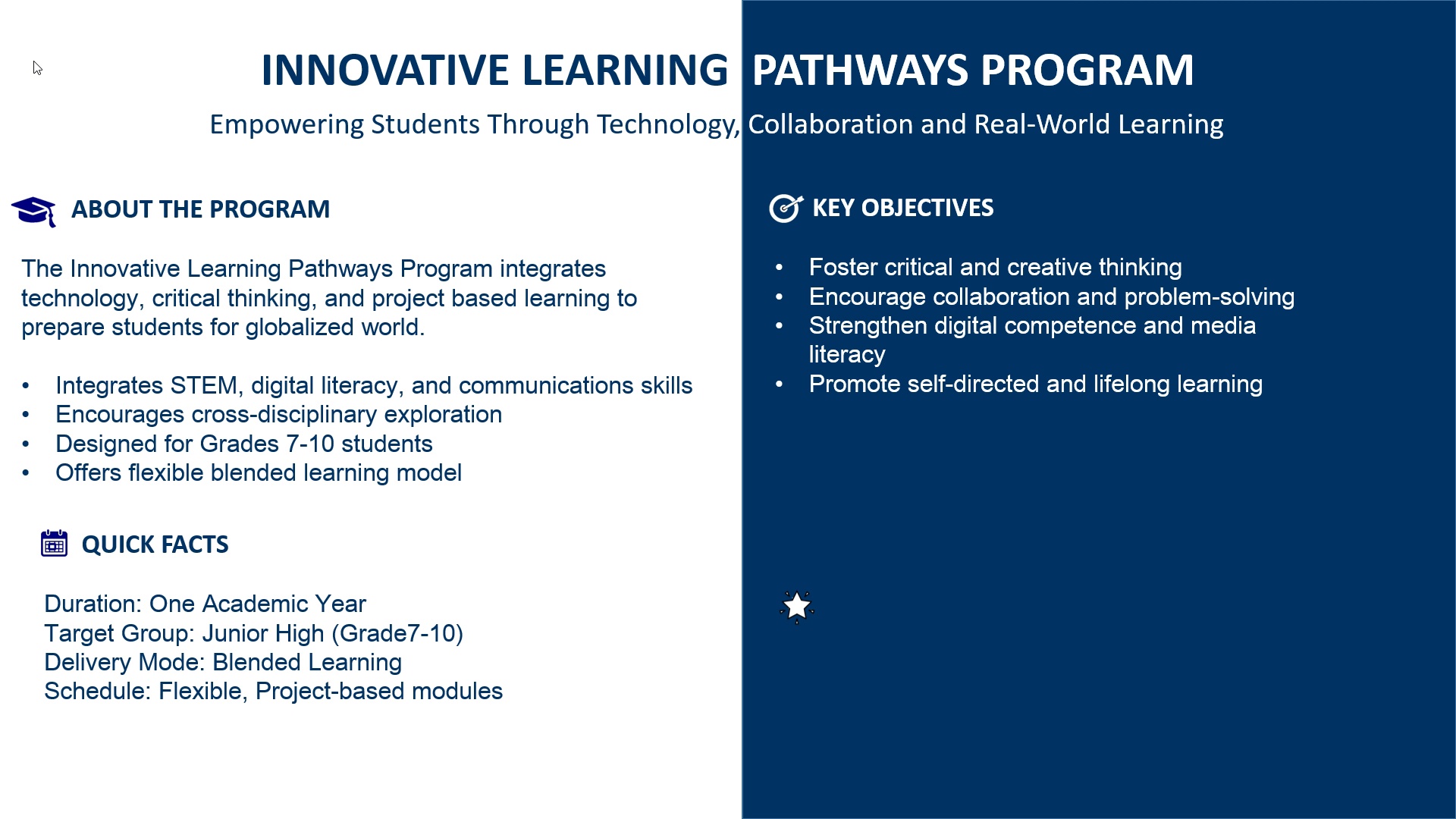 
key(ArrowRight)
 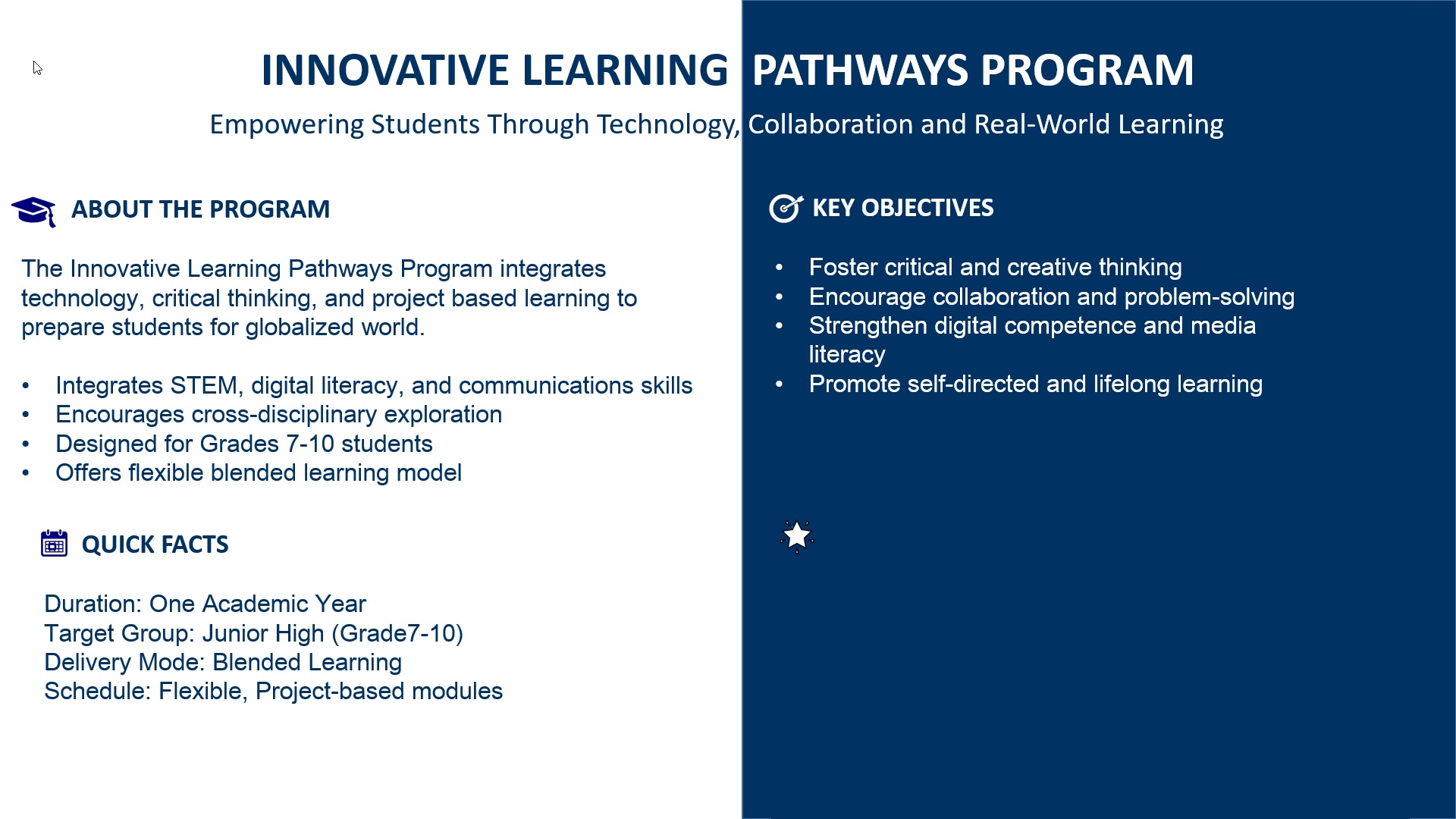 
key(ArrowRight)
 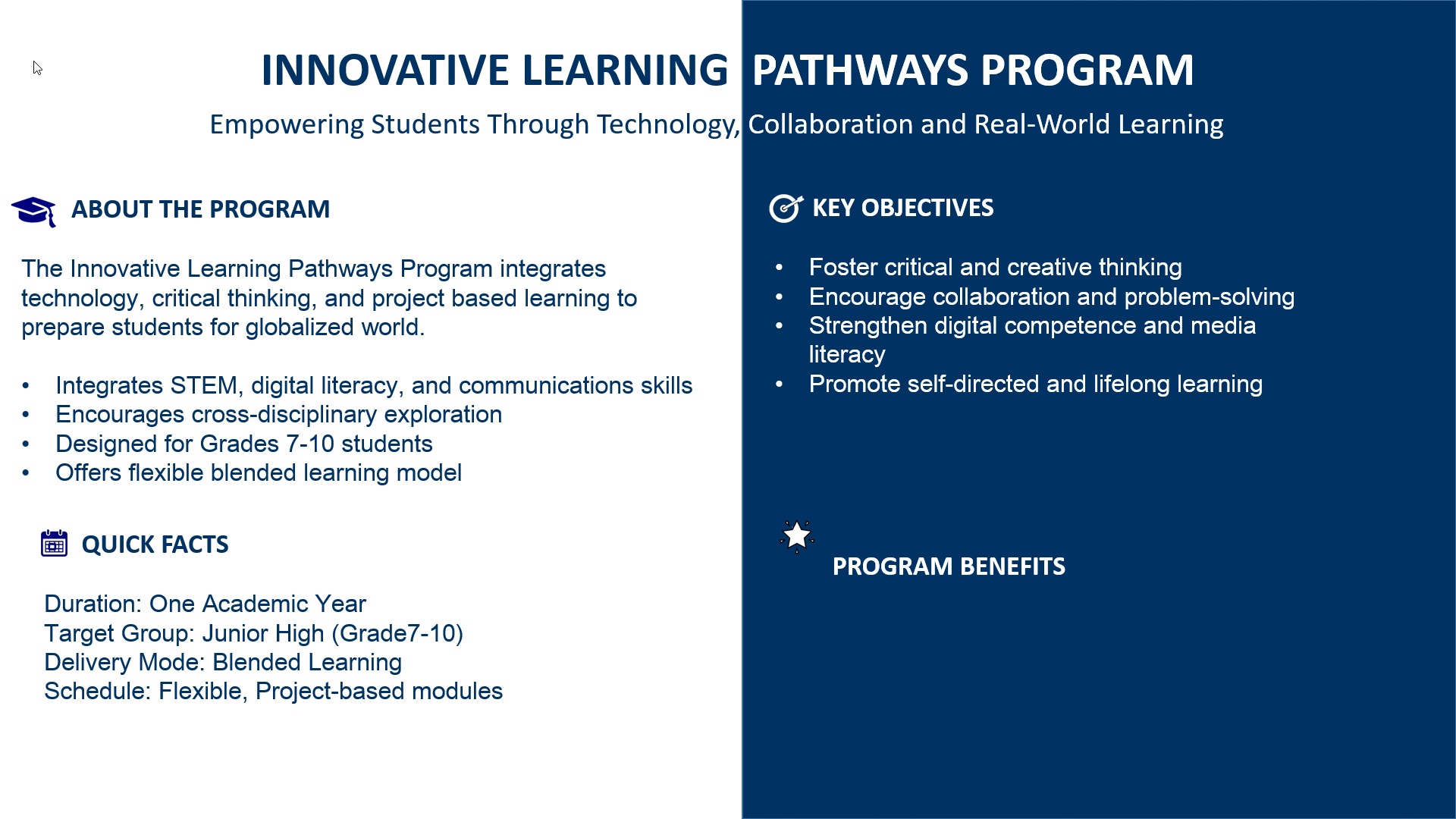 
key(ArrowRight)
 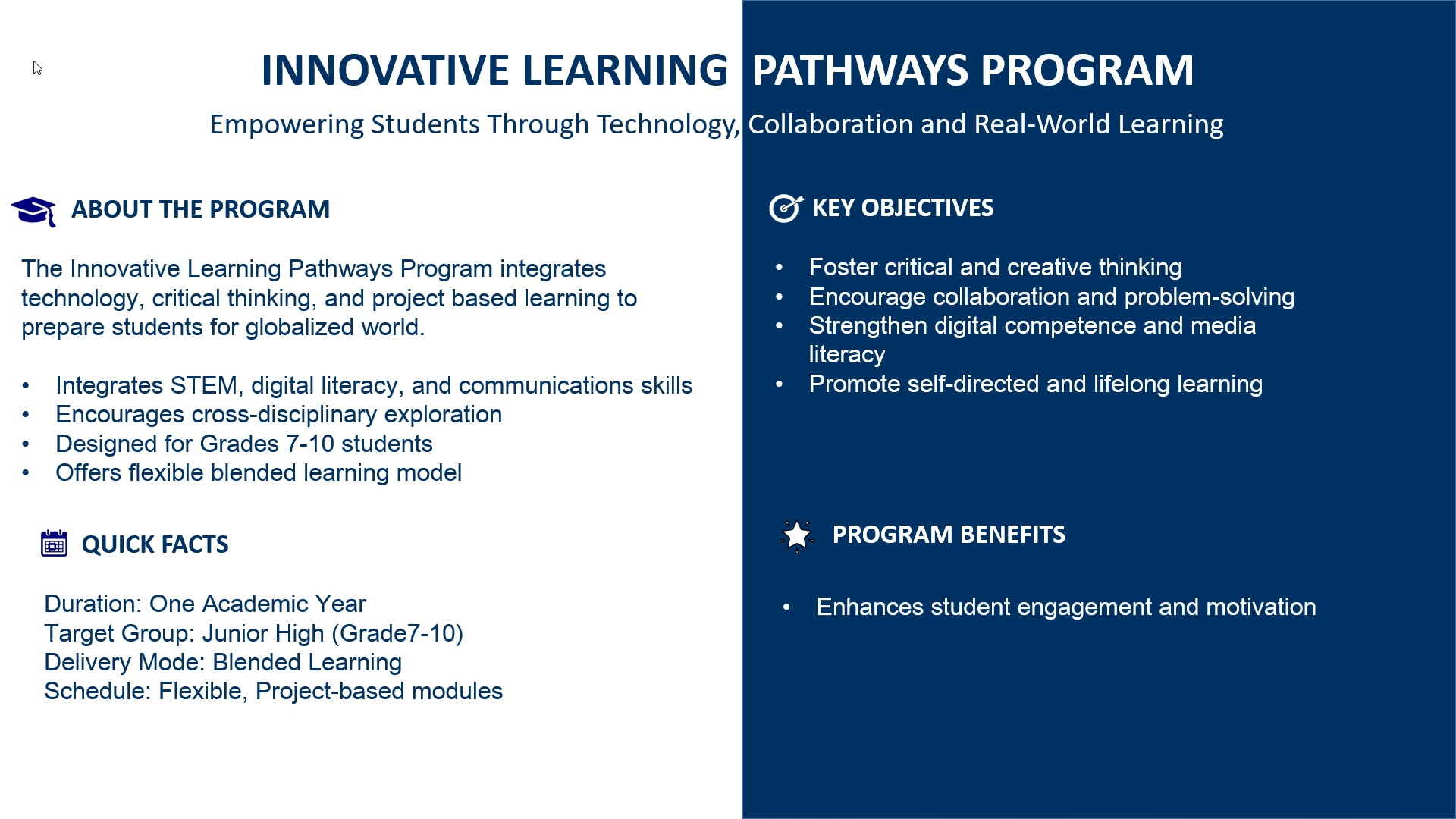 
key(ArrowRight)
 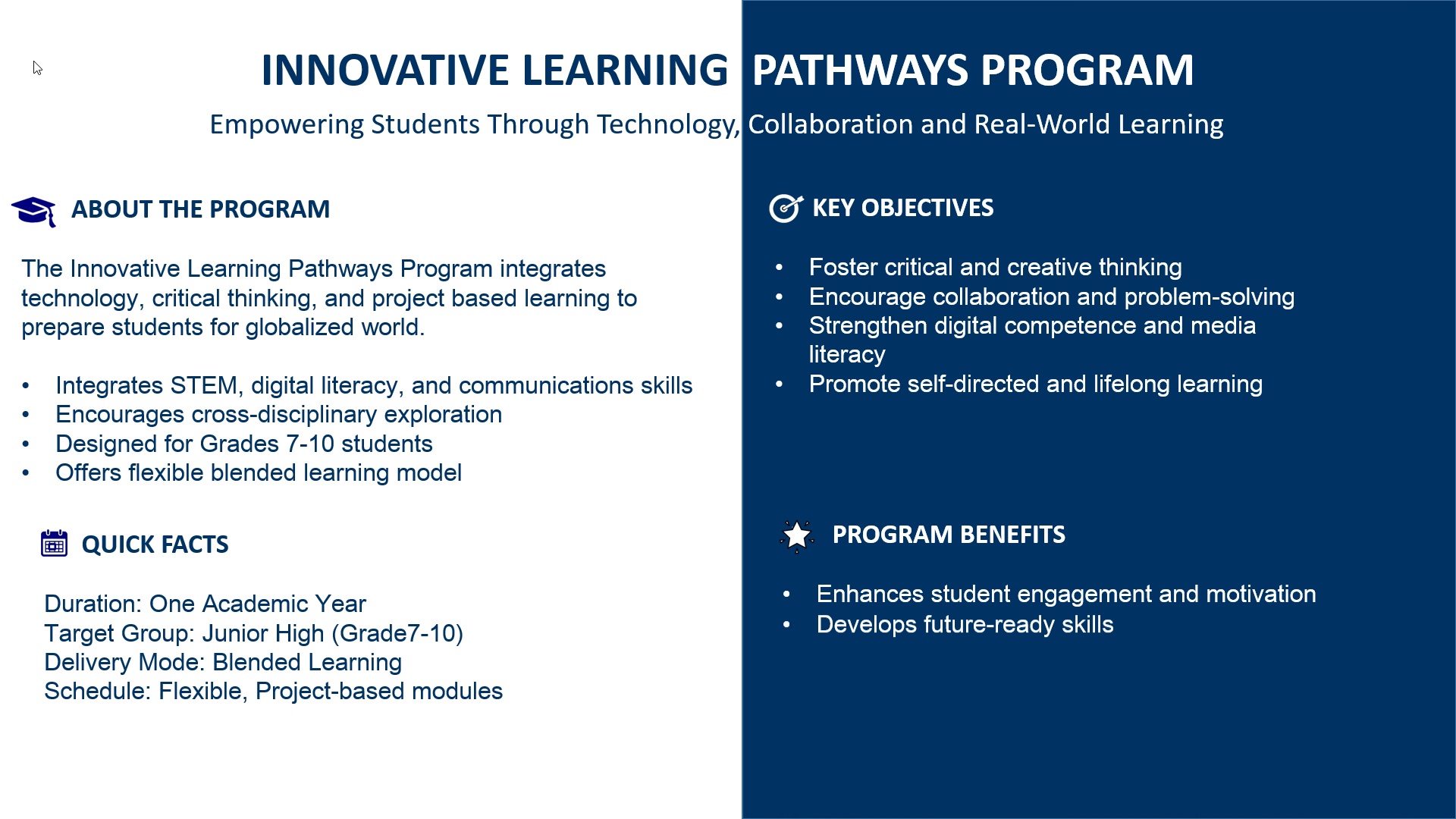 
key(ArrowRight)
 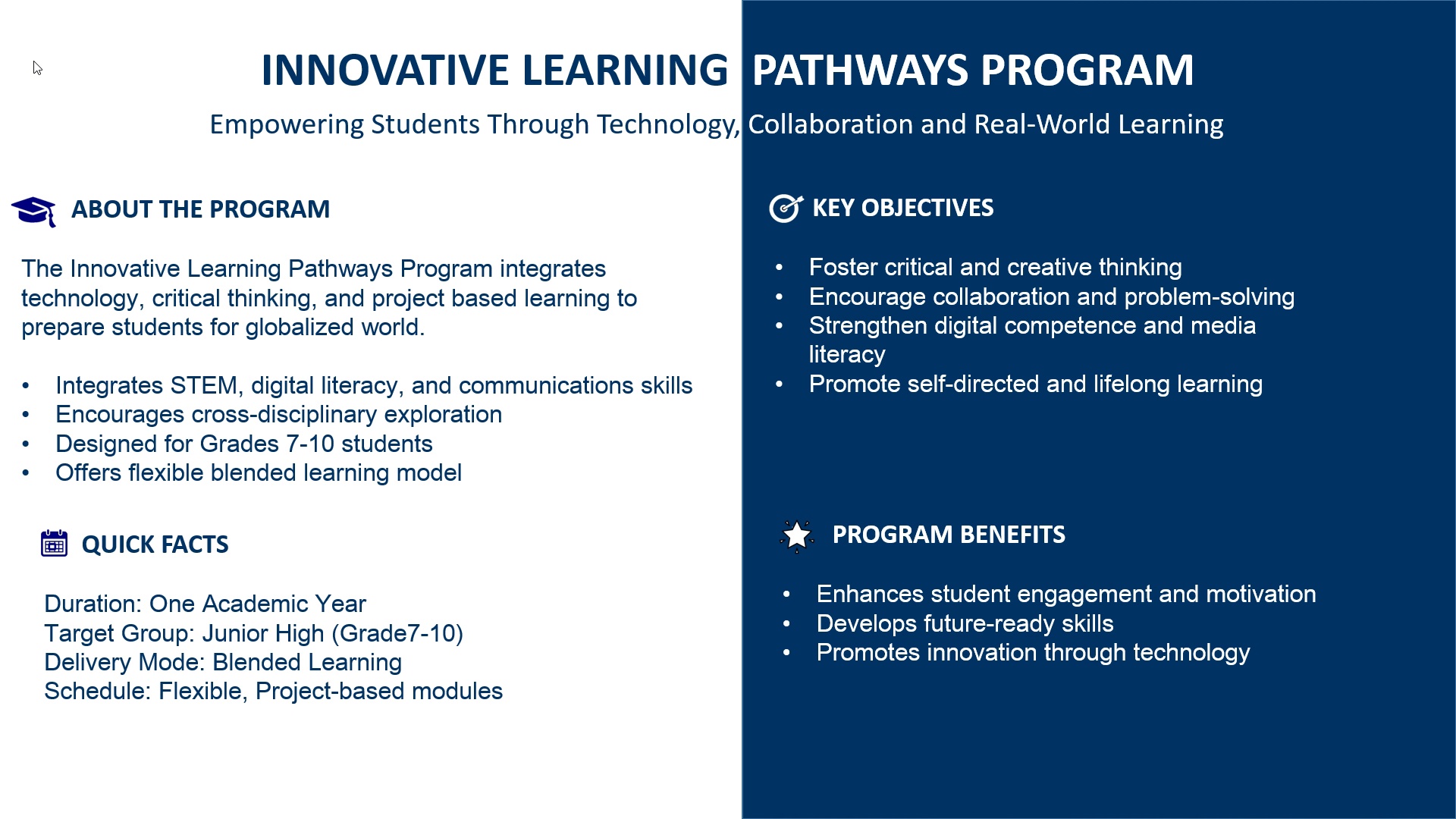 
key(ArrowRight)
 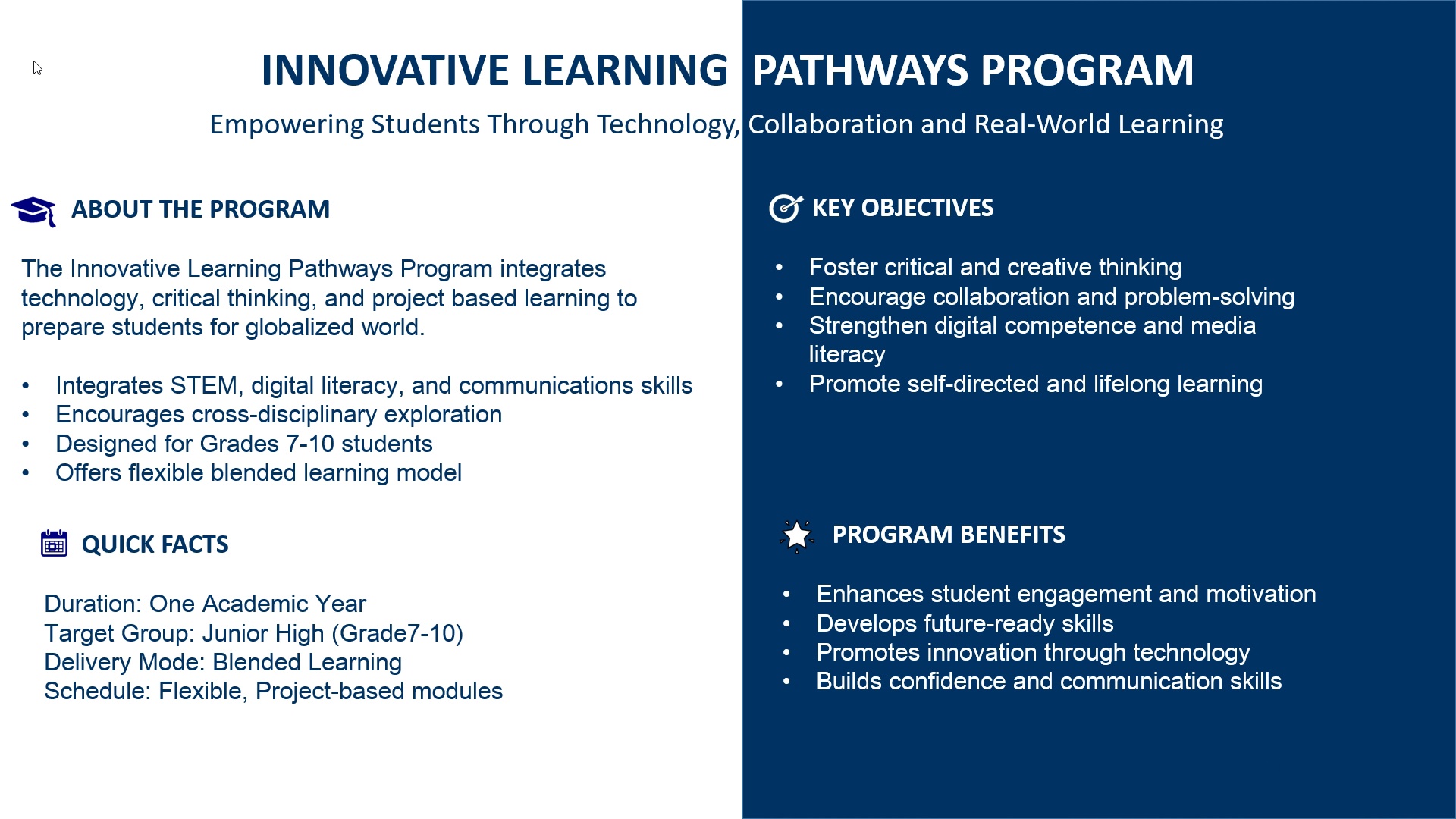 
key(ArrowRight)
 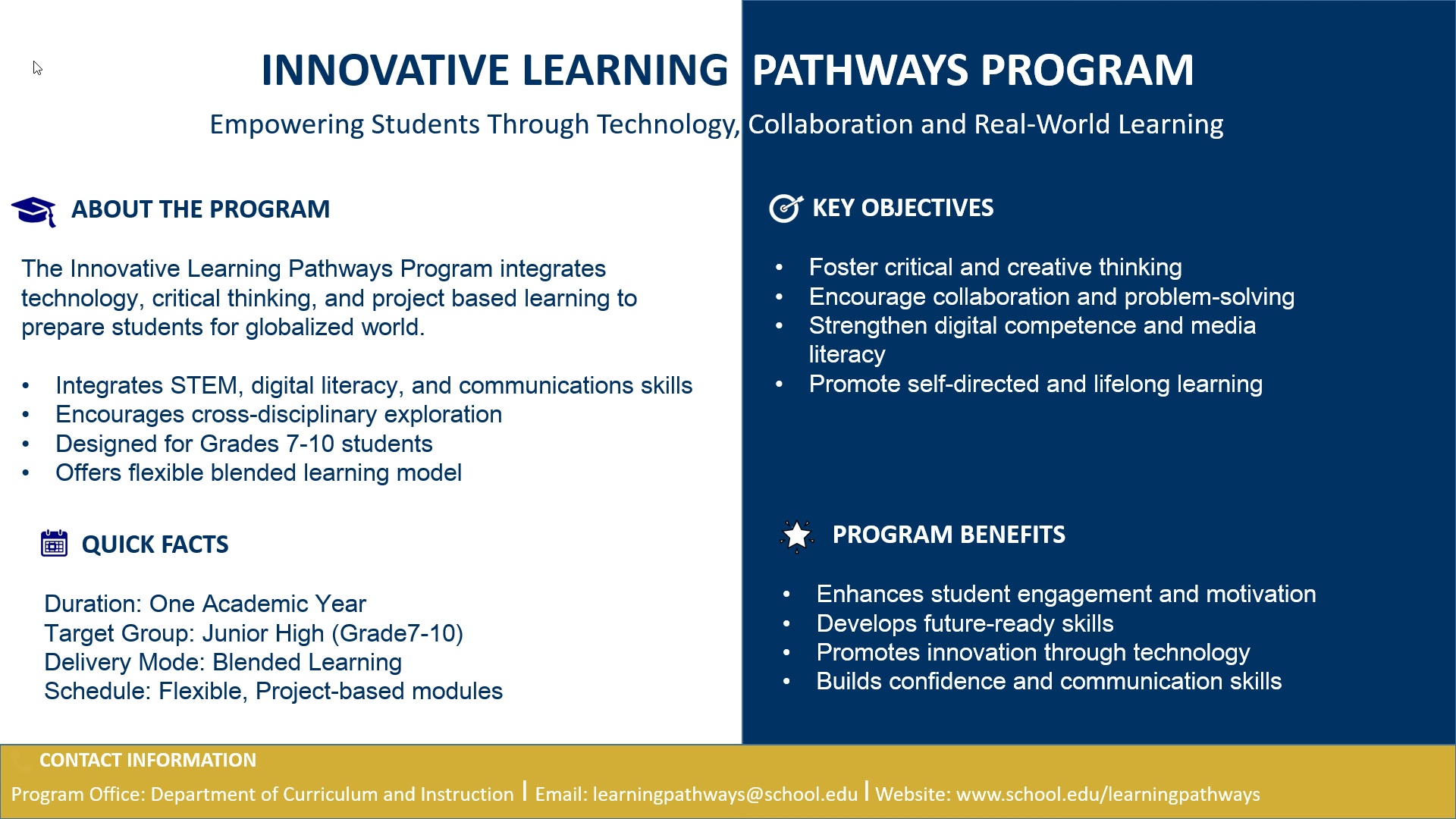 
key(ArrowRight)
 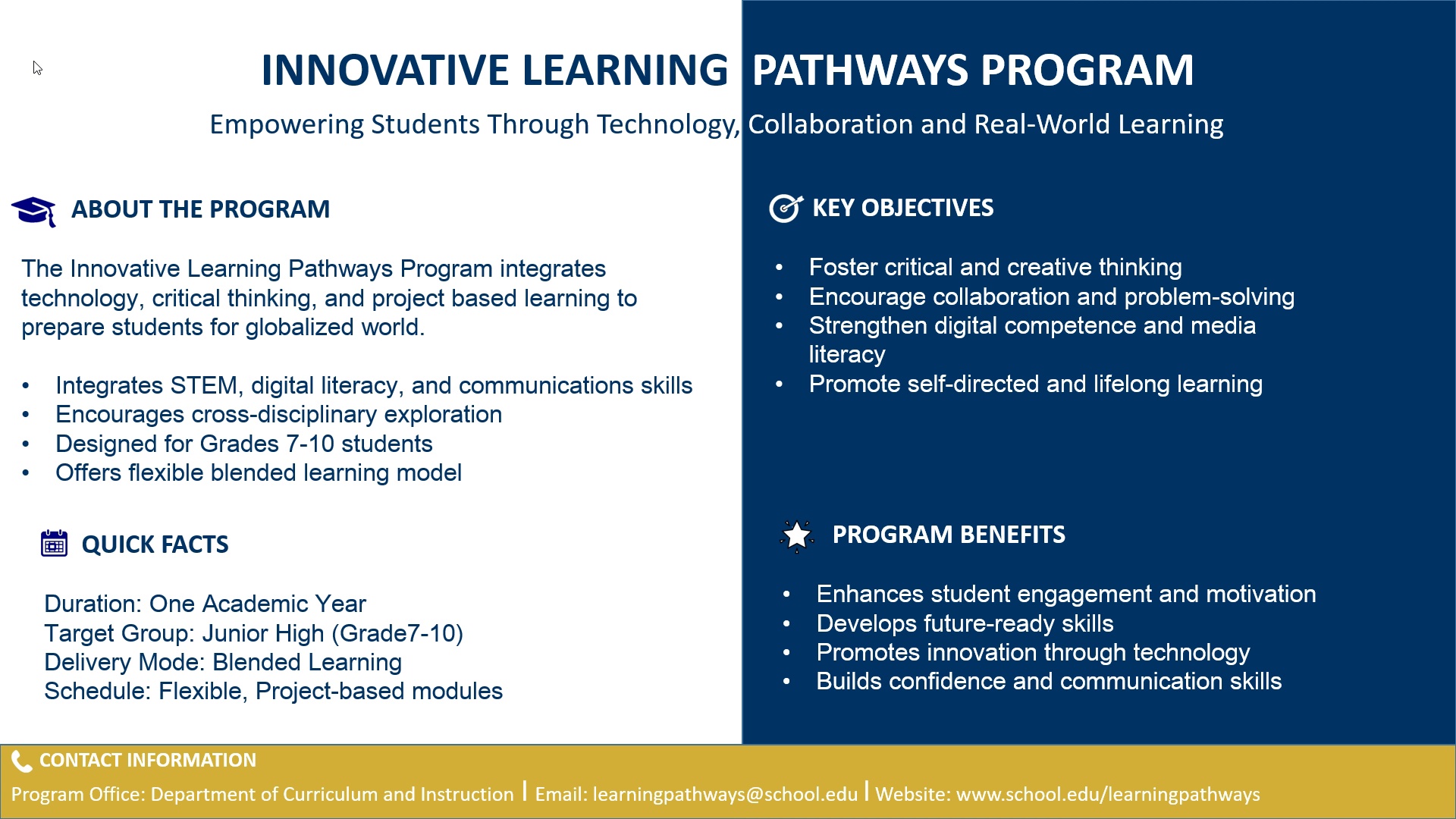 
key(ArrowRight)
 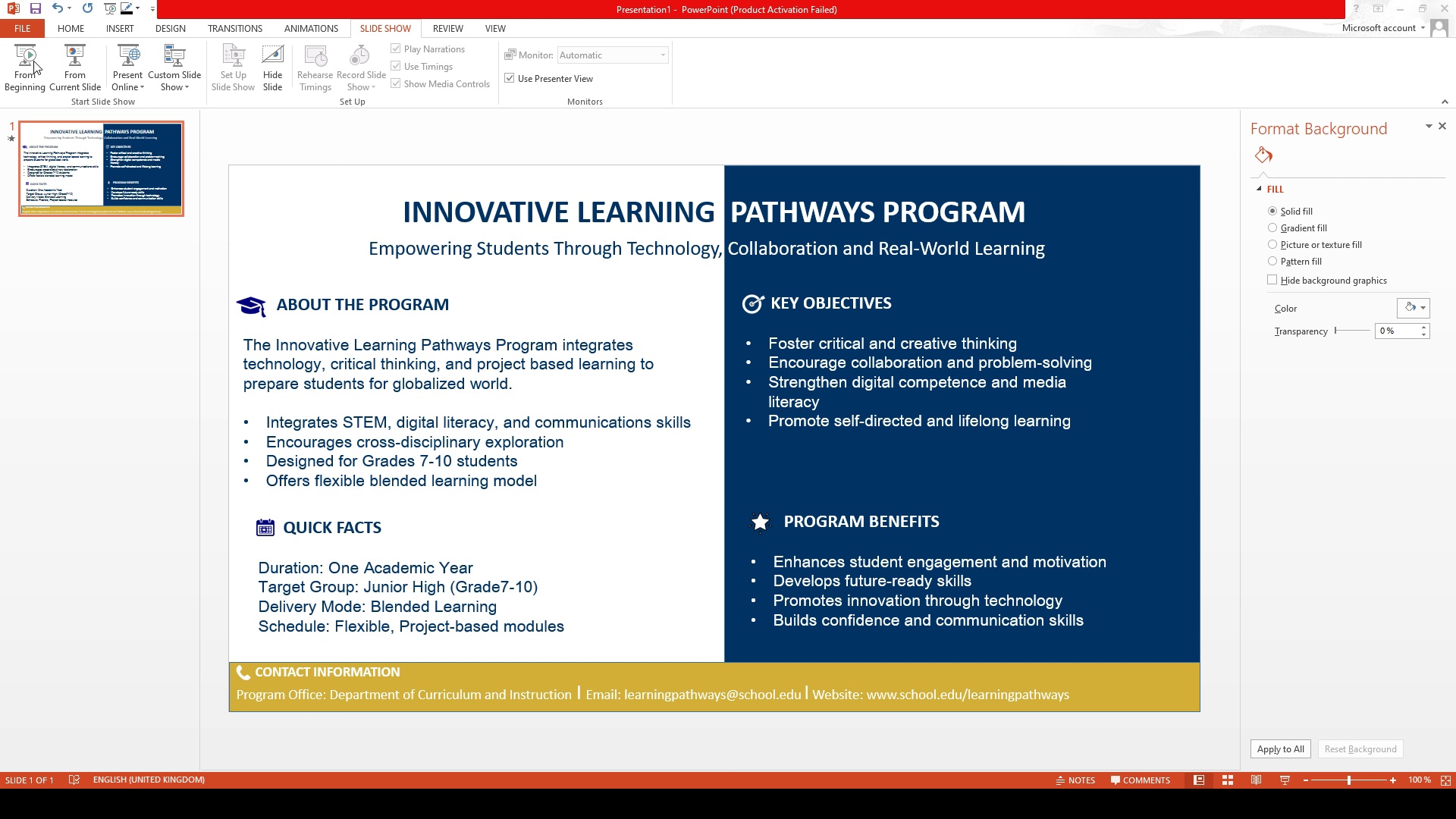 
key(Escape)
 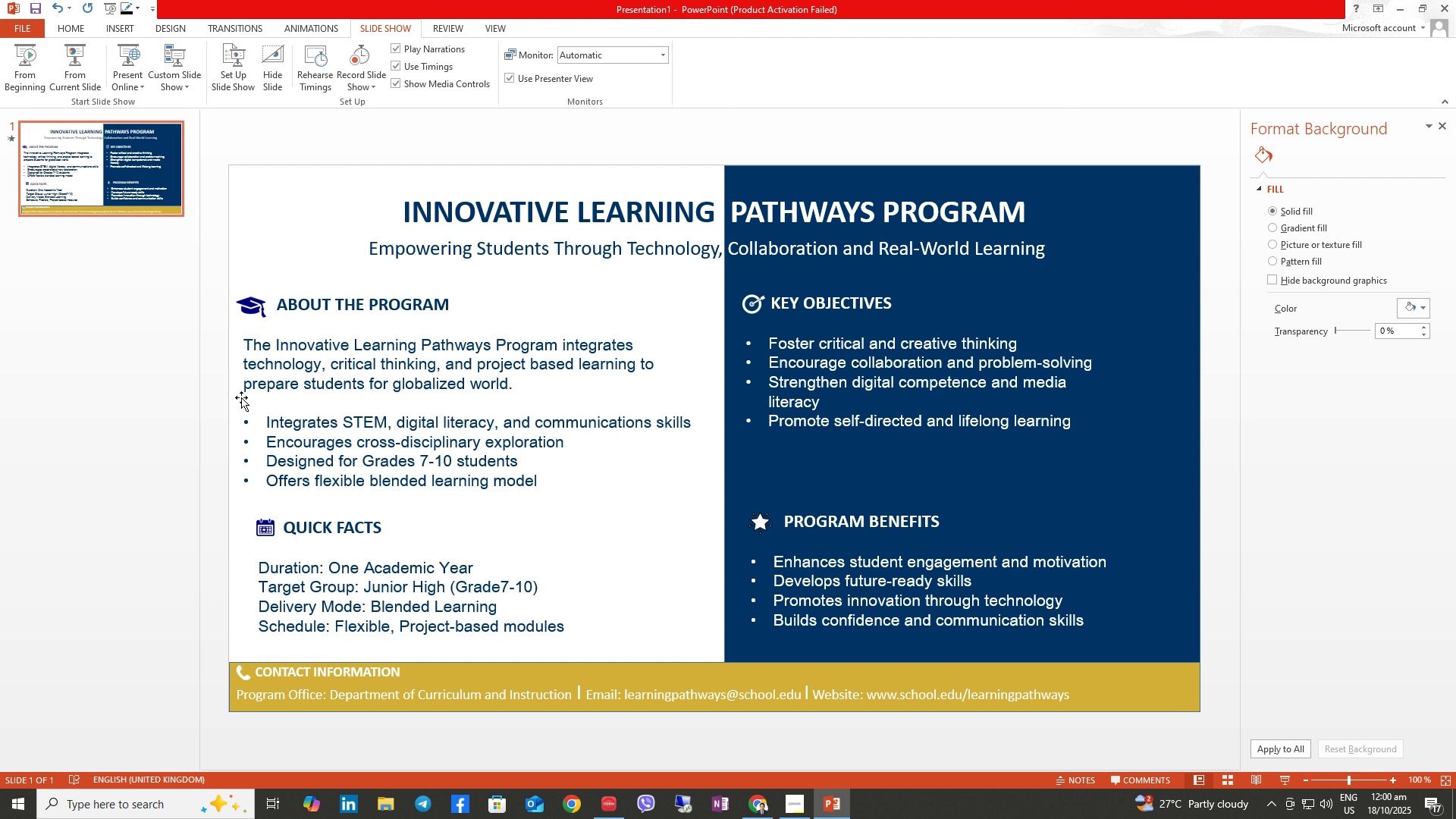 
left_click([328, 511])
 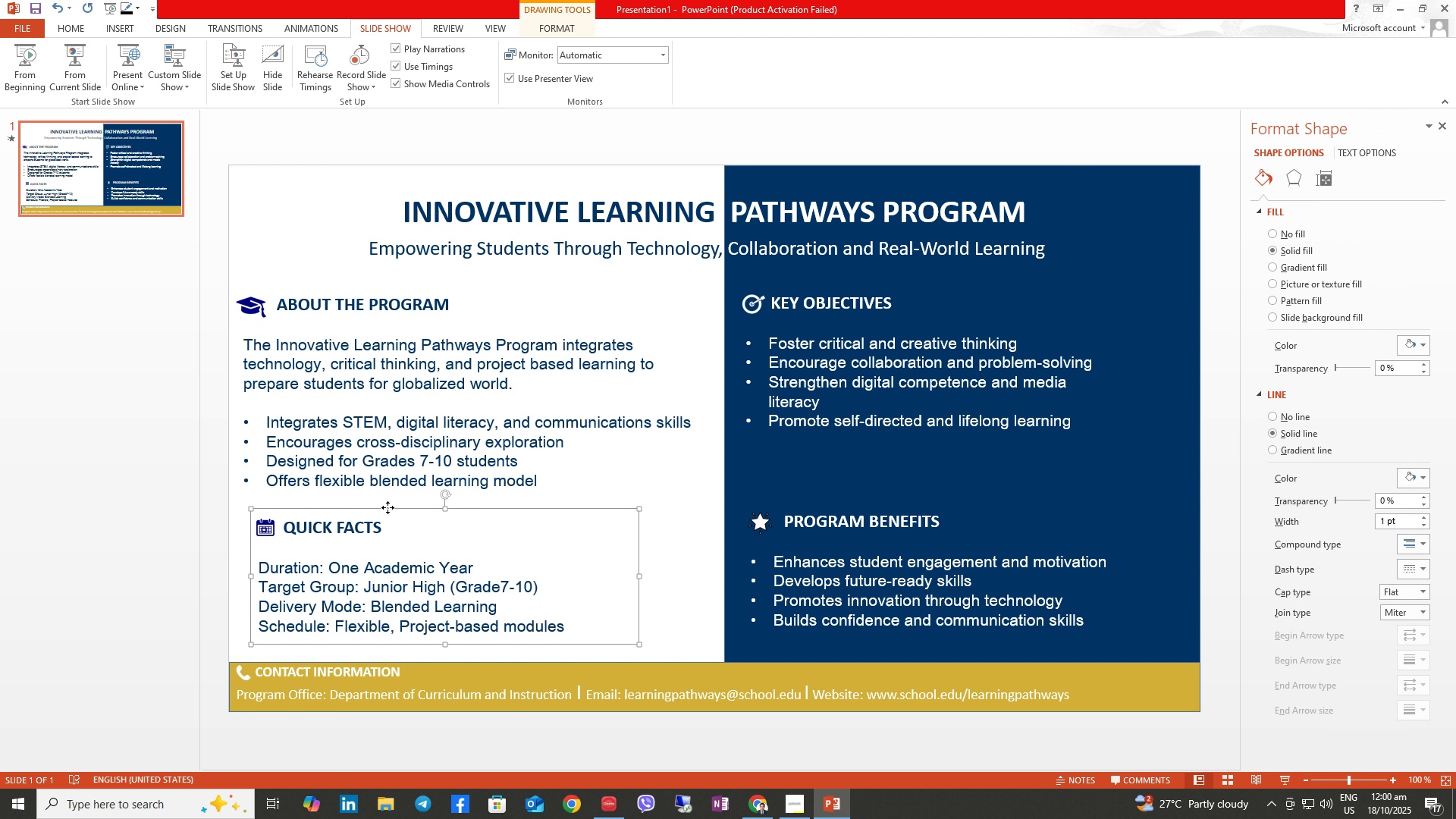 
left_click_drag(start_coordinate=[388, 507], to_coordinate=[384, 504])
 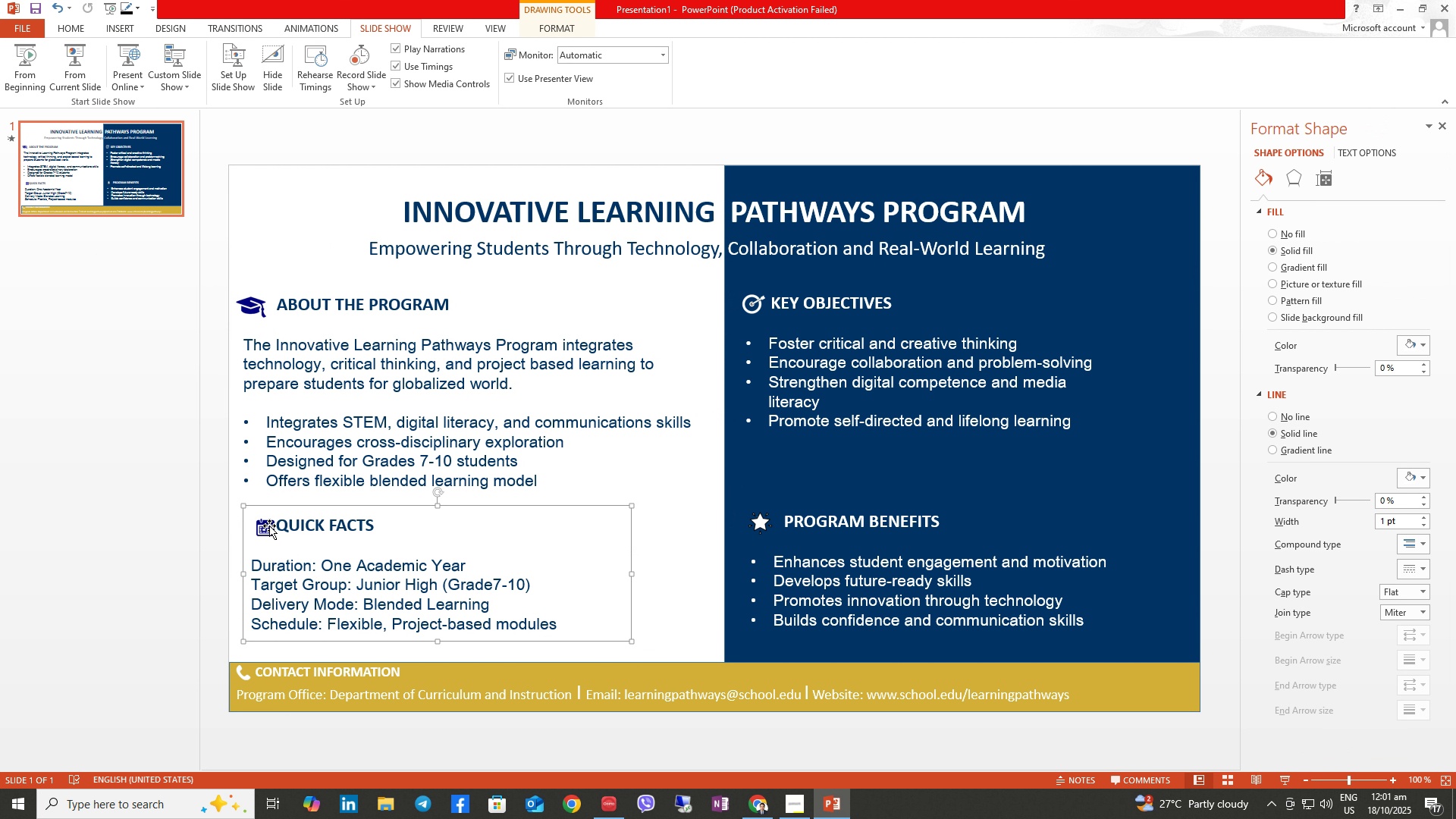 
left_click([269, 526])
 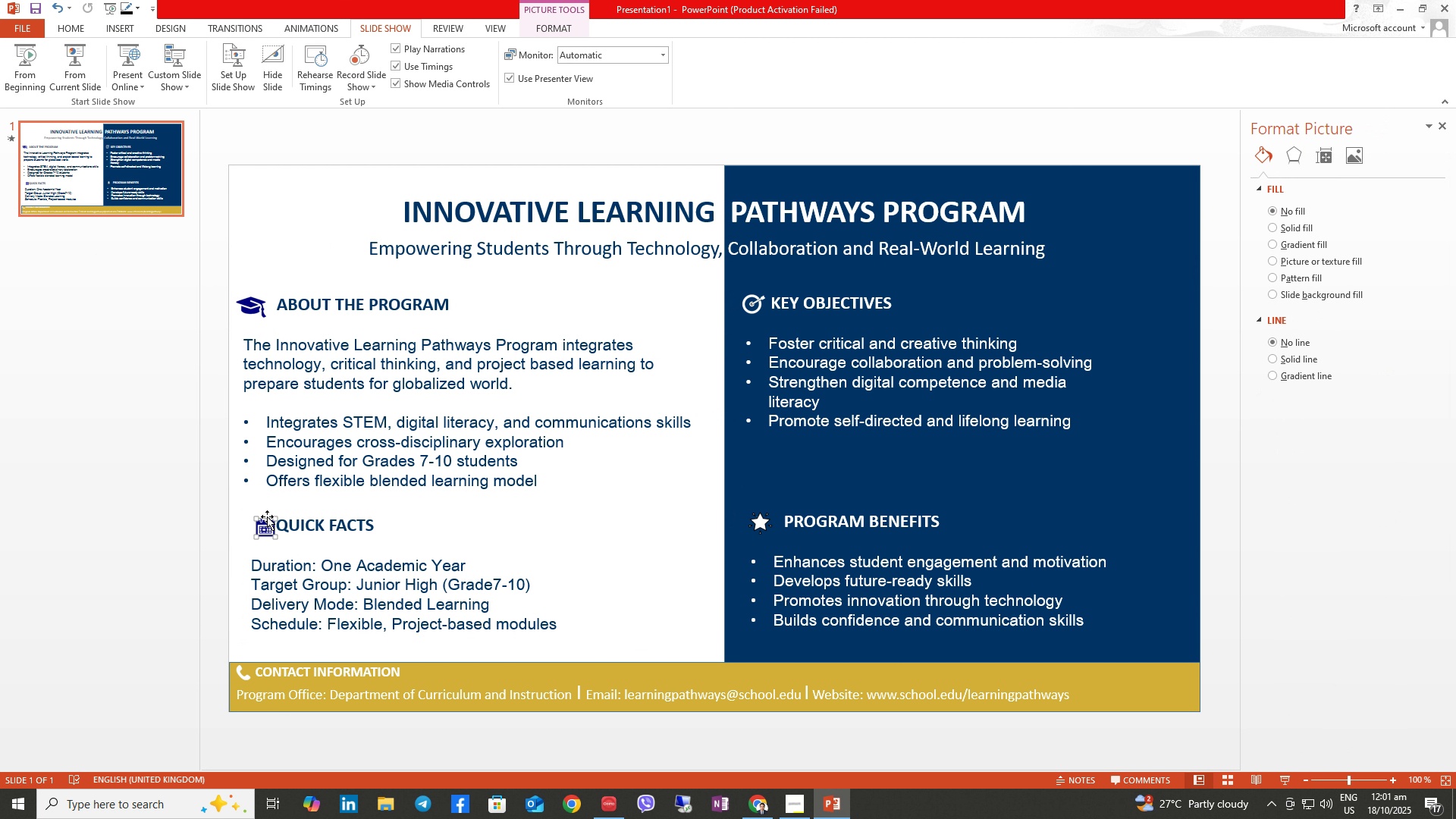 
left_click_drag(start_coordinate=[267, 516], to_coordinate=[254, 516])
 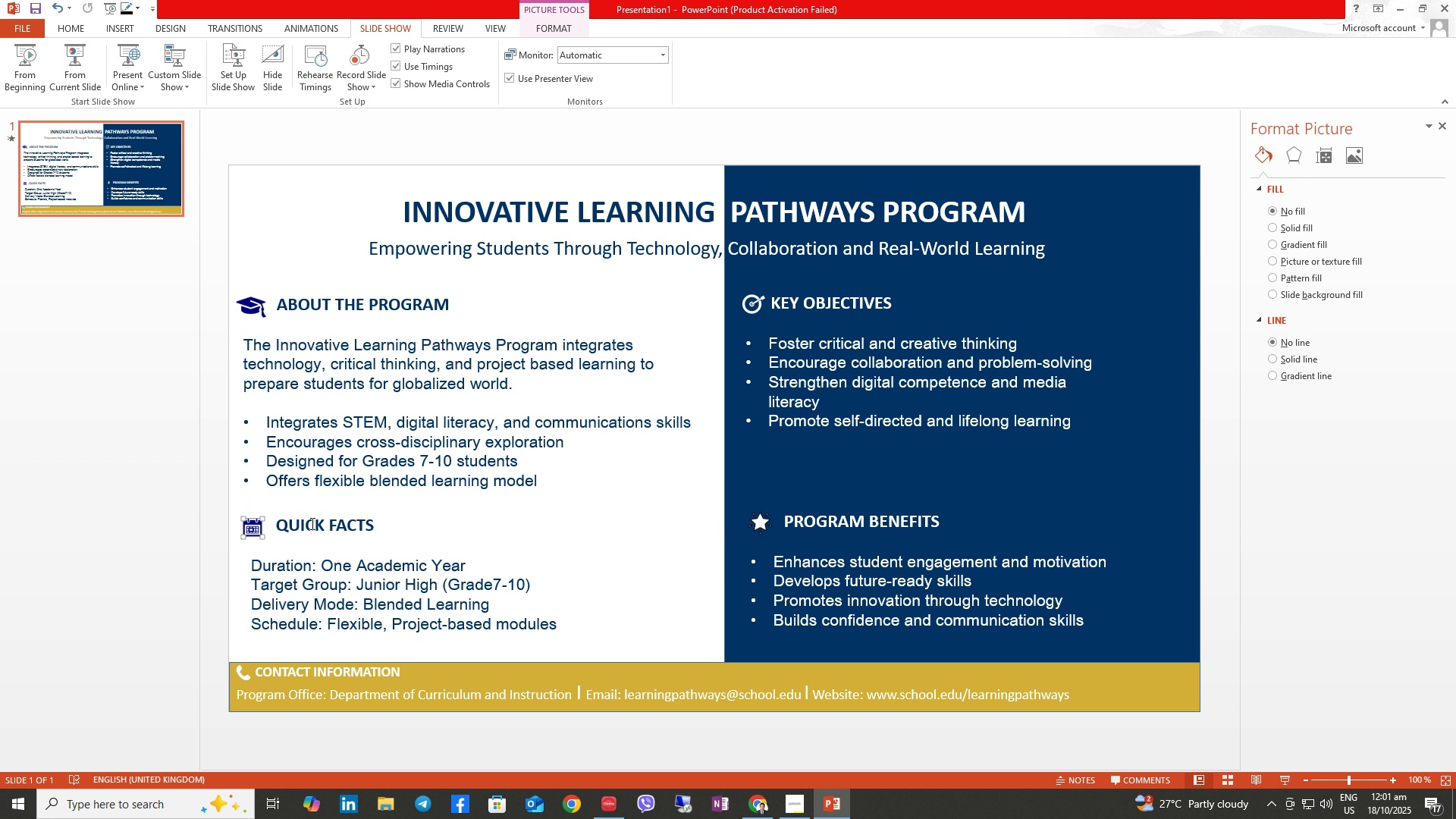 
left_click([311, 523])
 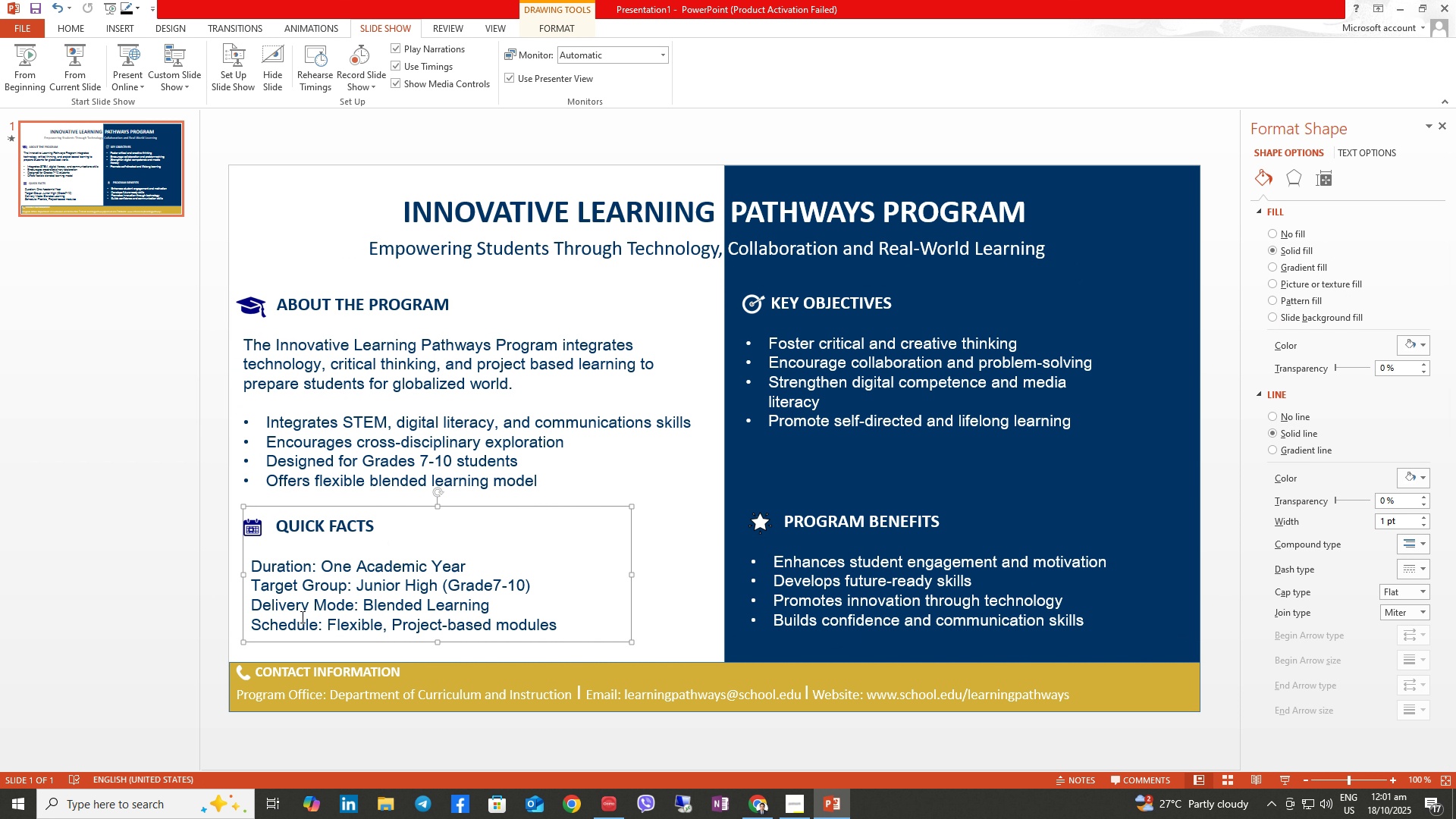 
left_click_drag(start_coordinate=[243, 640], to_coordinate=[238, 647])
 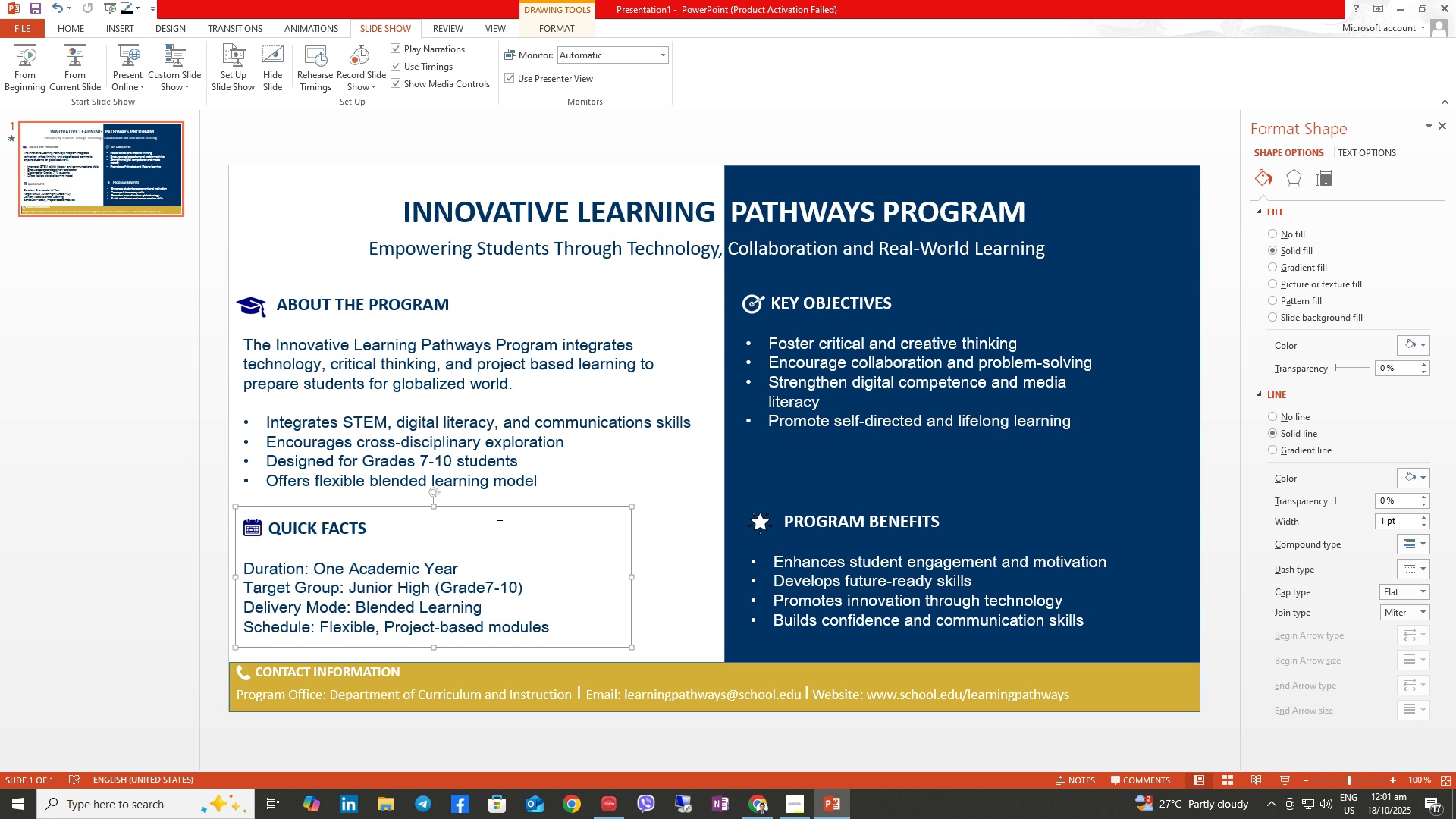 
left_click([508, 527])
 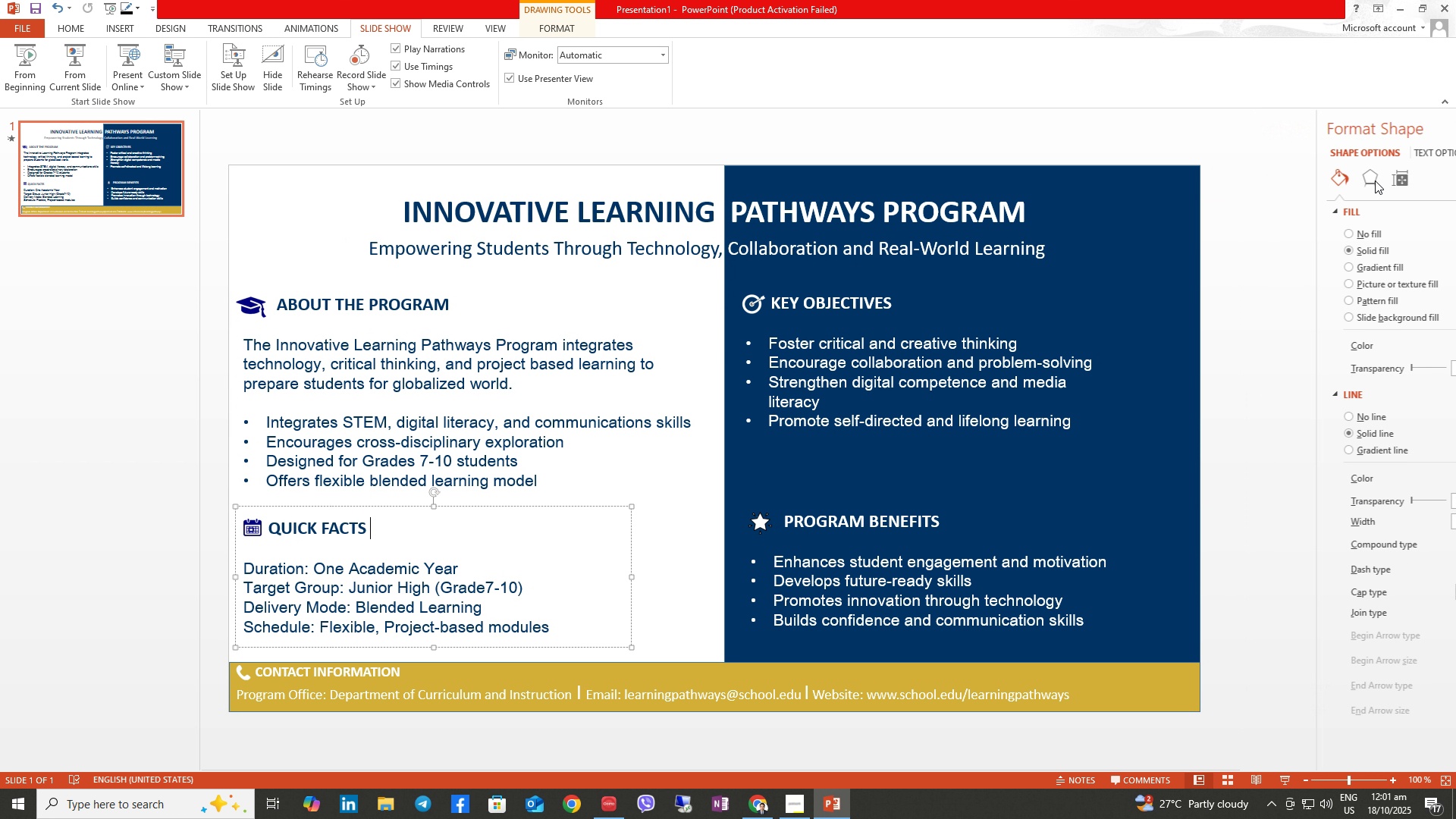 
left_click([1062, 526])
 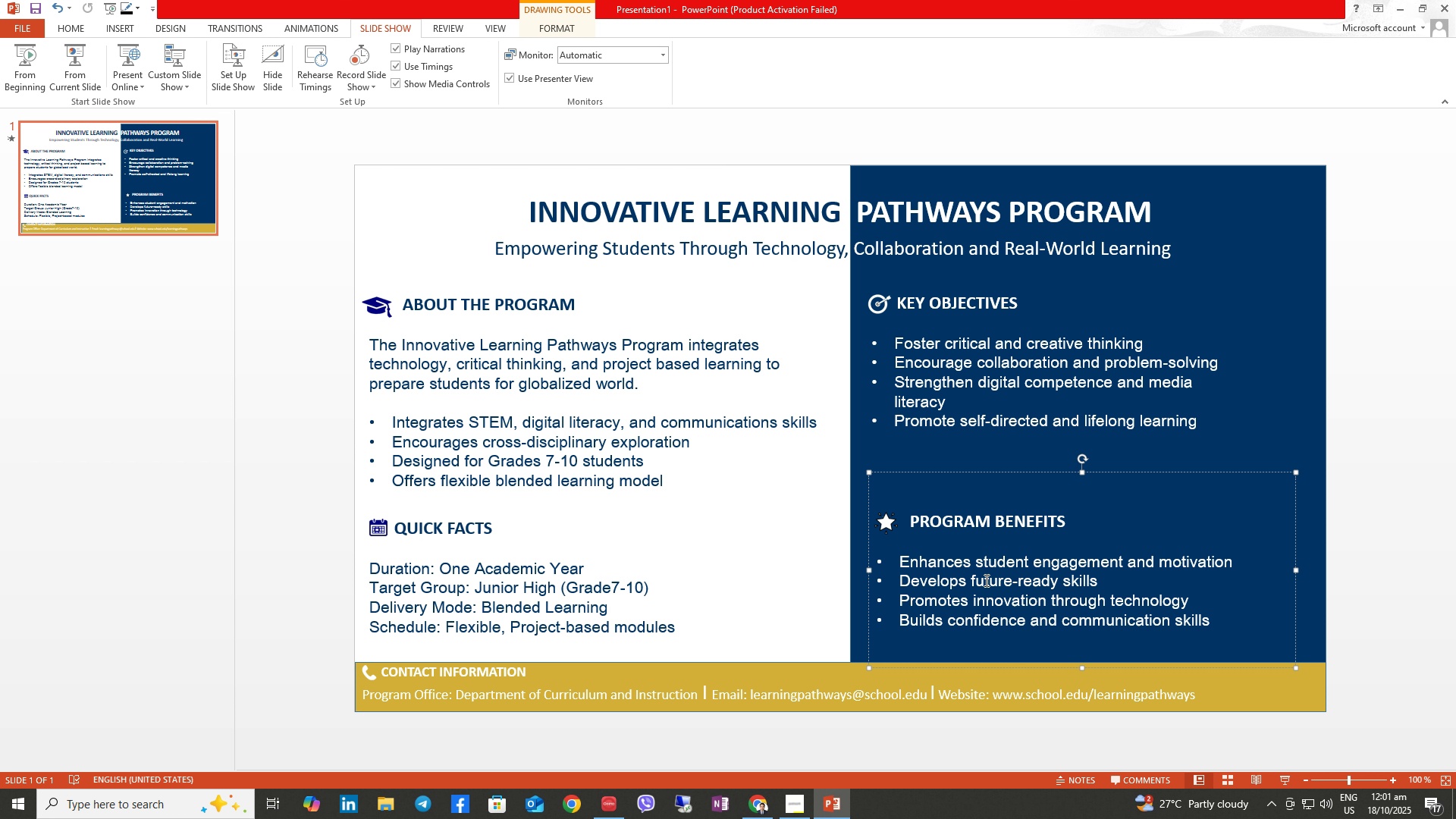 
wait(8.47)
 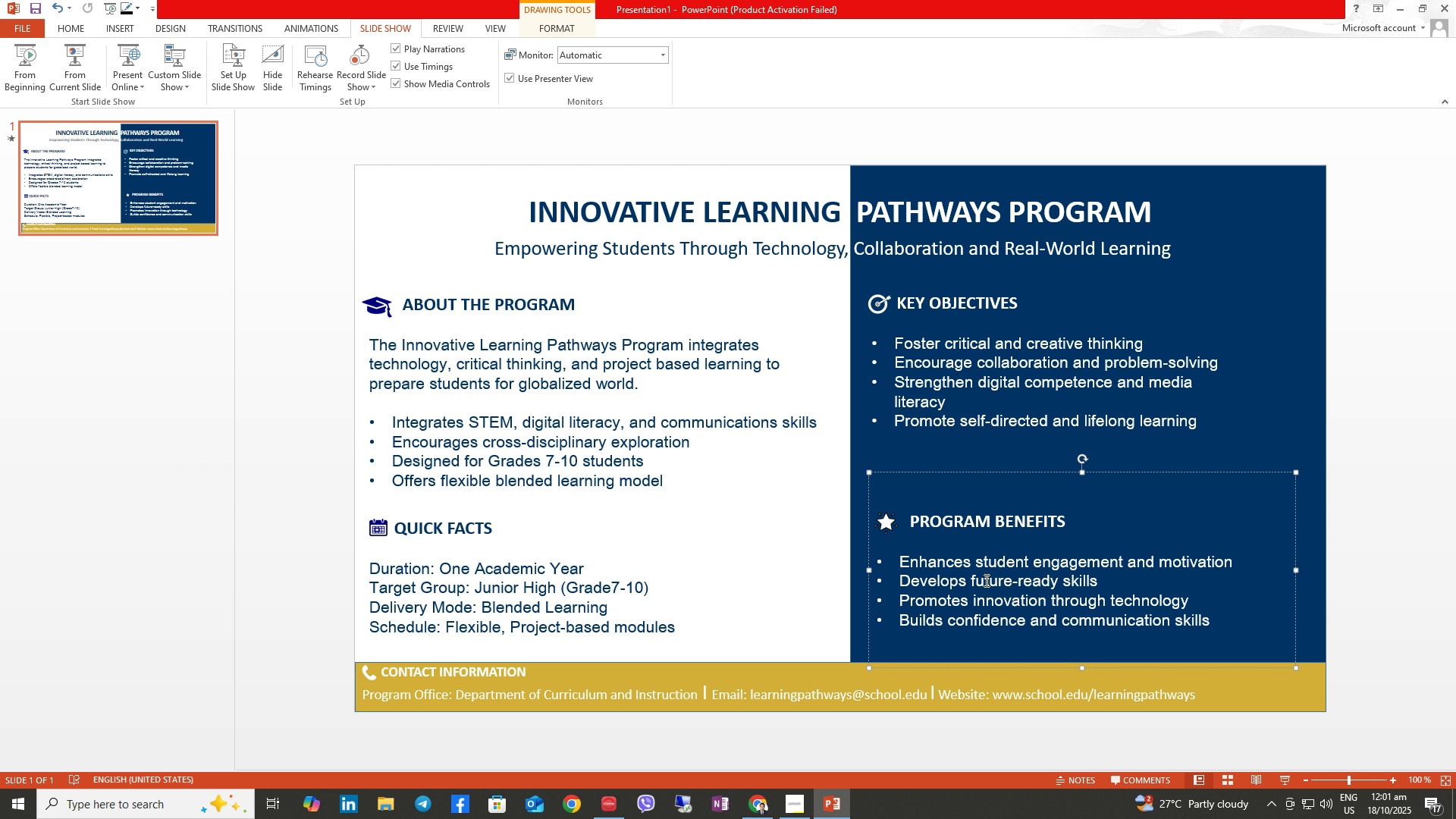 
left_click([1209, 620])
 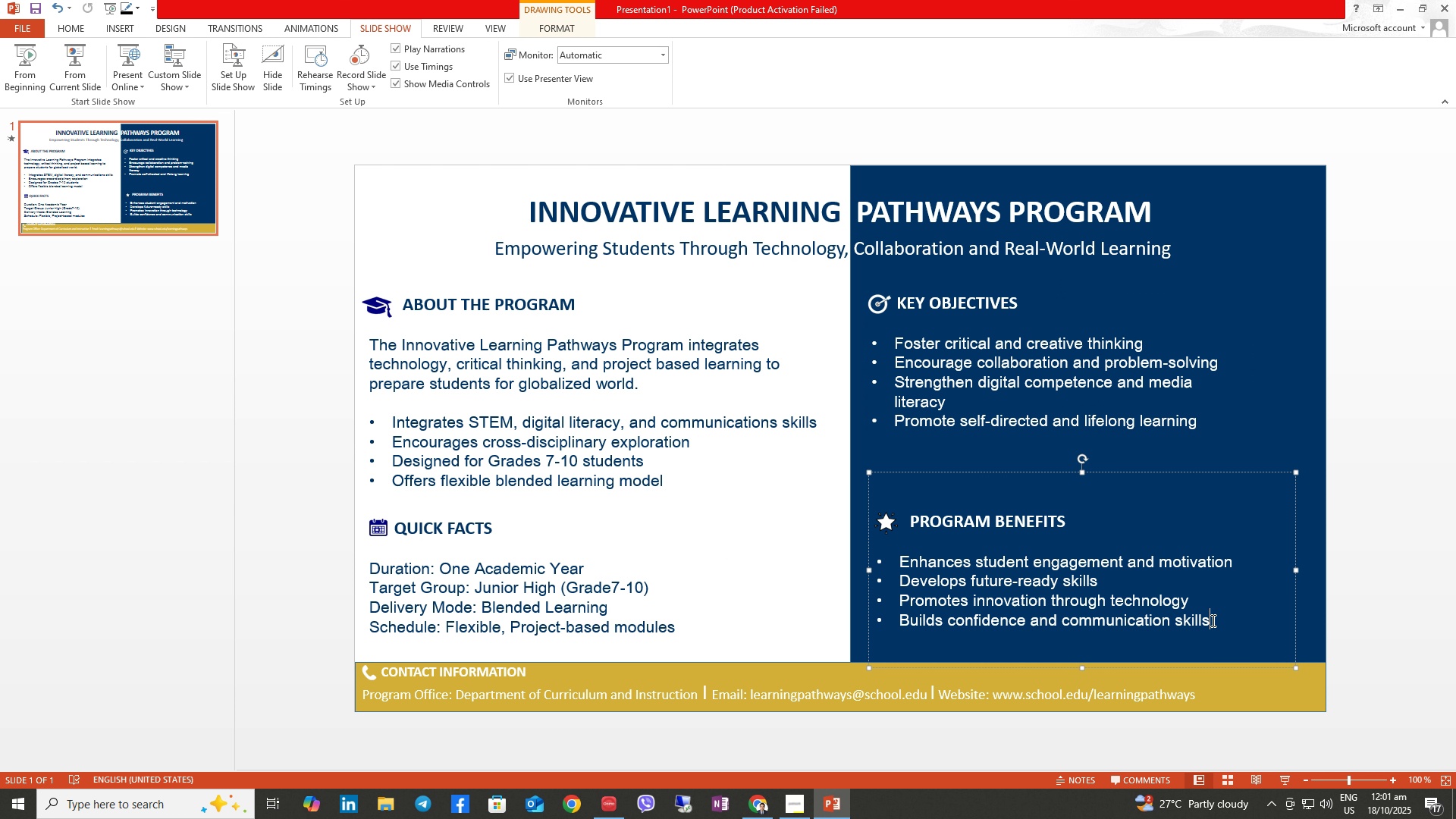 
left_click_drag(start_coordinate=[1213, 621], to_coordinate=[907, 563])
 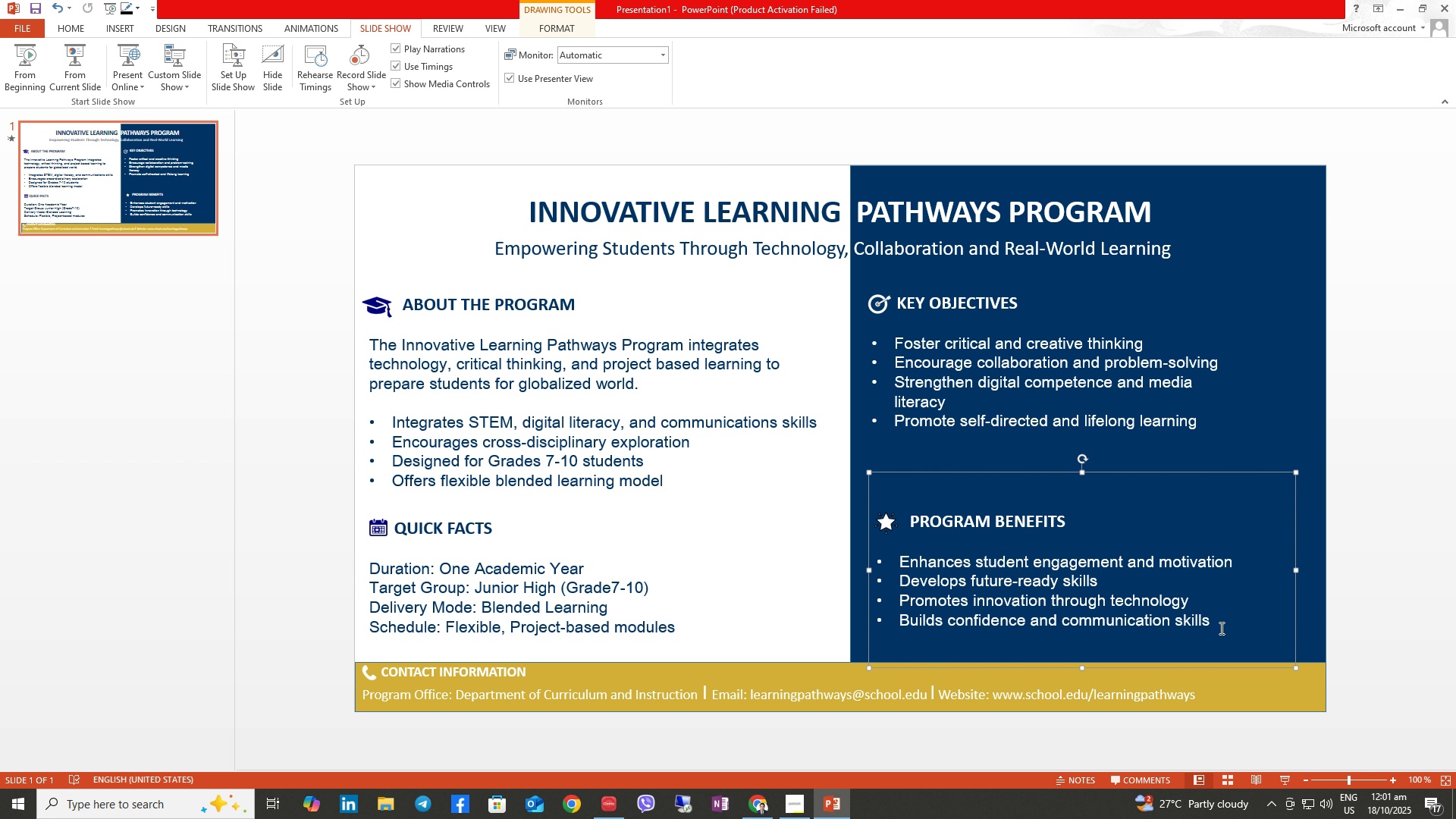 
left_click_drag(start_coordinate=[1212, 624], to_coordinate=[898, 563])
 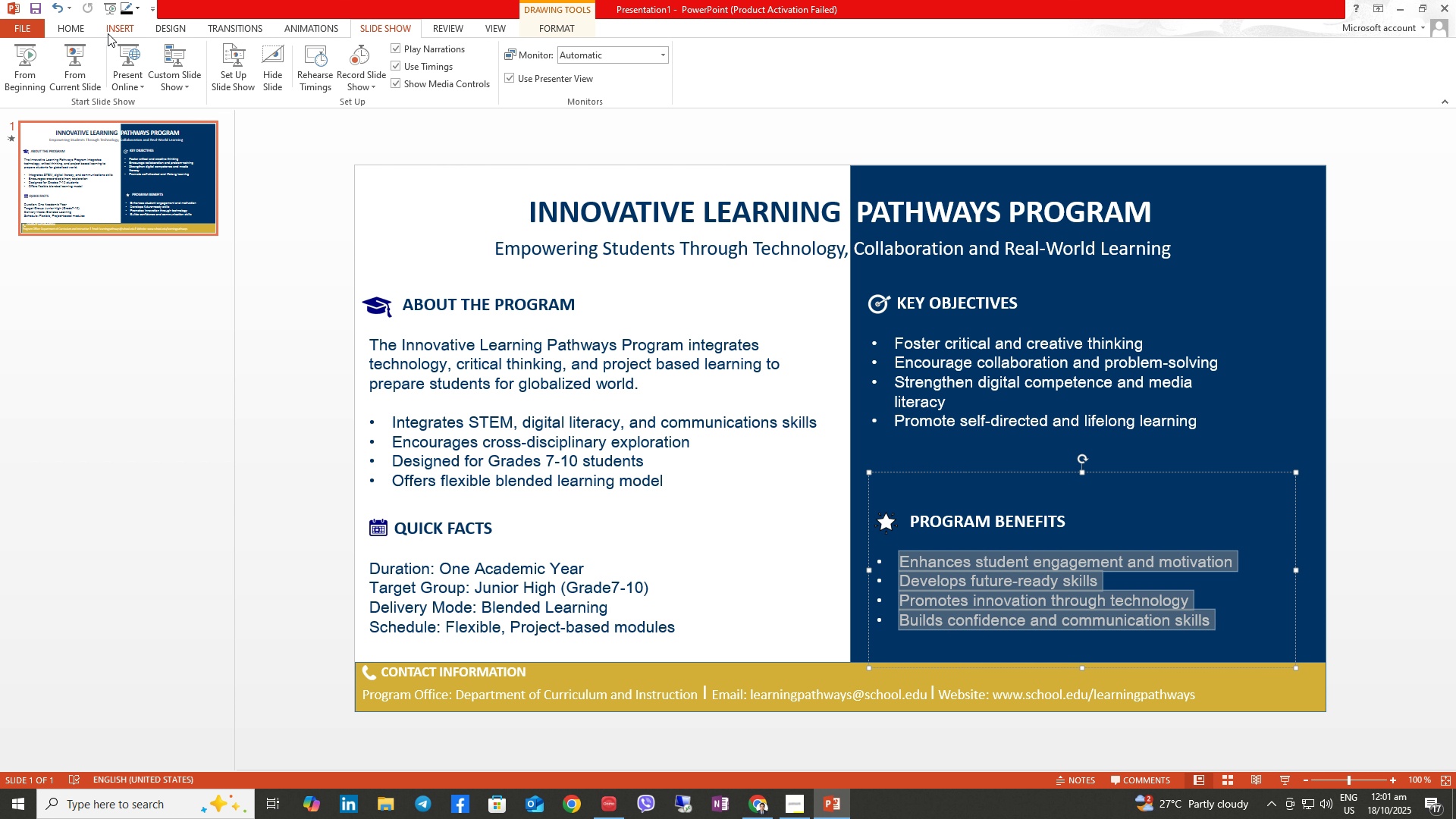 
left_click([91, 35])
 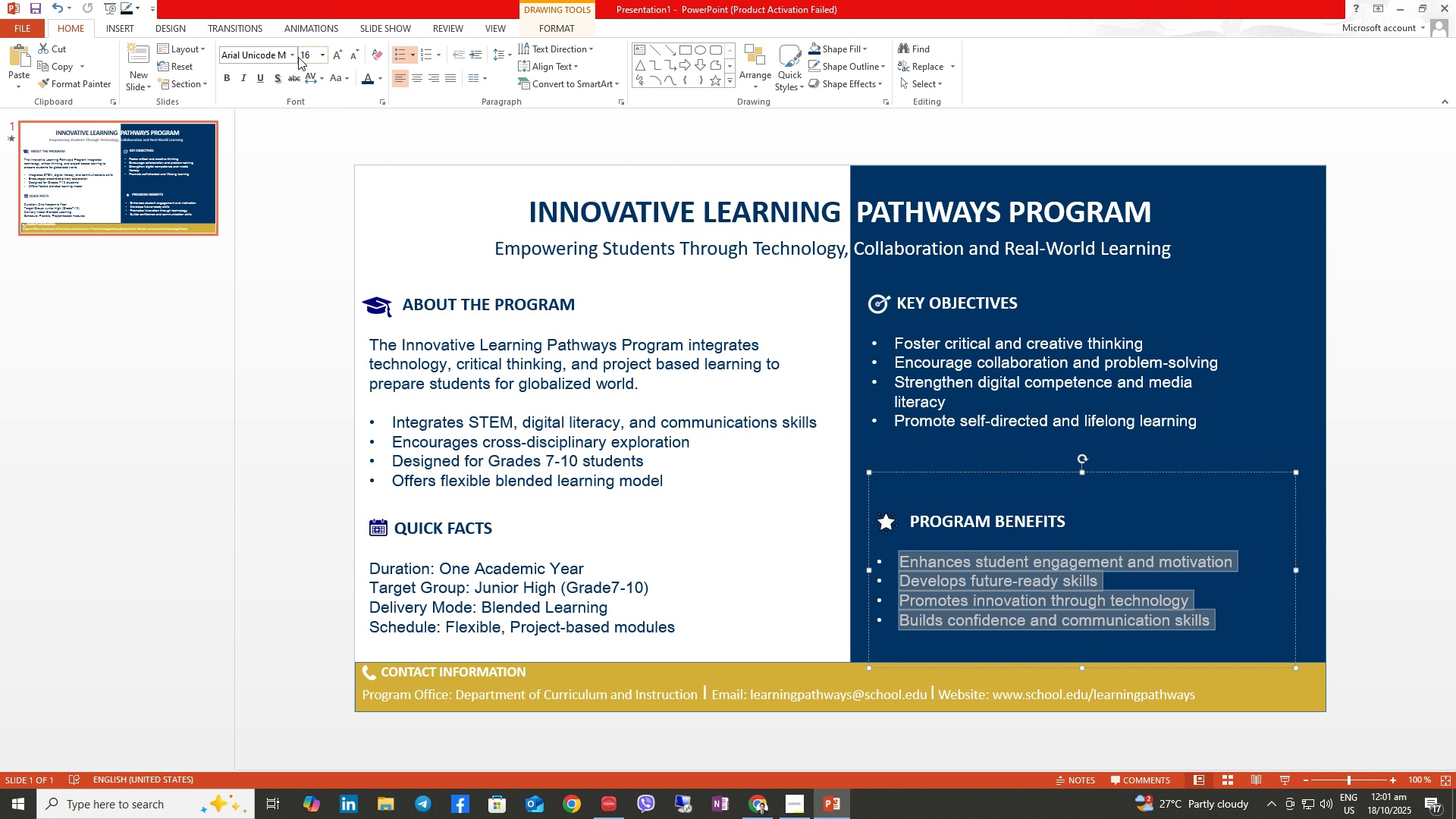 
left_click([292, 62])
 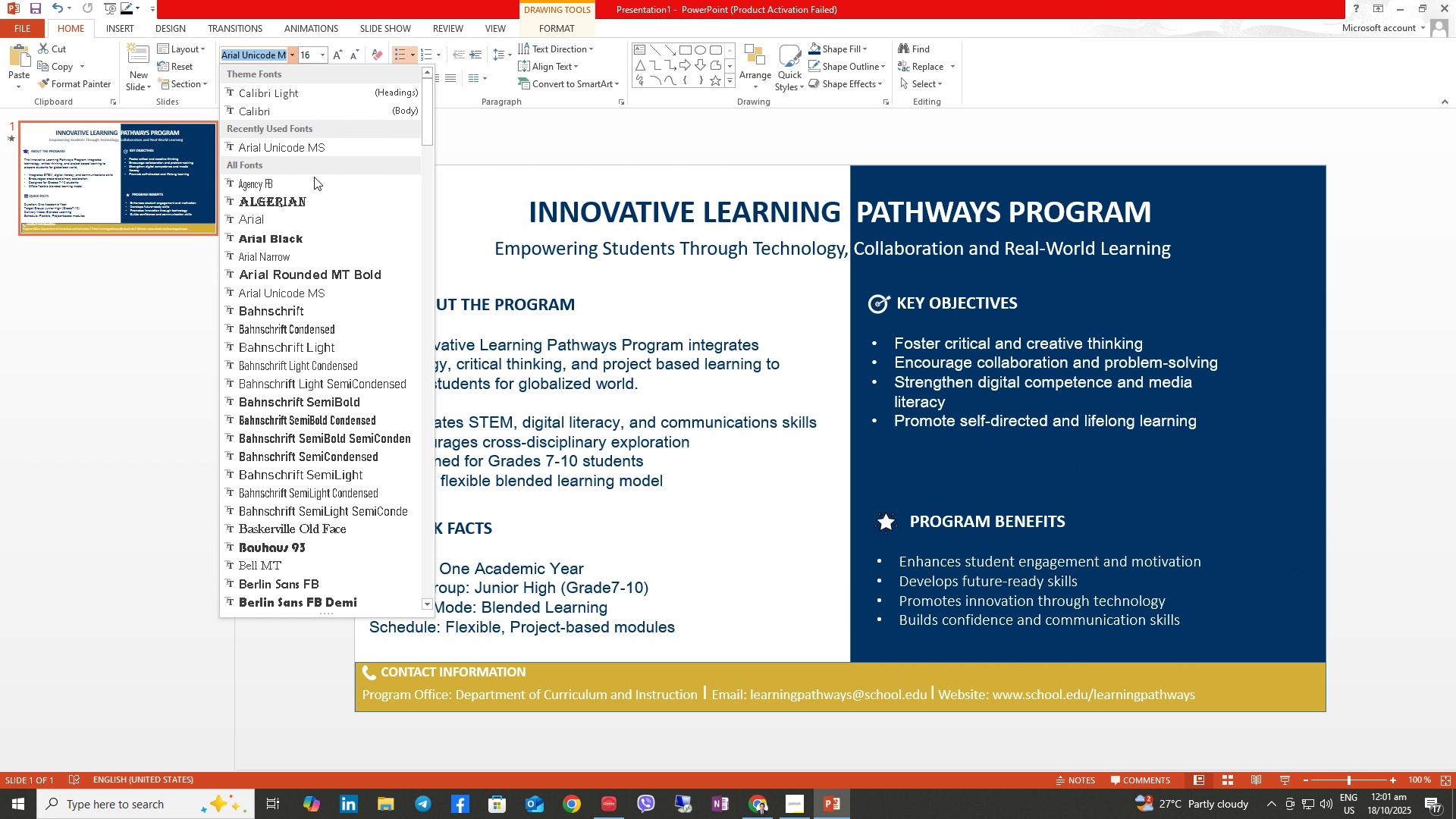 
mouse_move([332, 251])
 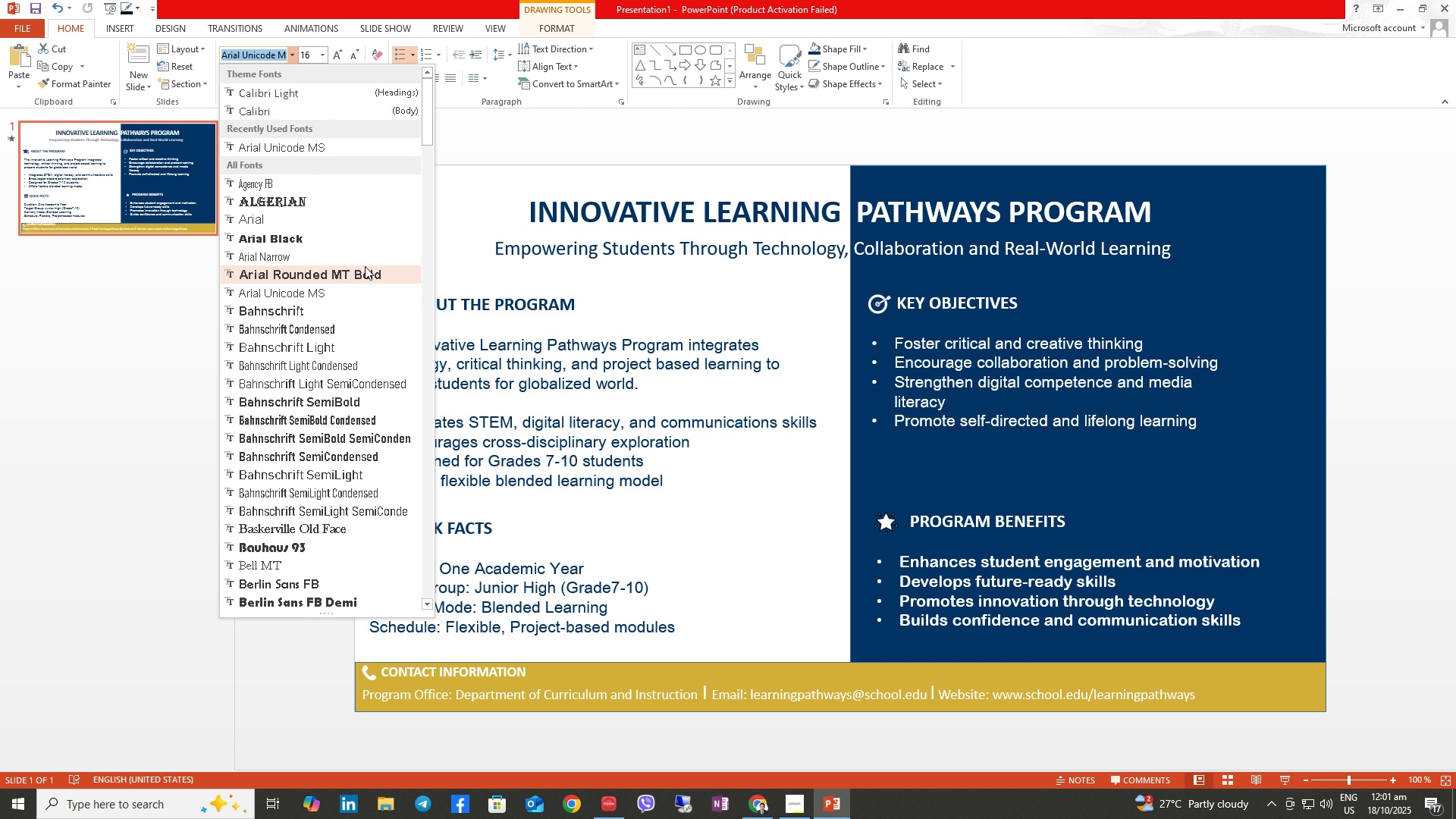 
wait(5.82)
 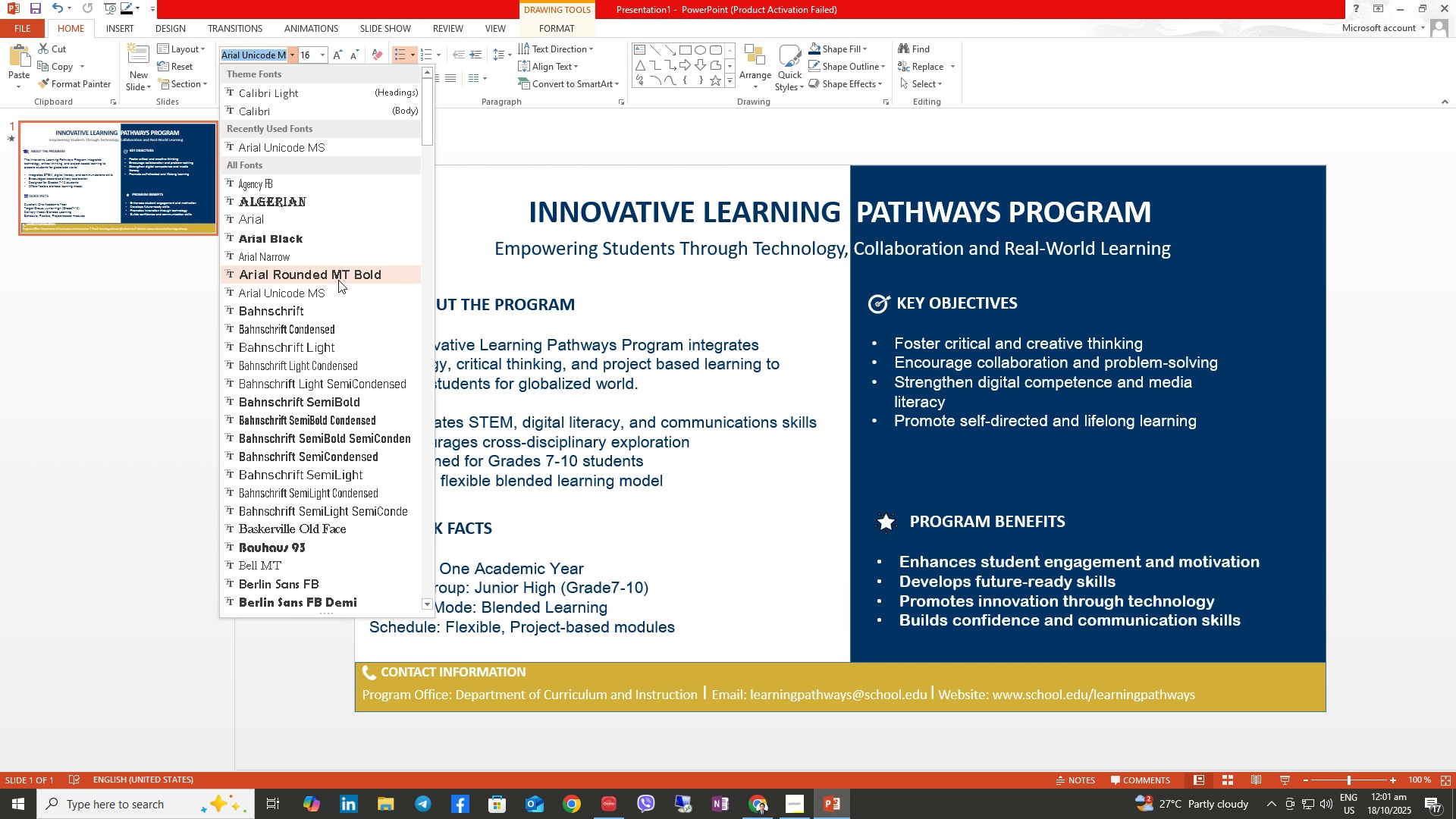 
left_click([362, 270])
 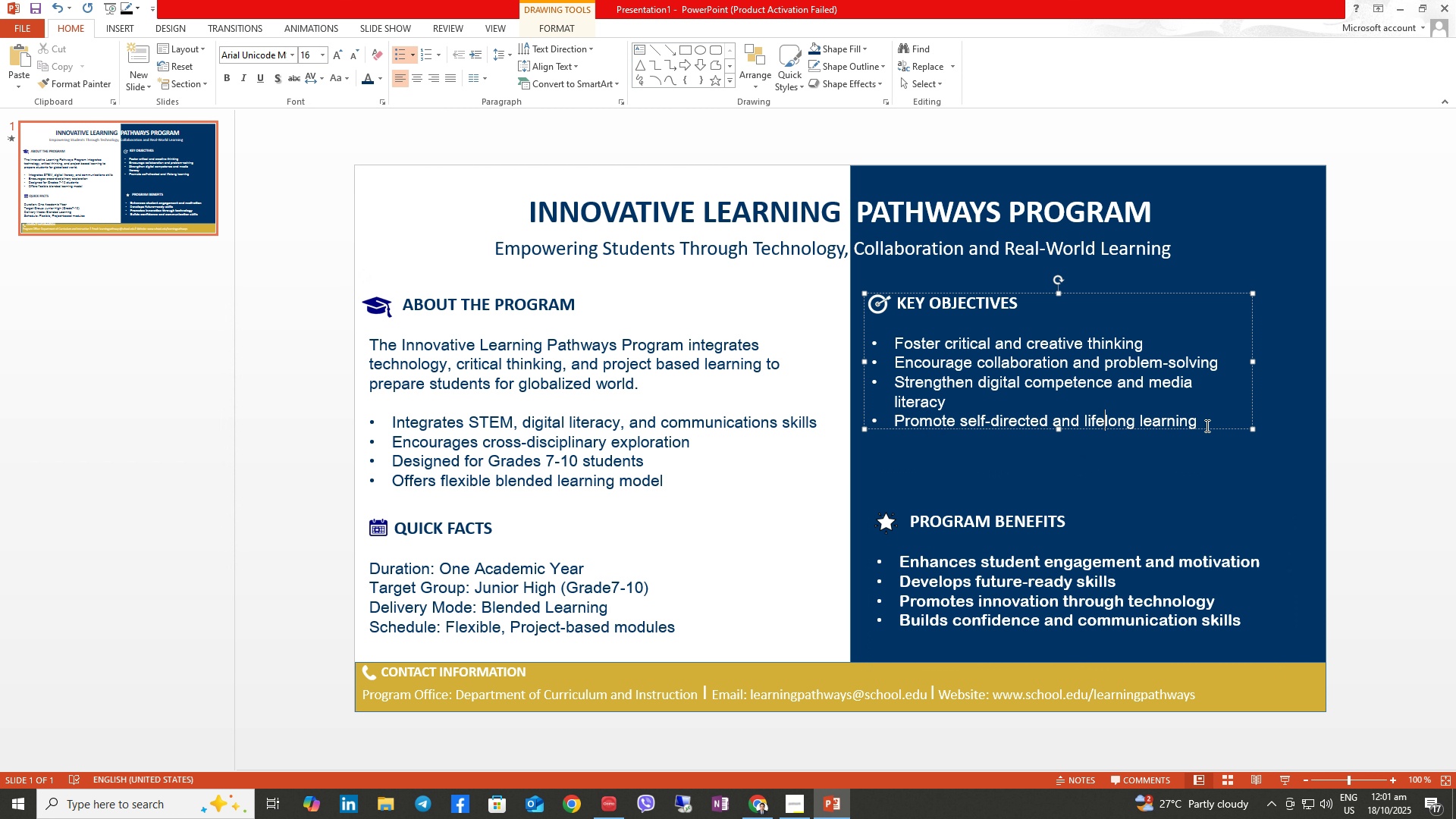 
left_click_drag(start_coordinate=[1195, 425], to_coordinate=[918, 335])
 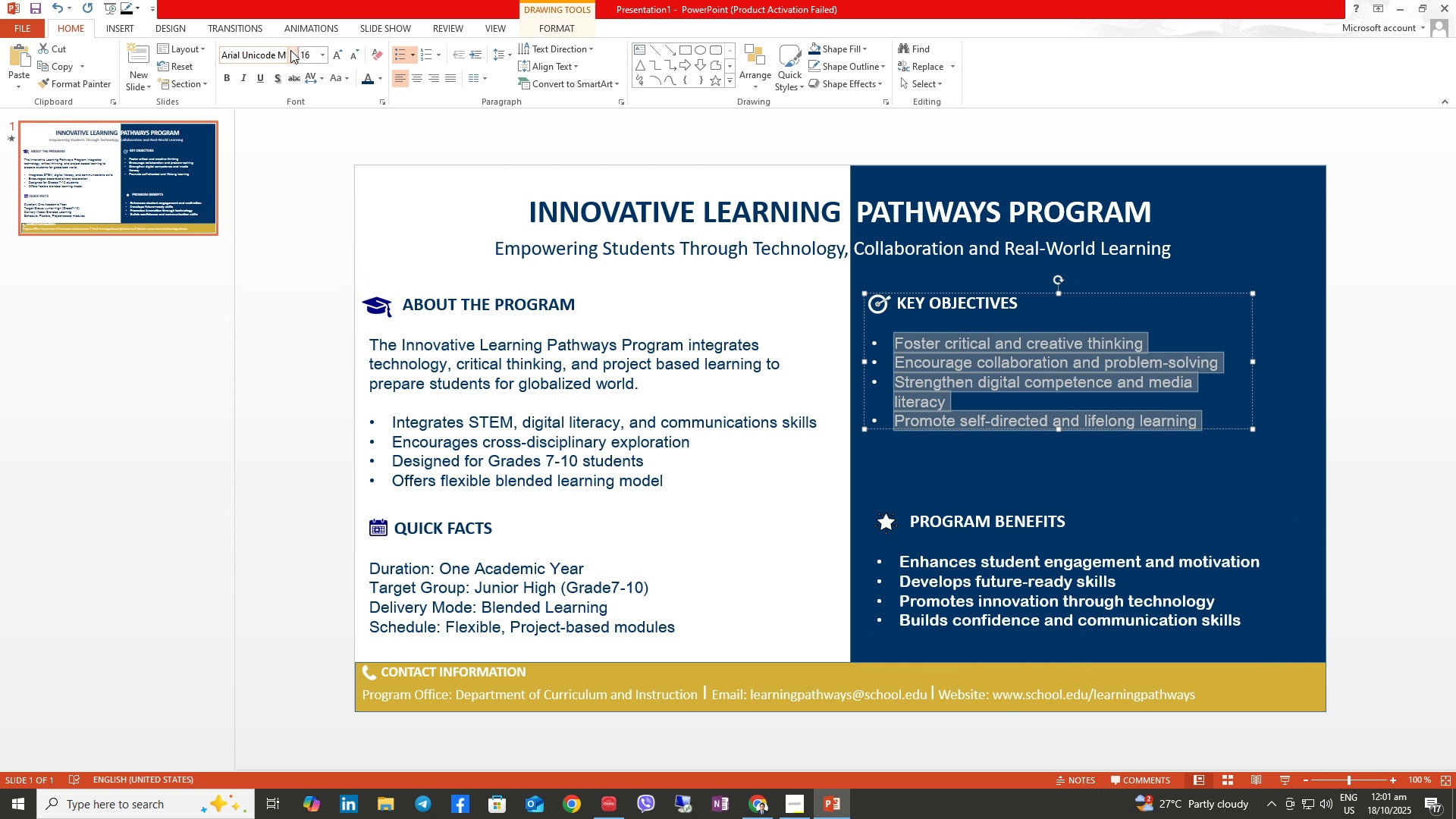 
left_click([293, 52])
 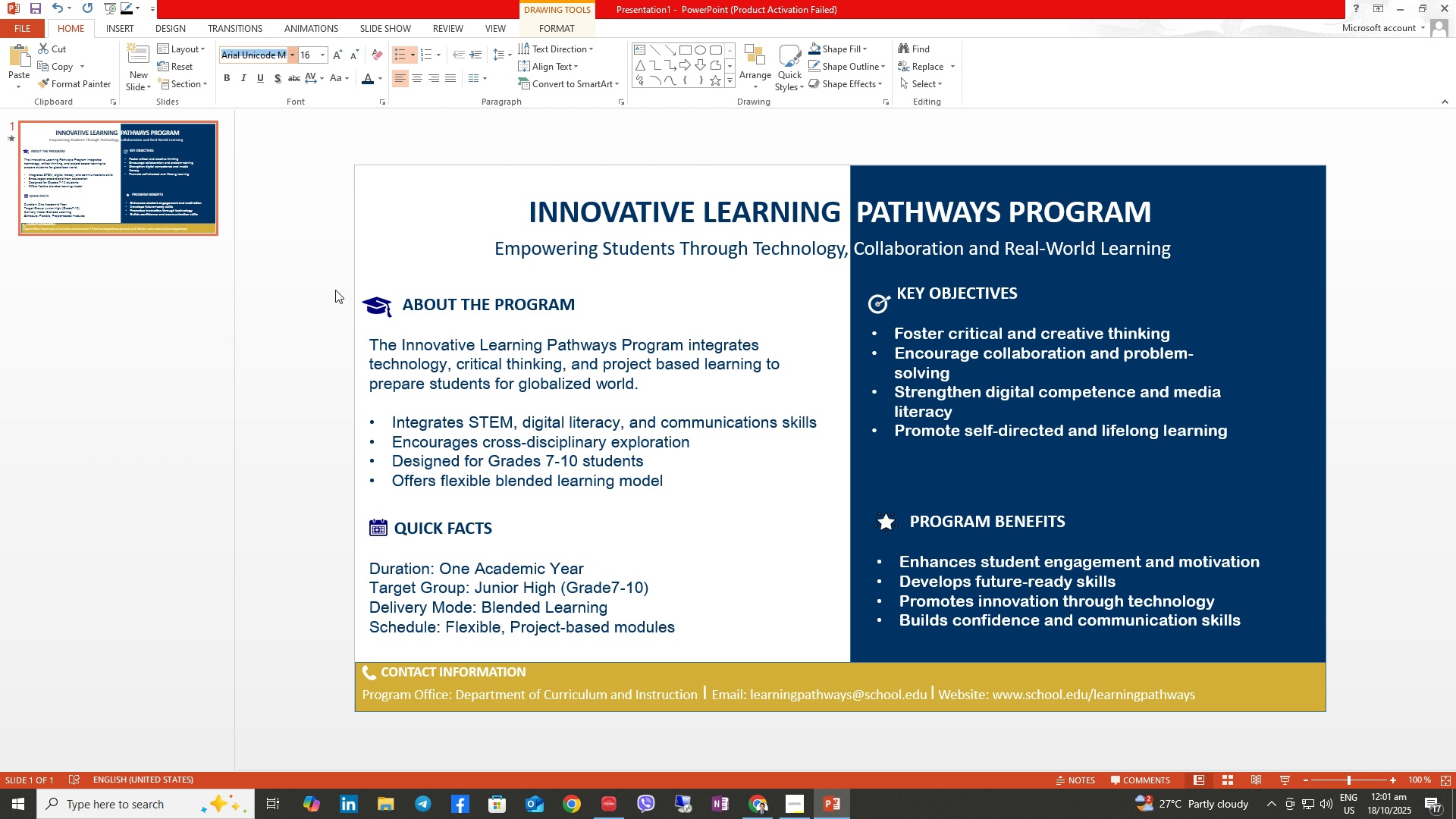 
left_click([335, 290])
 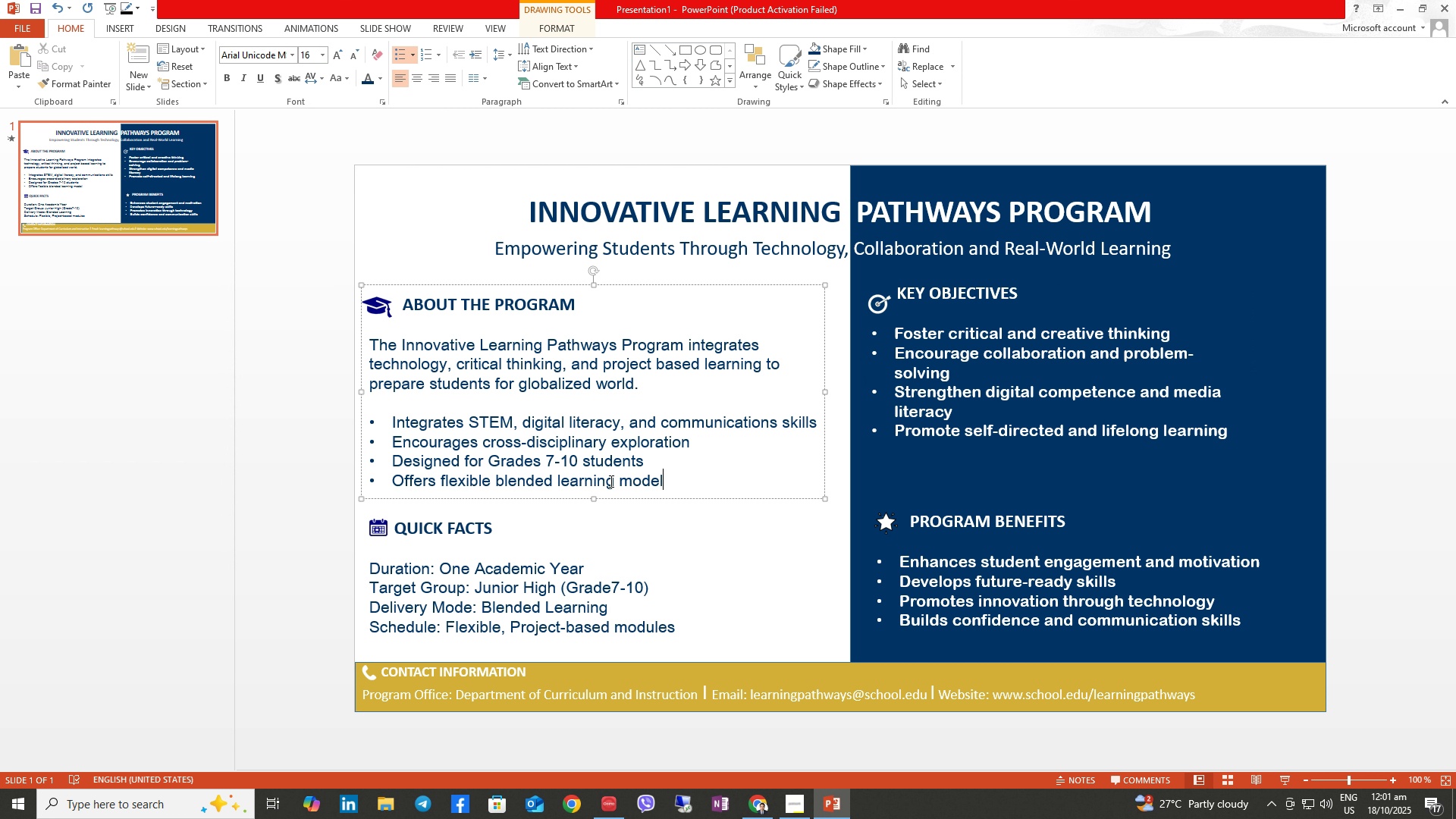 
left_click_drag(start_coordinate=[665, 488], to_coordinate=[394, 346])
 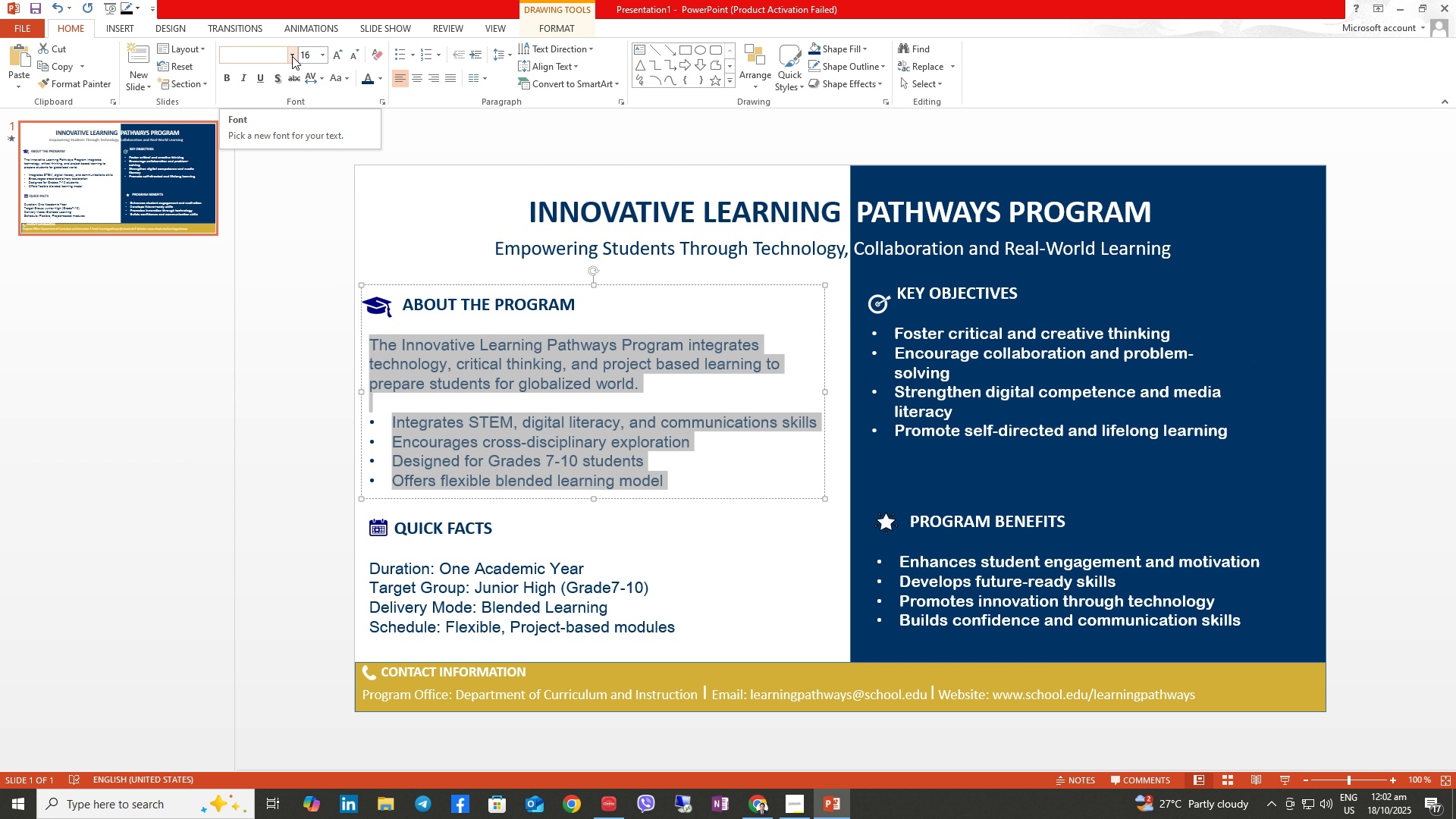 
left_click([291, 55])
 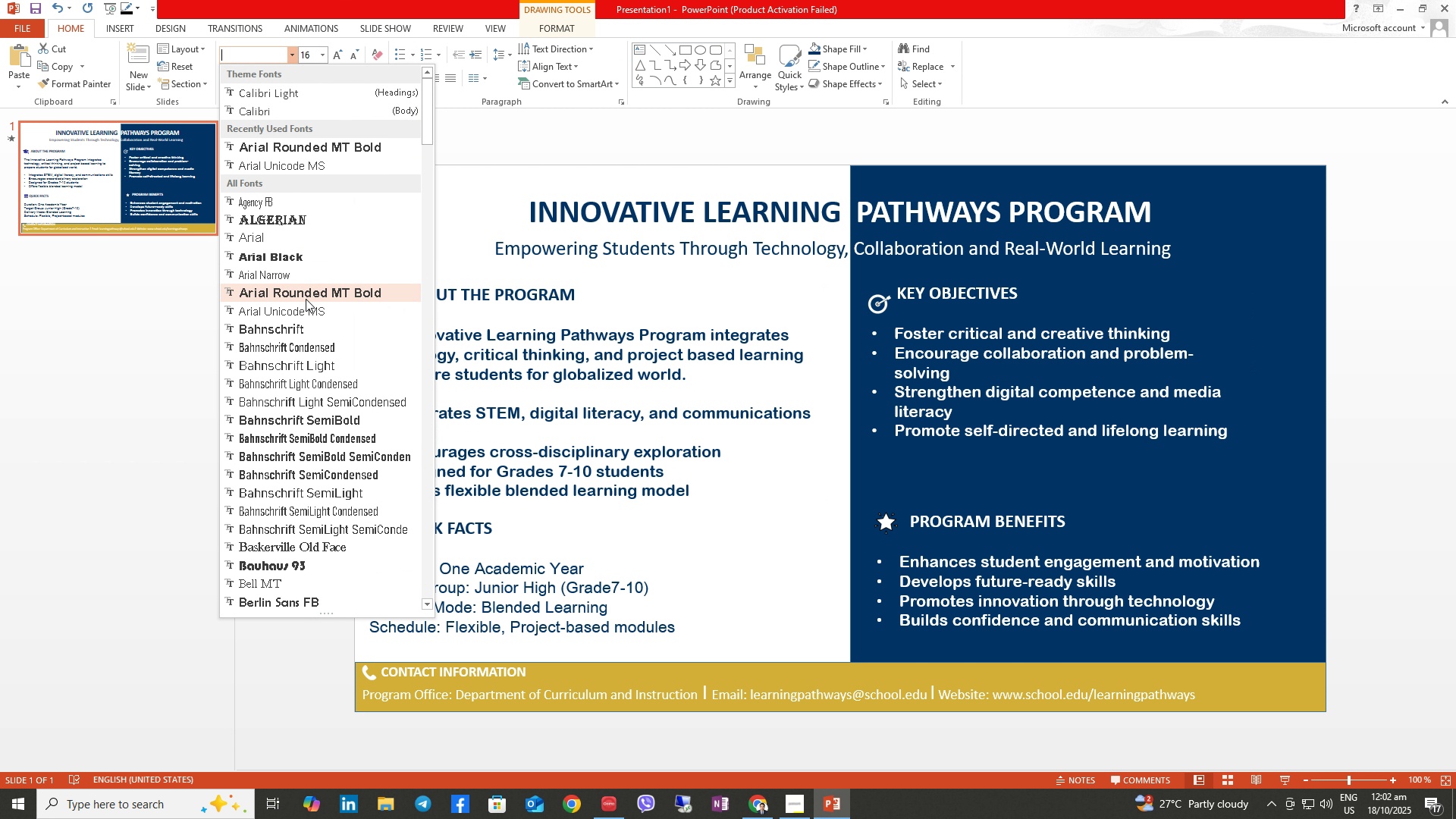 
left_click([306, 299])
 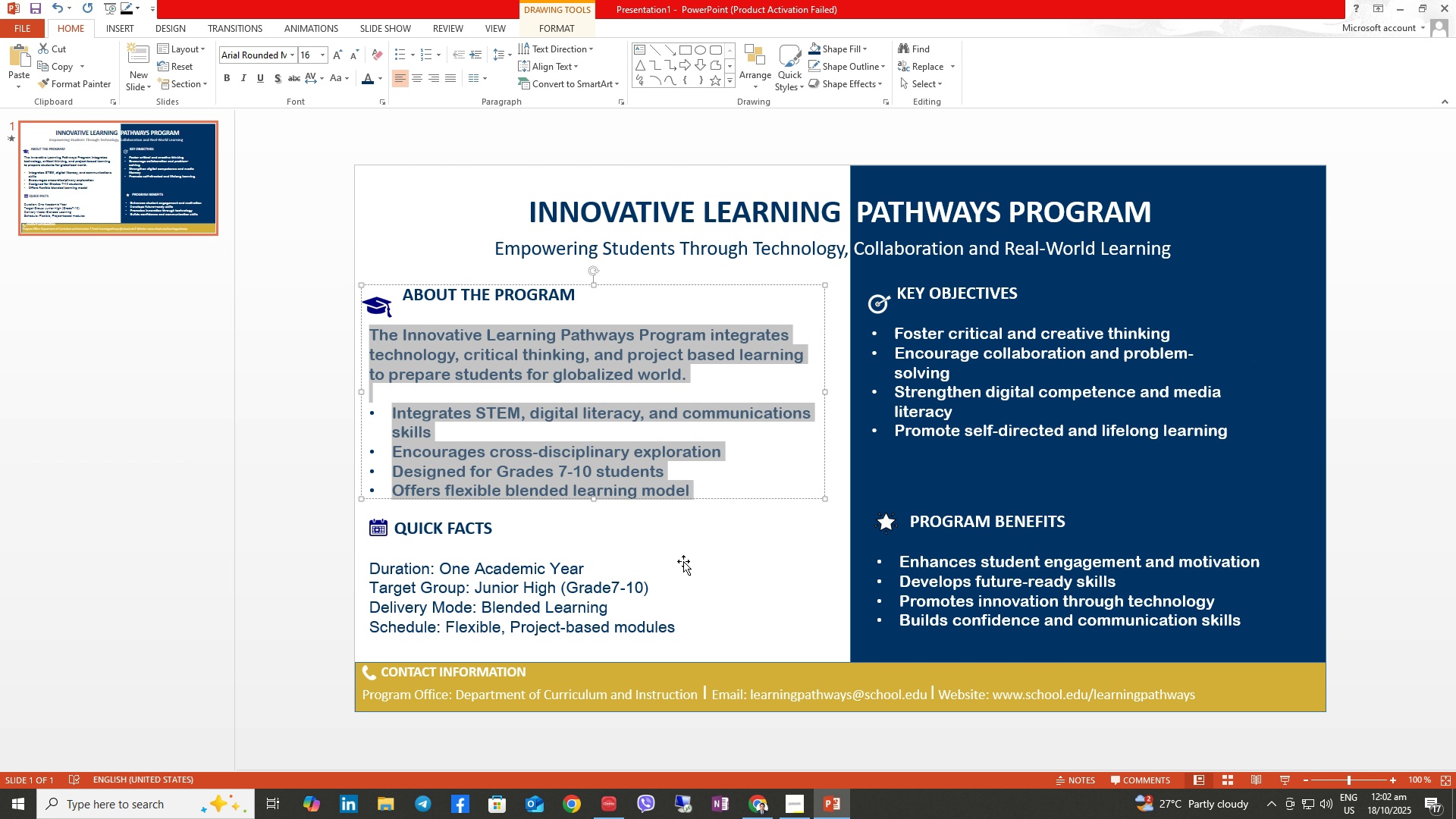 
left_click([685, 562])
 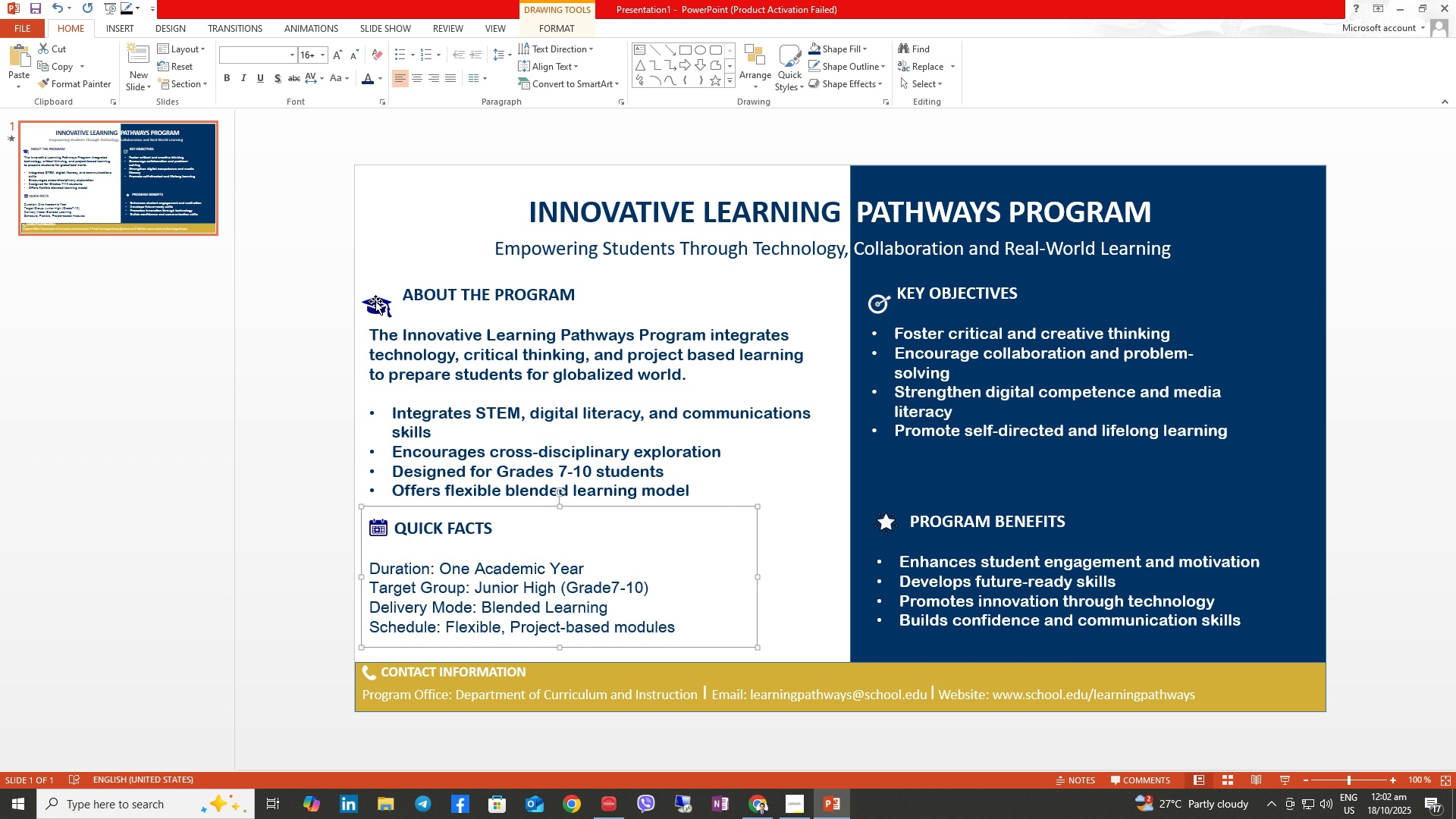 
left_click([380, 306])
 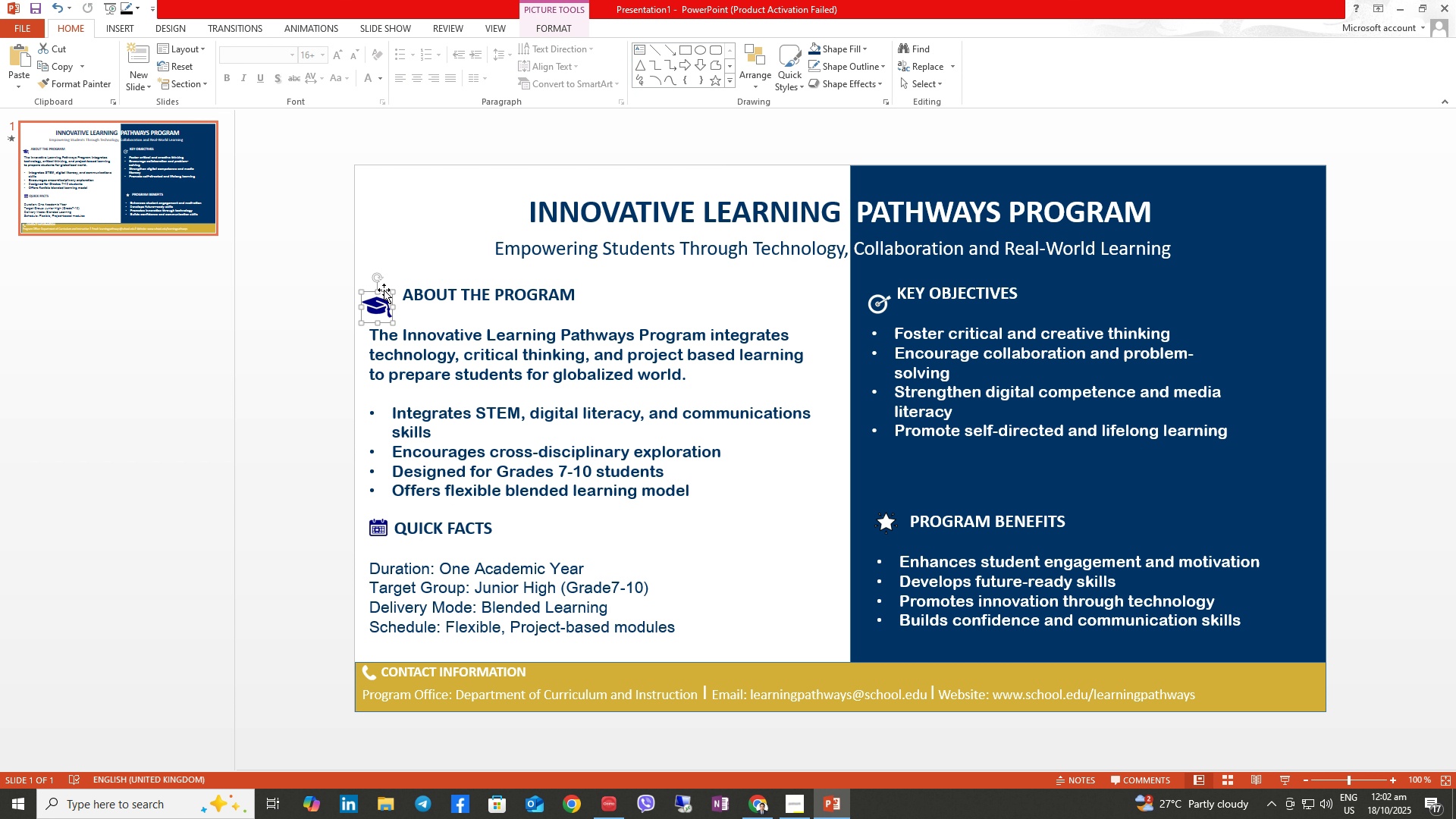 
left_click_drag(start_coordinate=[384, 290], to_coordinate=[389, 278])
 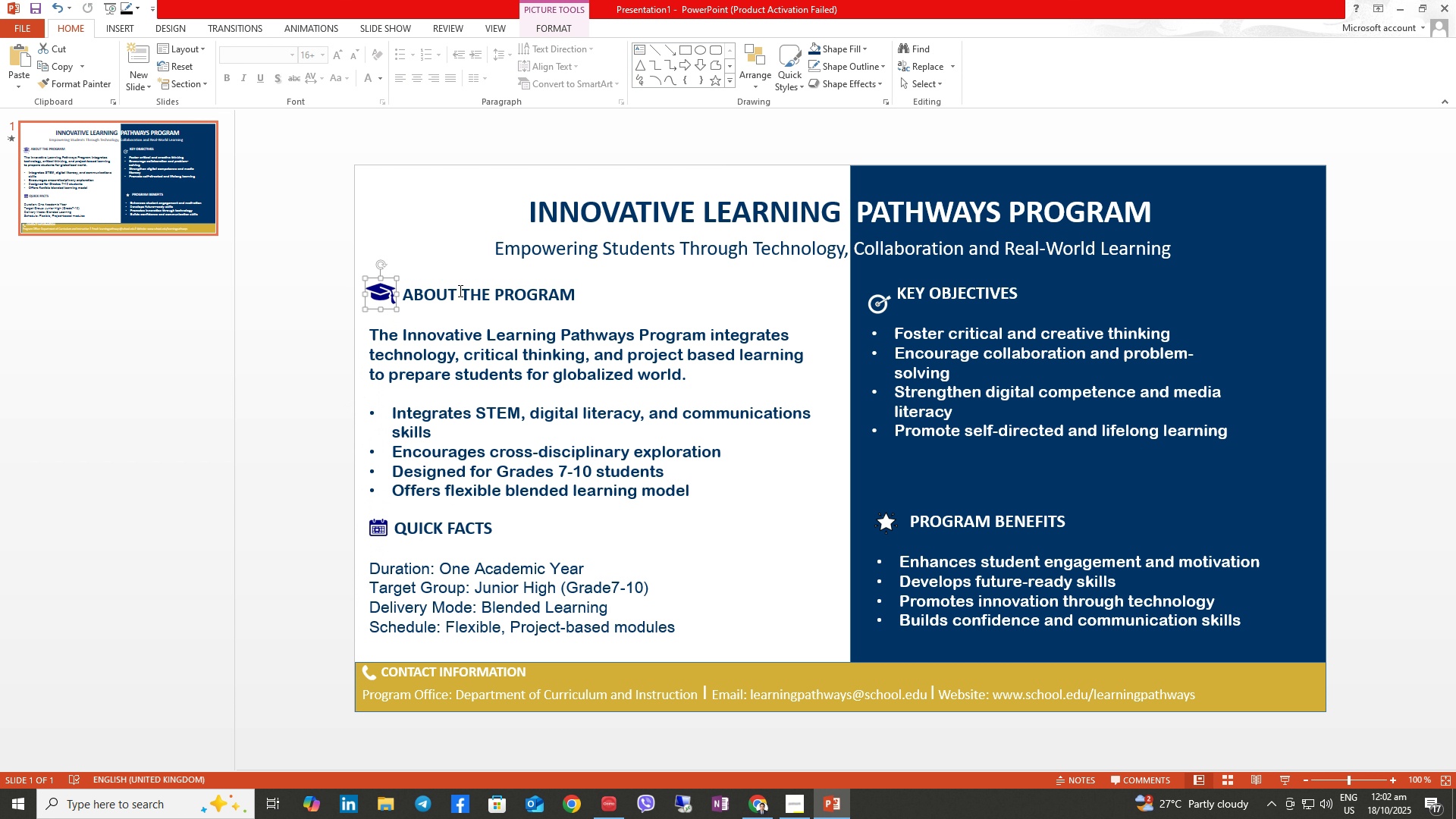 
left_click([459, 291])
 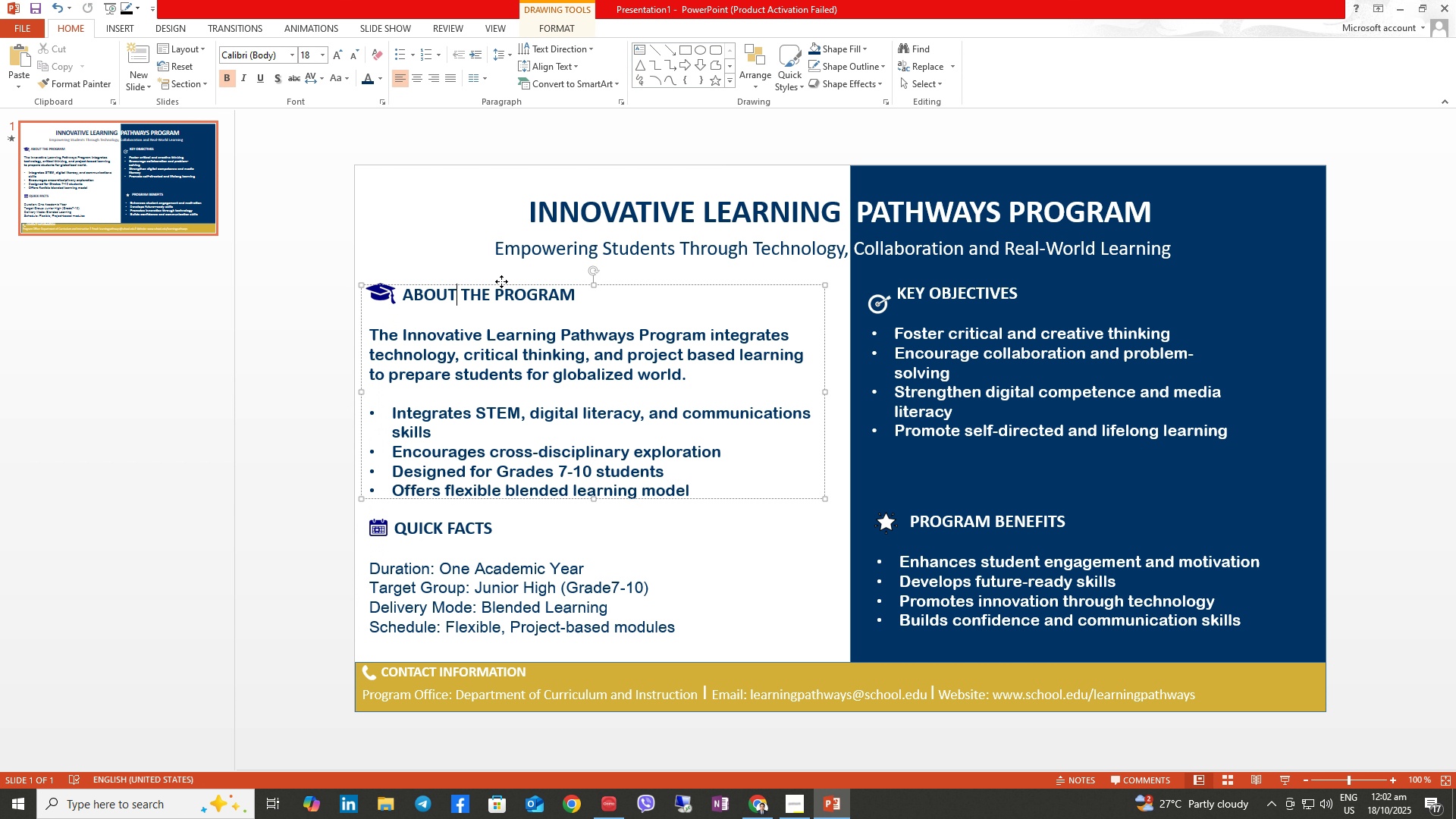 
left_click_drag(start_coordinate=[501, 281], to_coordinate=[503, 276])
 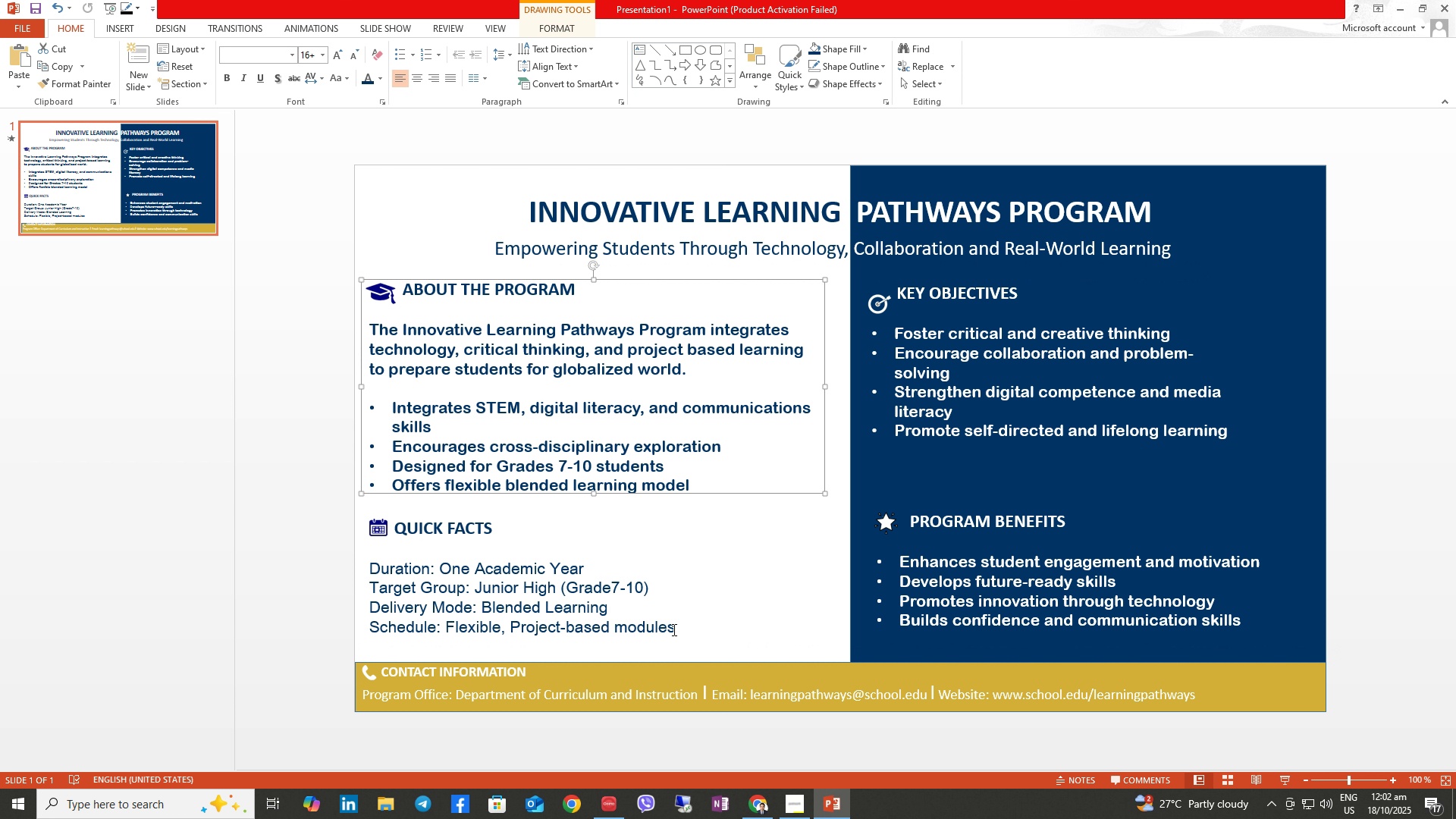 
left_click_drag(start_coordinate=[673, 630], to_coordinate=[395, 563])
 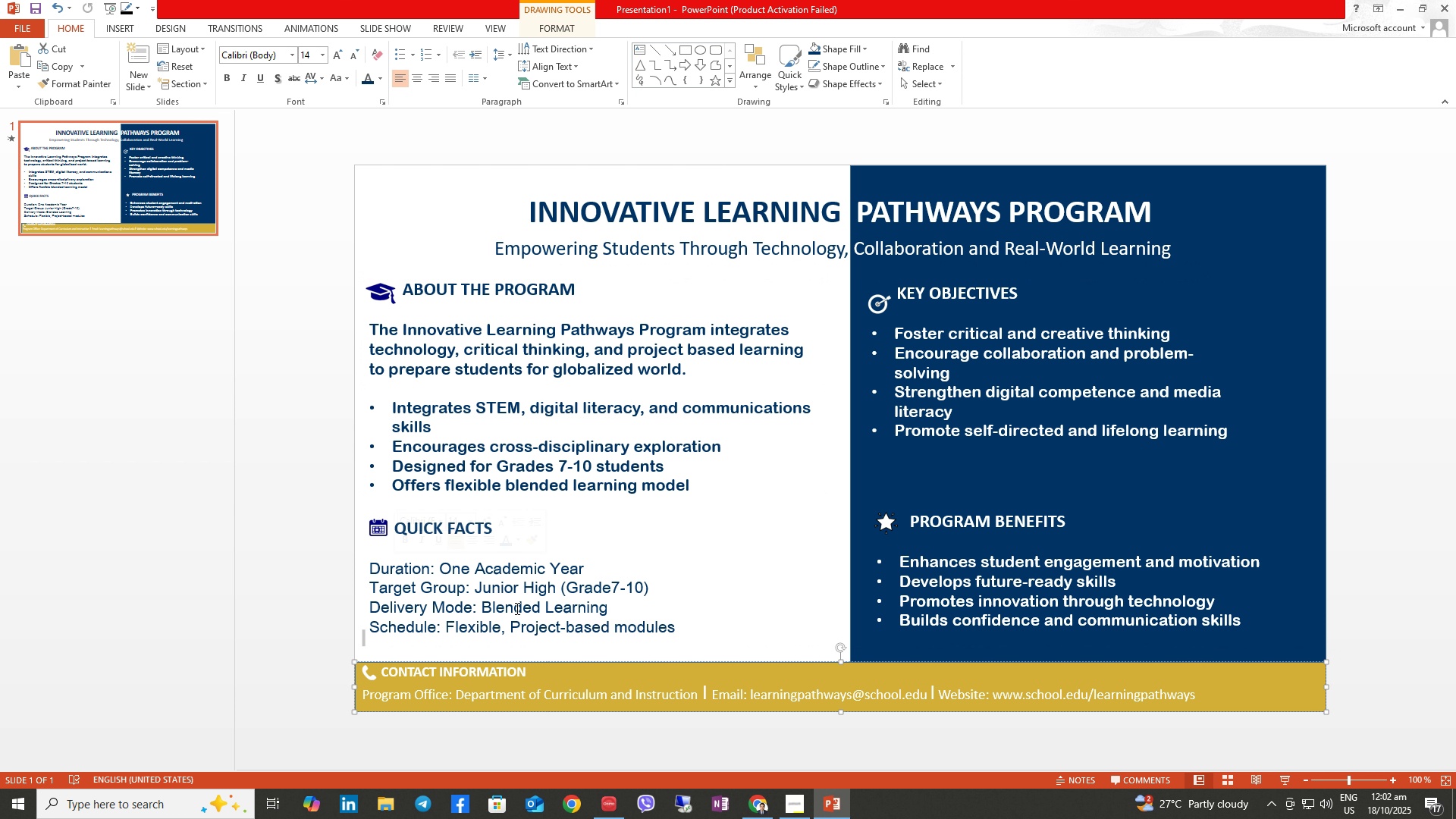 
left_click([516, 608])
 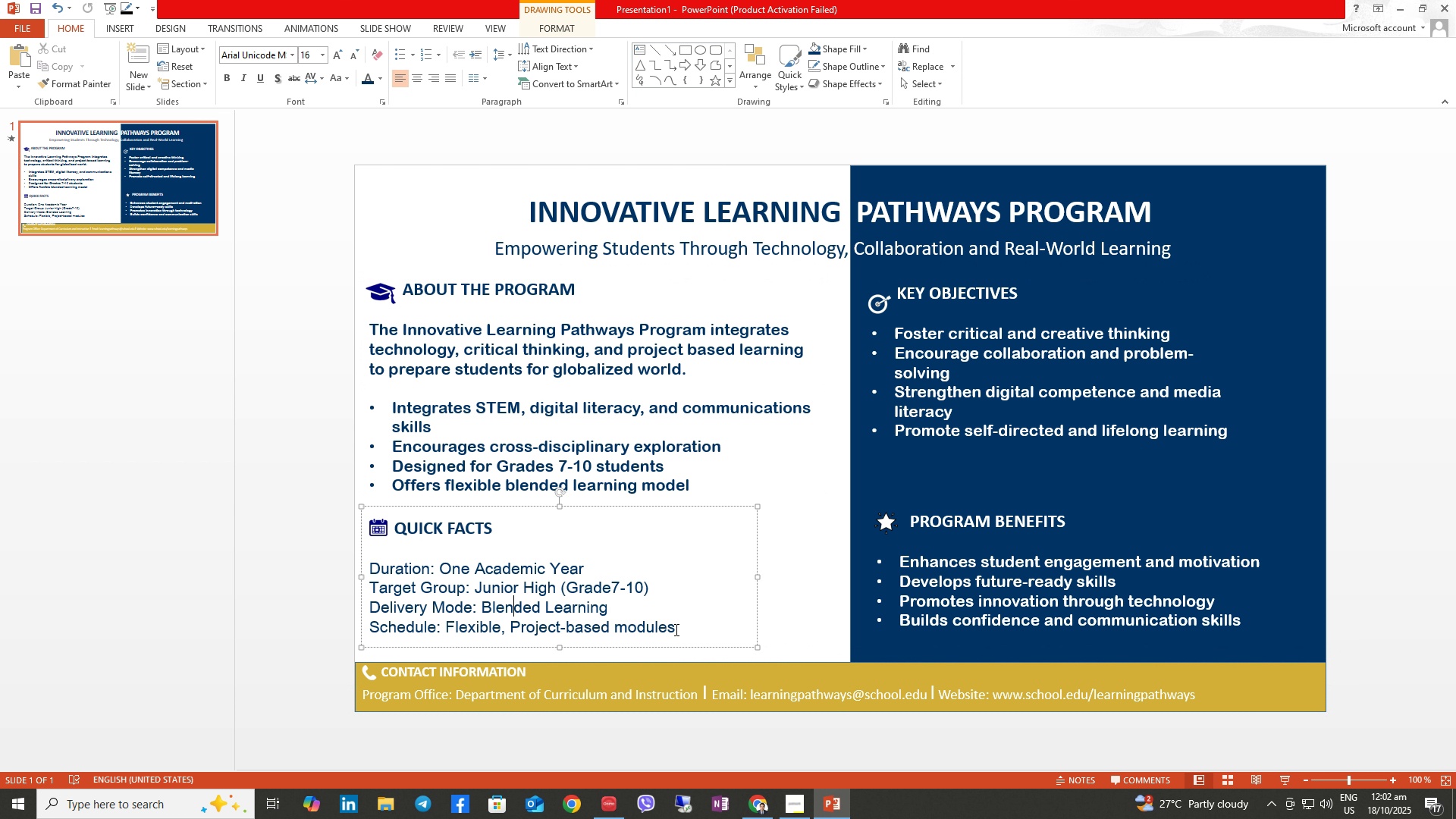 
left_click_drag(start_coordinate=[677, 630], to_coordinate=[351, 563])
 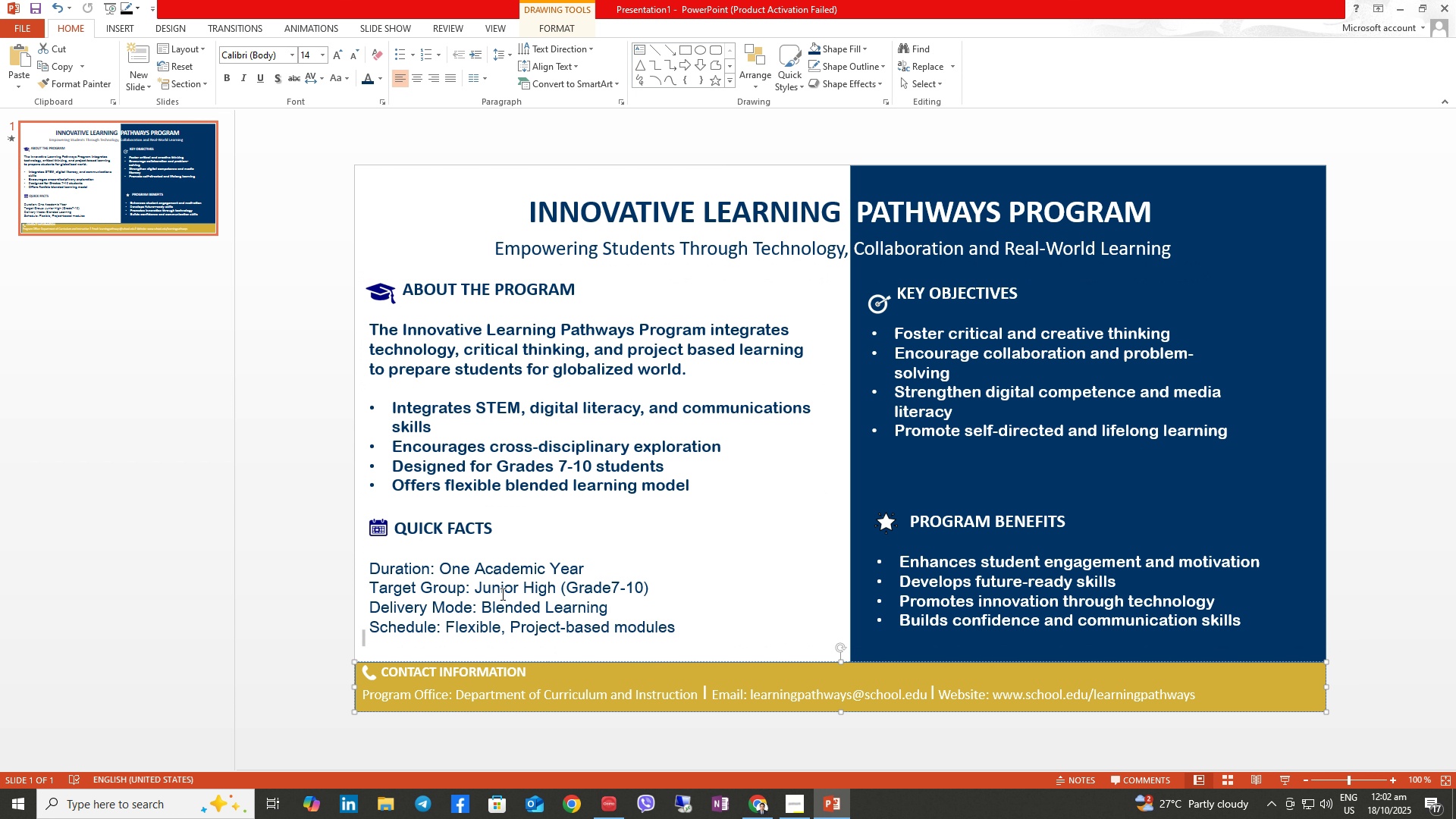 
left_click([501, 594])
 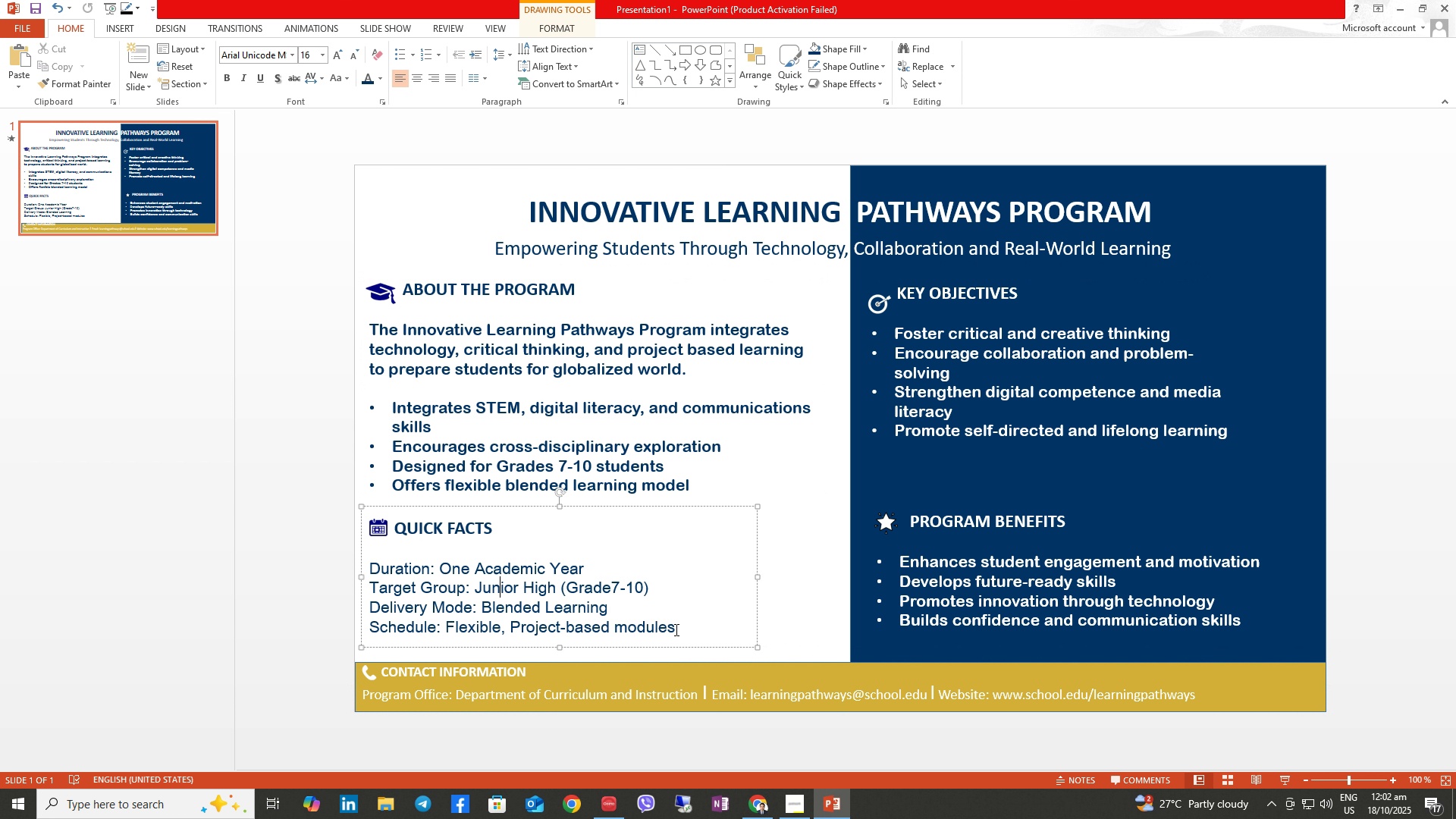 
left_click_drag(start_coordinate=[675, 629], to_coordinate=[448, 573])
 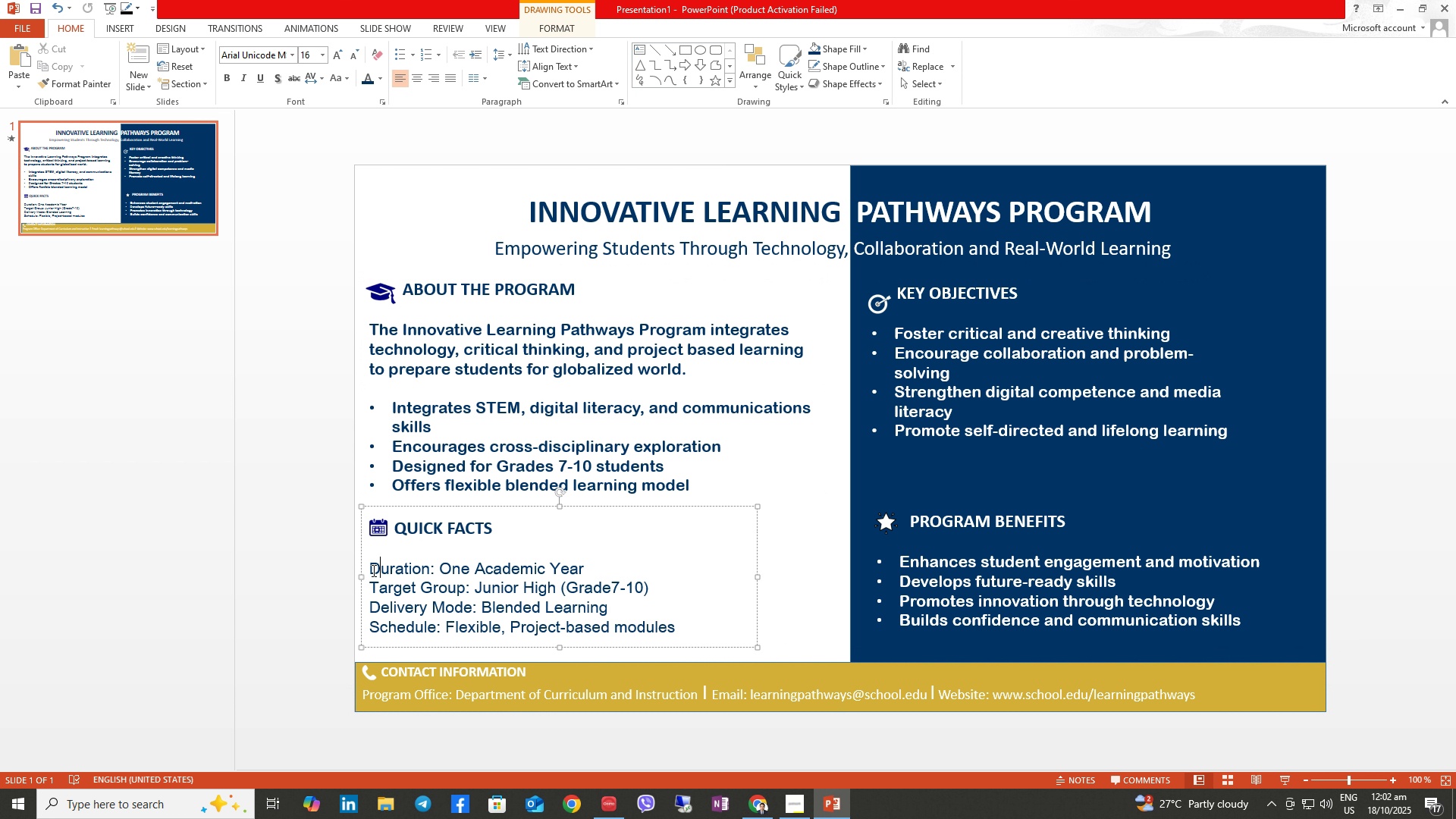 
triple_click([372, 570])
 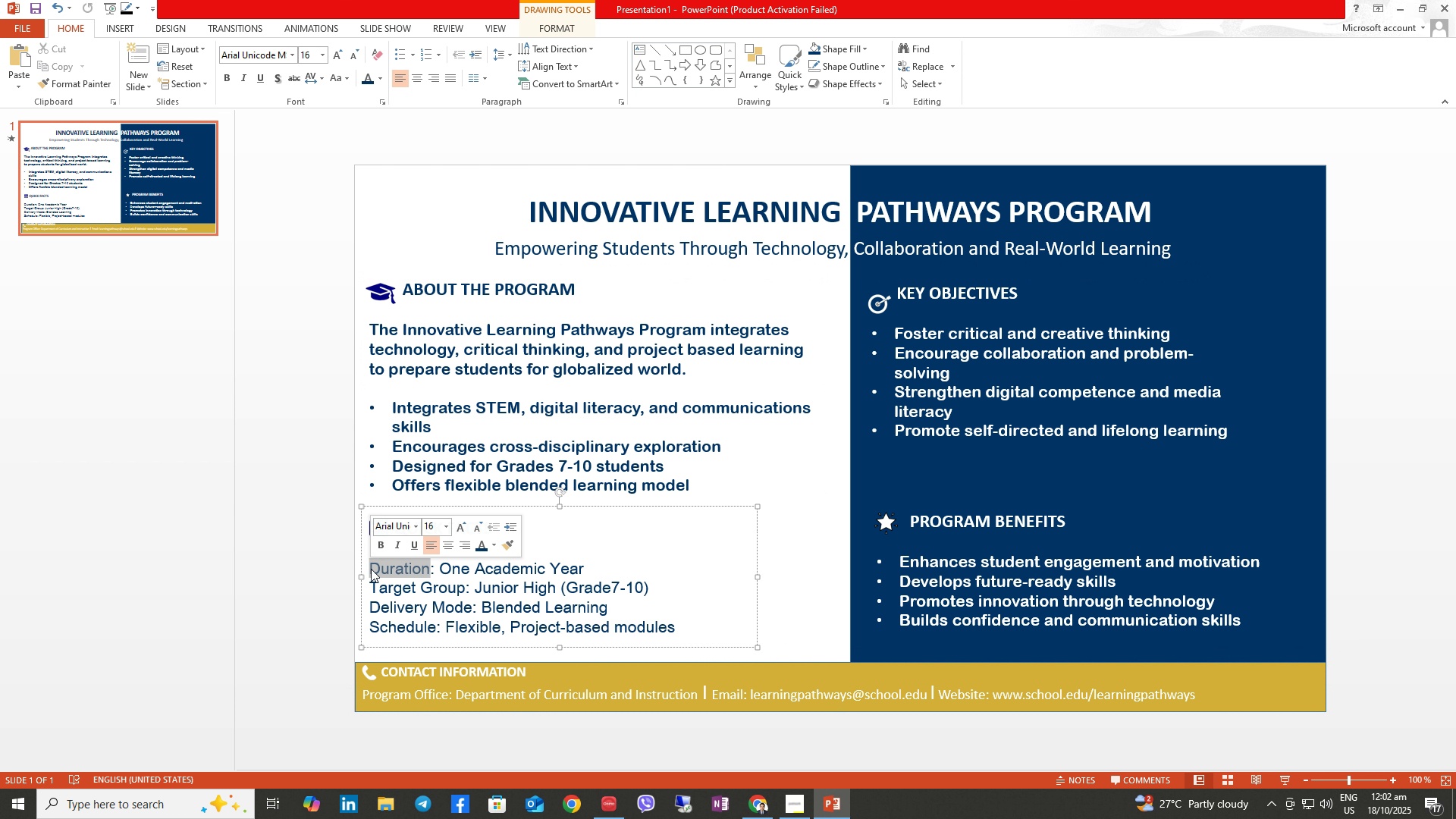 
triple_click([371, 569])
 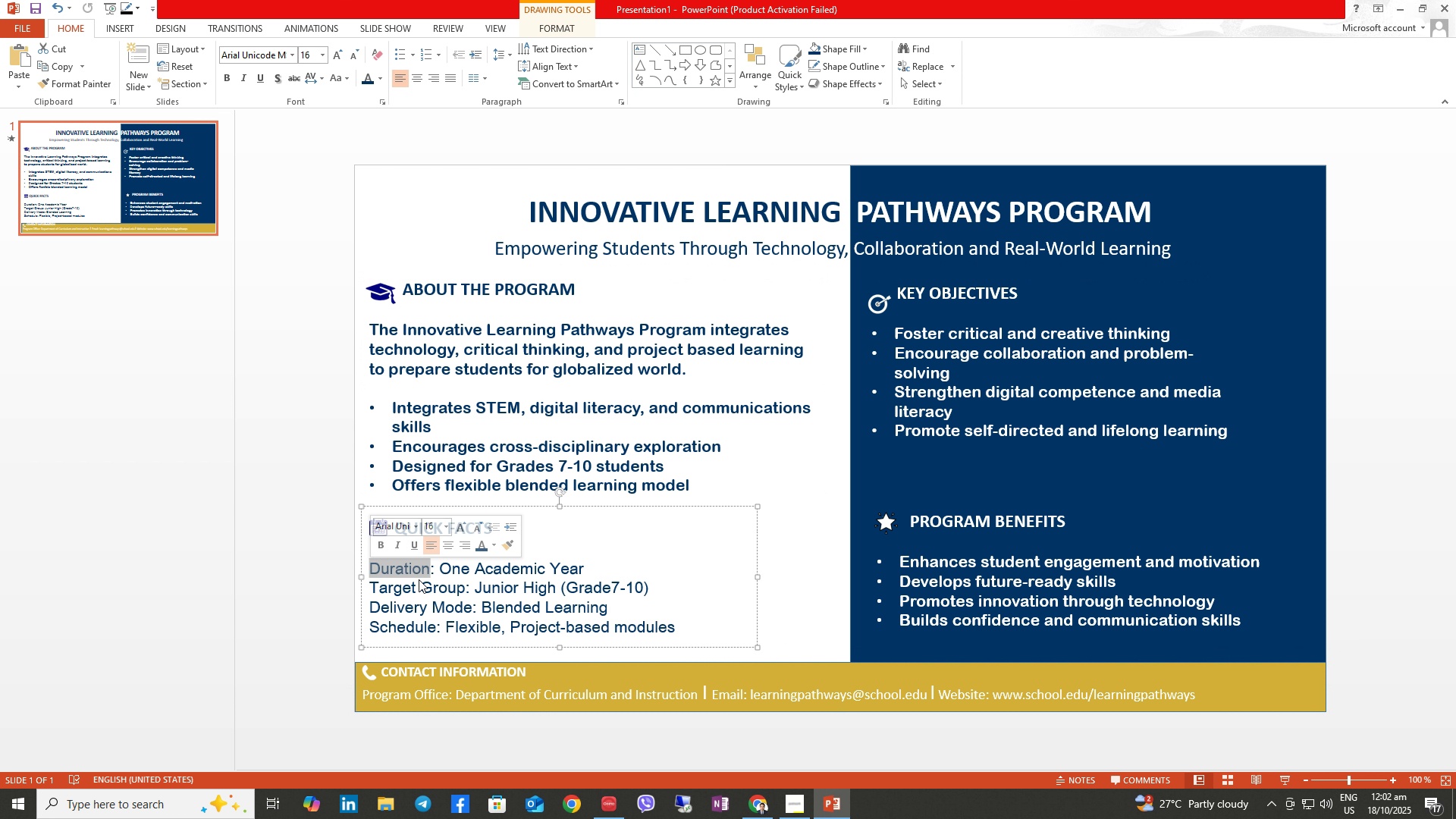 
left_click([419, 579])
 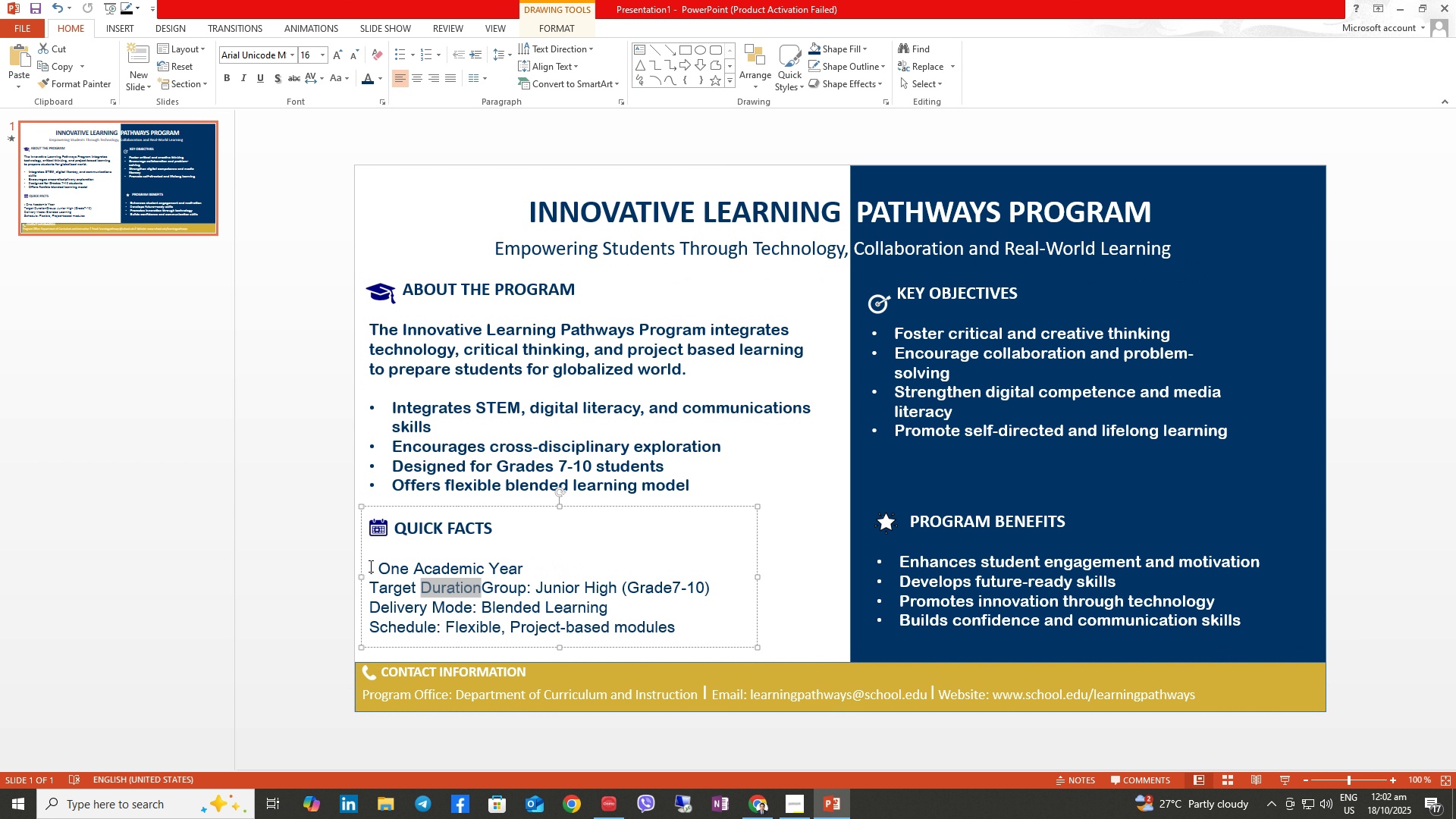 
left_click([369, 566])
 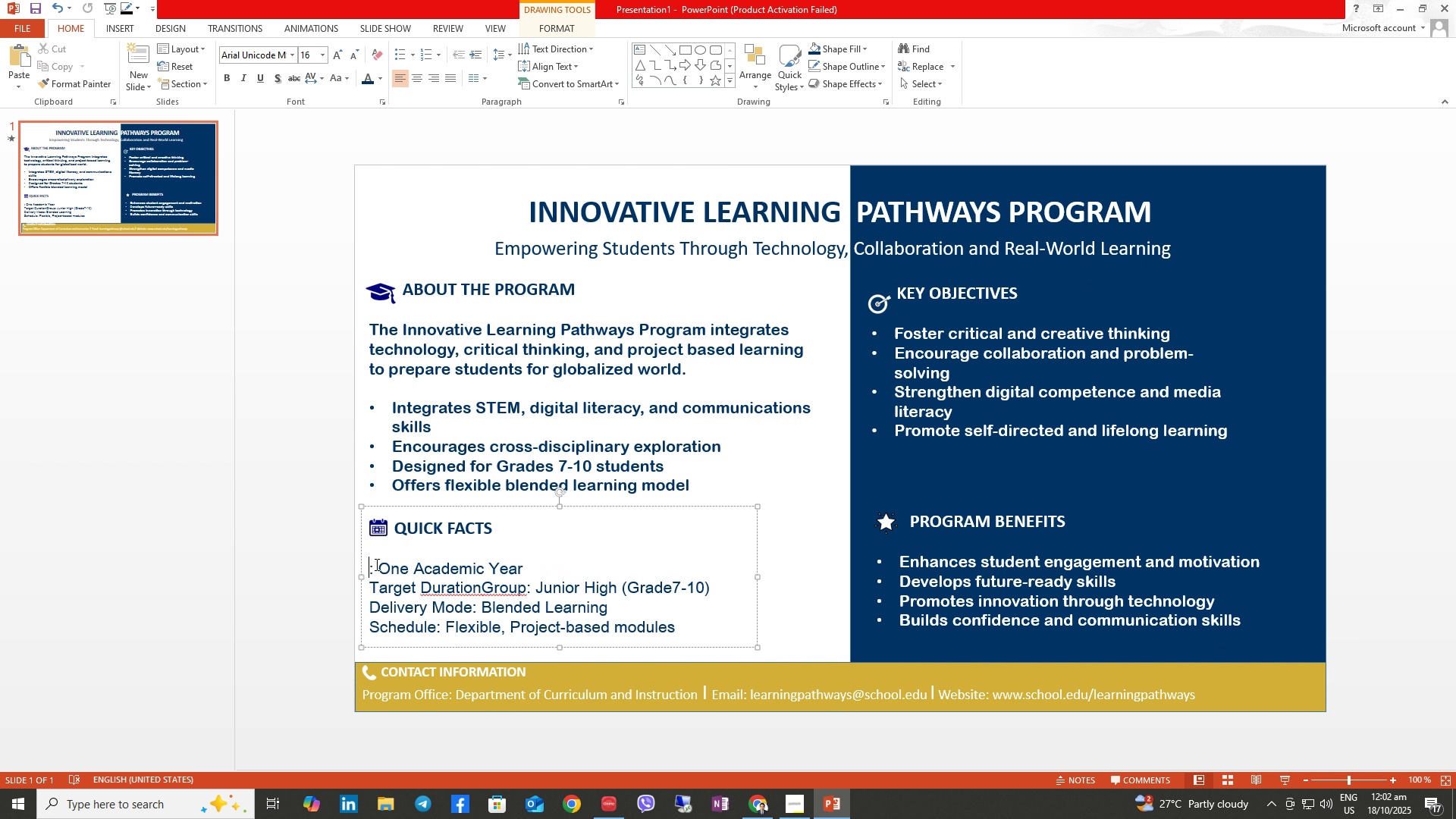 
key(Control+ControlLeft)
 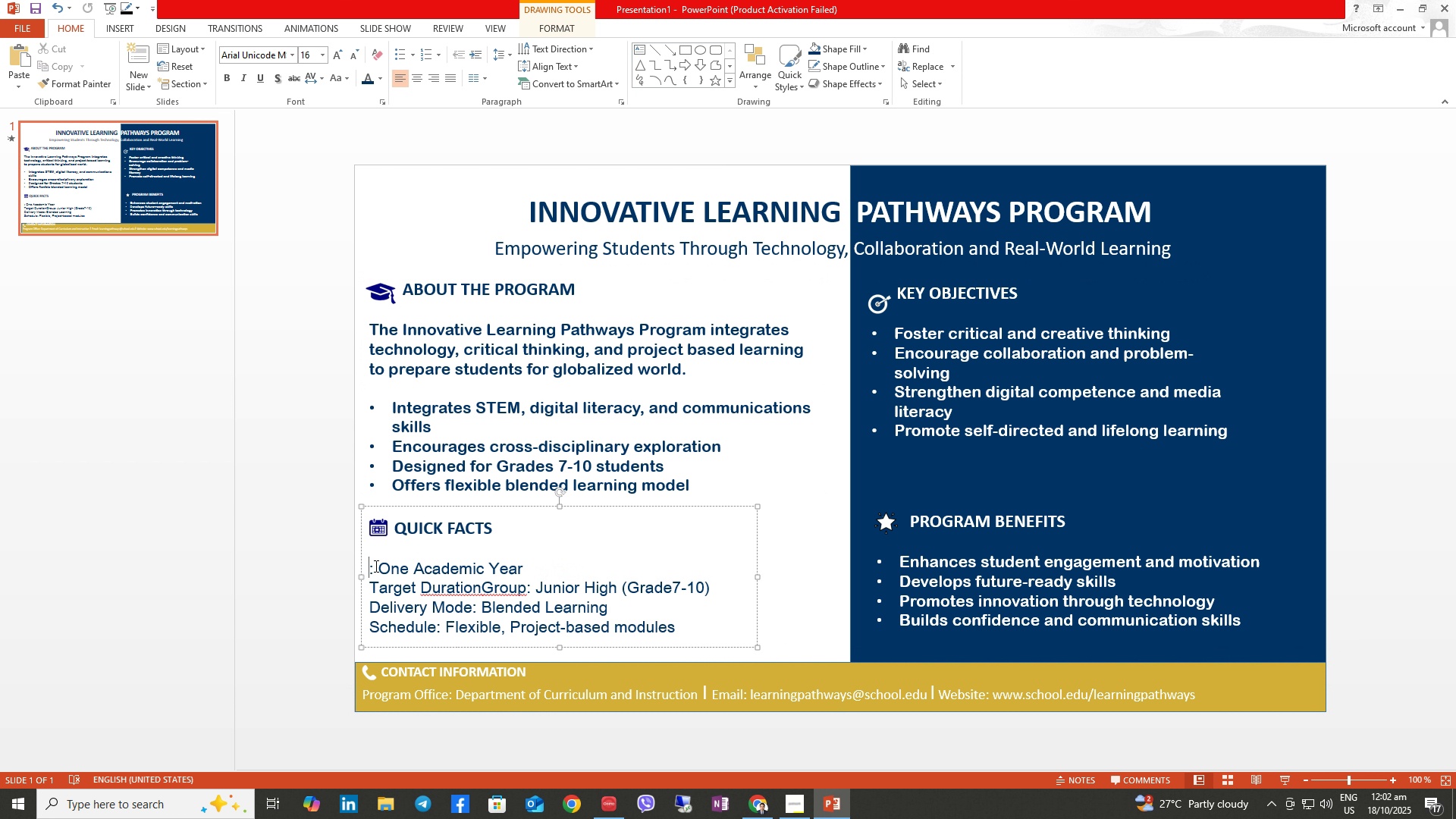 
key(Control+Z)
 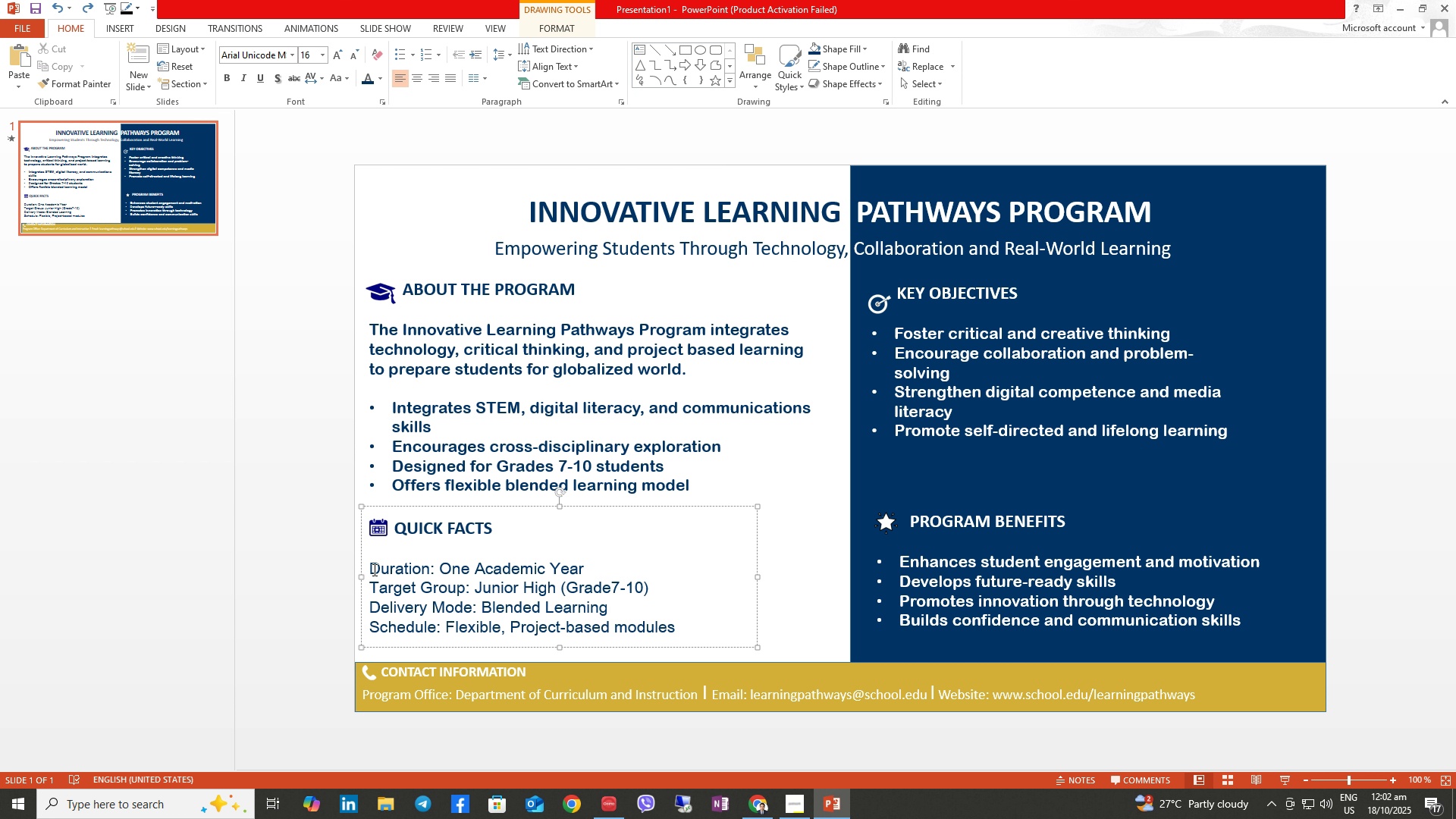 
left_click_drag(start_coordinate=[372, 570], to_coordinate=[662, 635])
 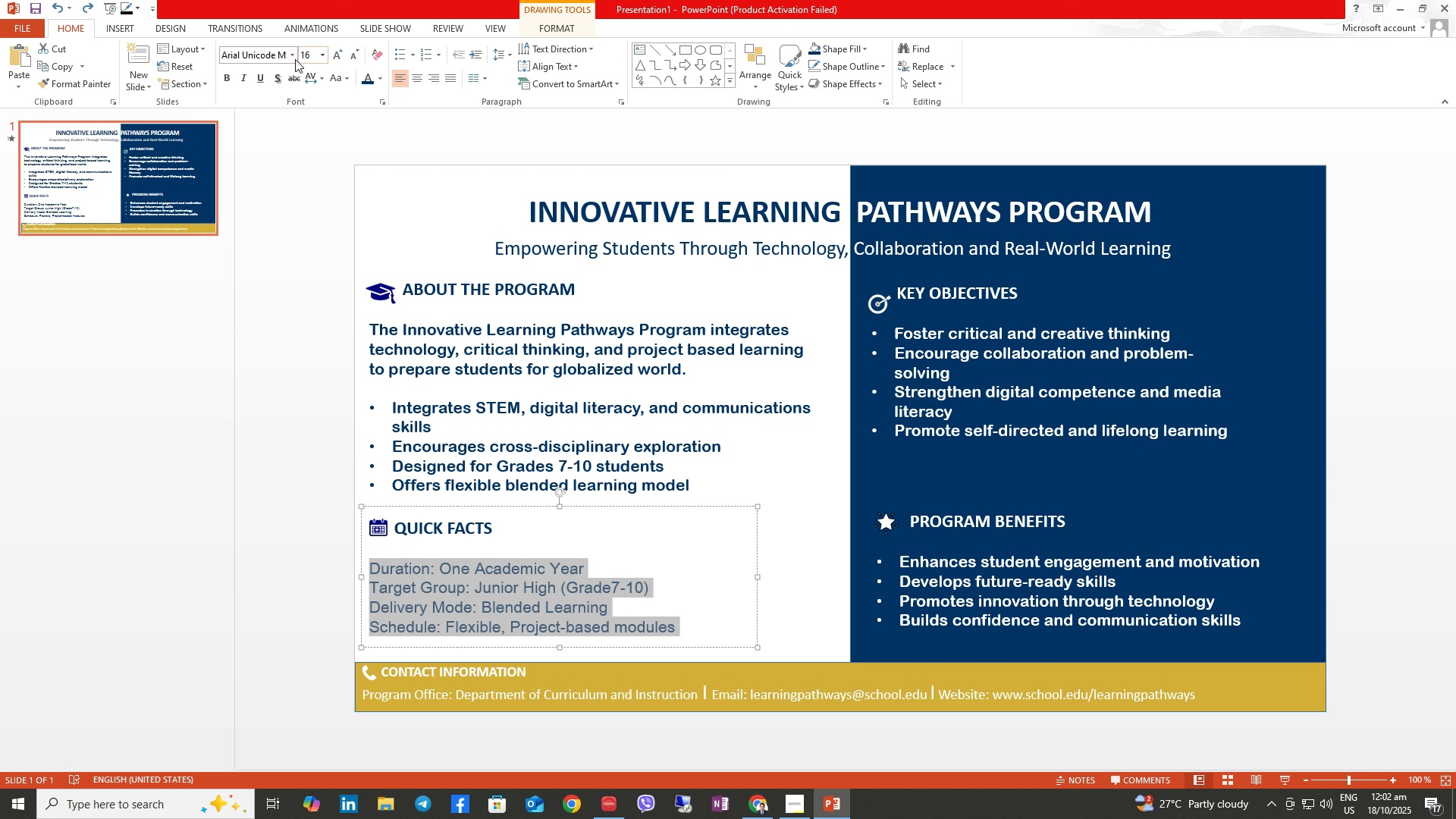 
left_click([293, 58])
 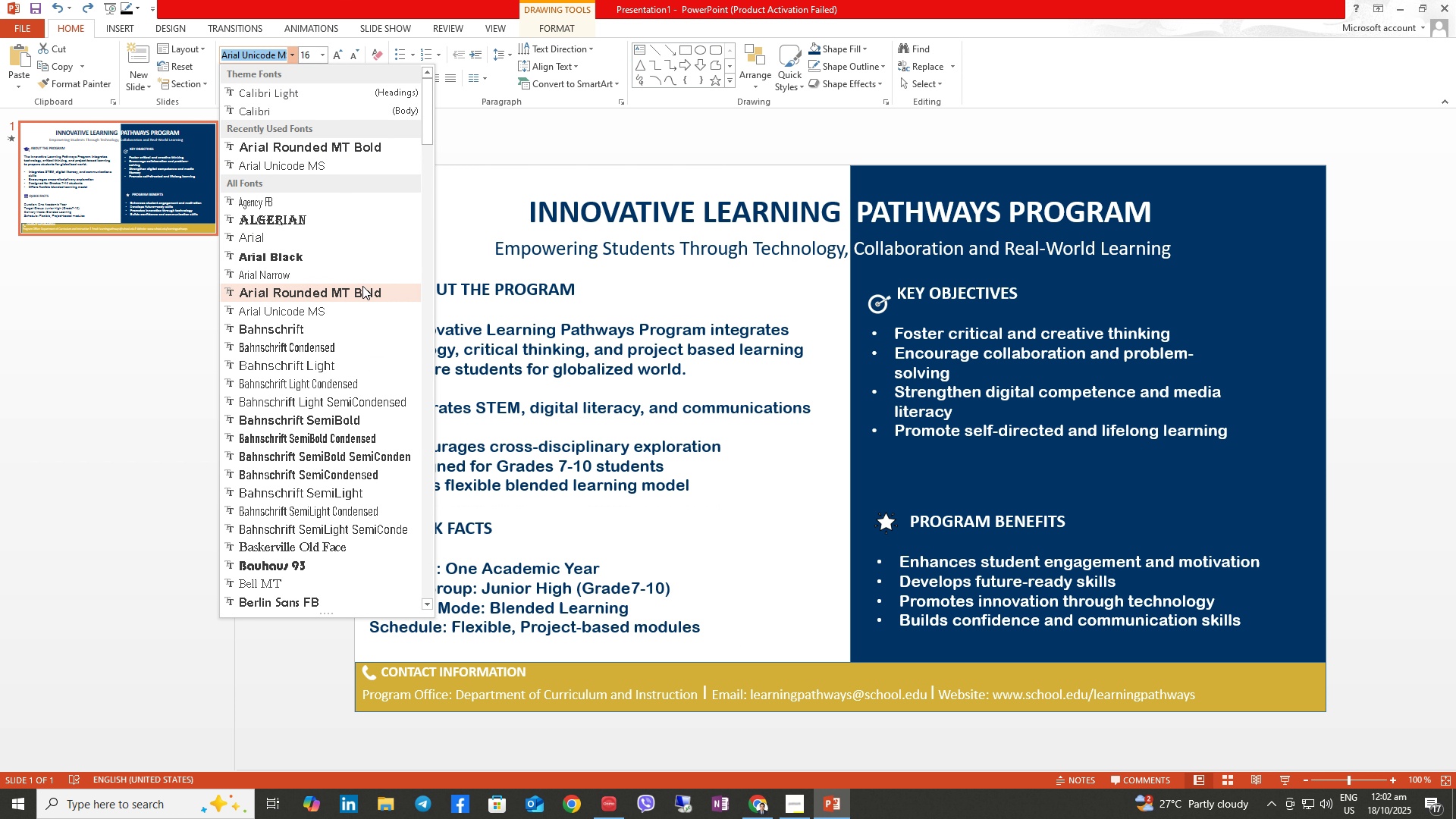 
left_click([362, 286])
 